 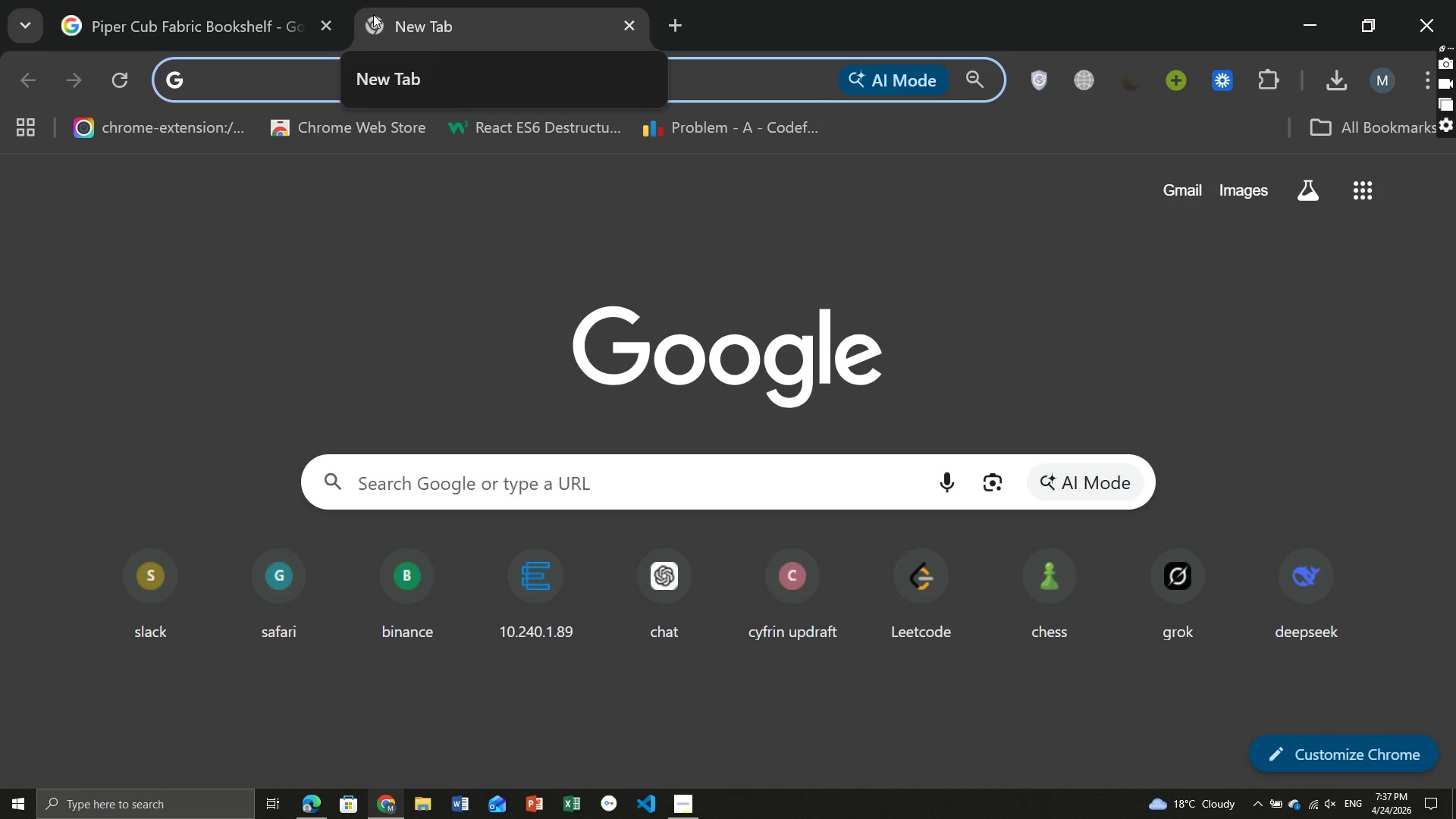 
left_click([197, 4])
 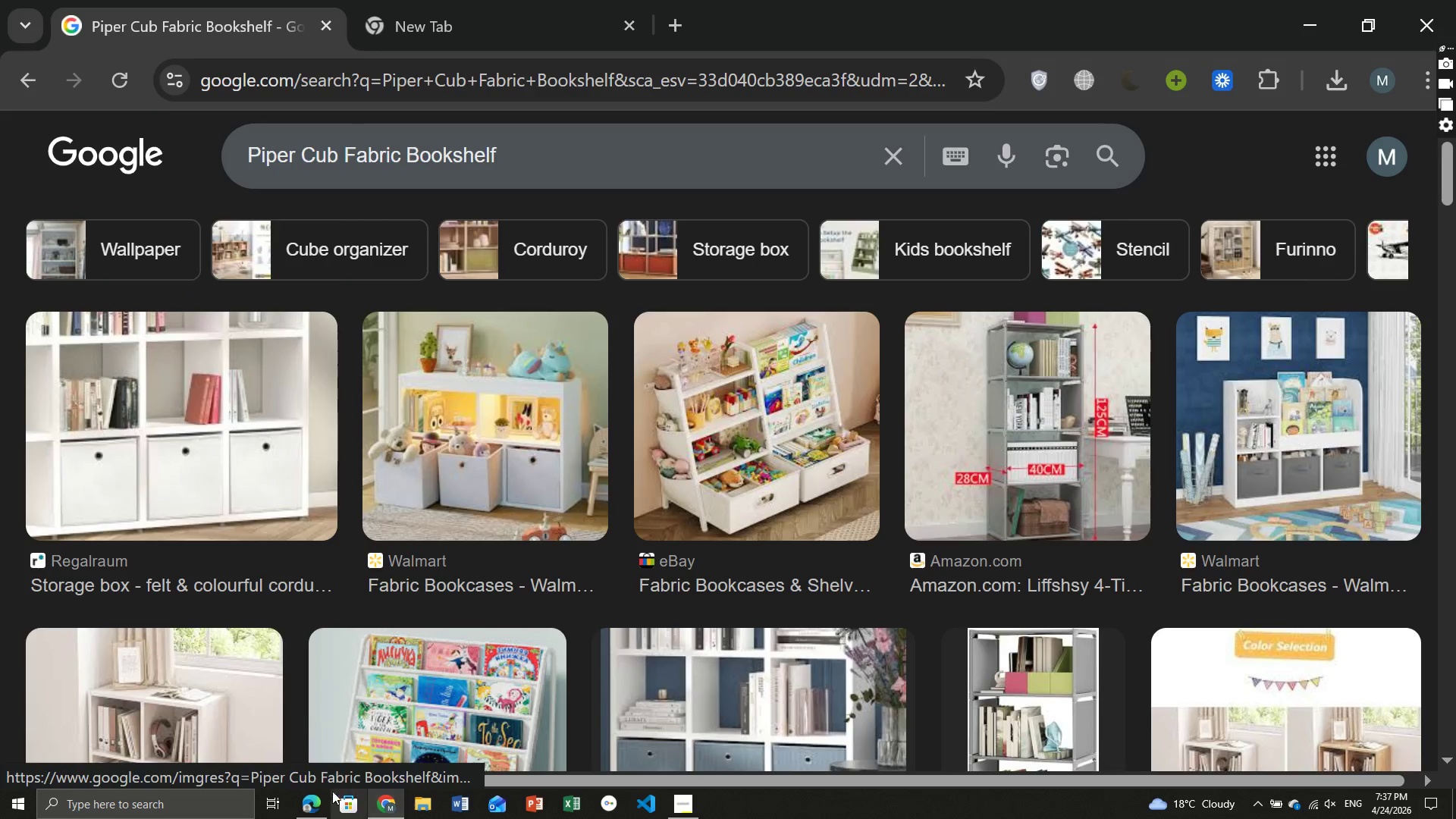 
left_click([304, 811])
 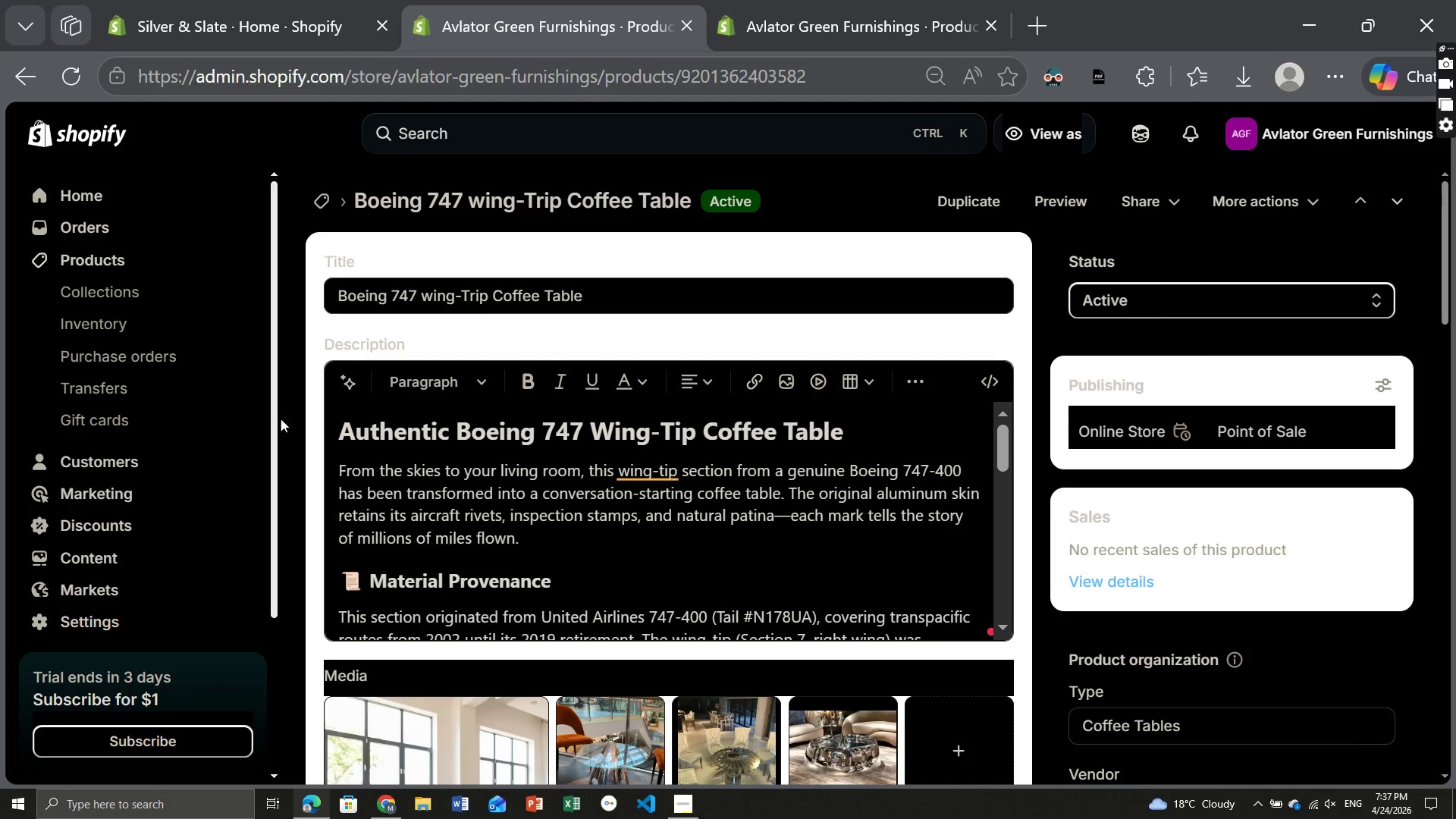 
mouse_move([588, 462])
 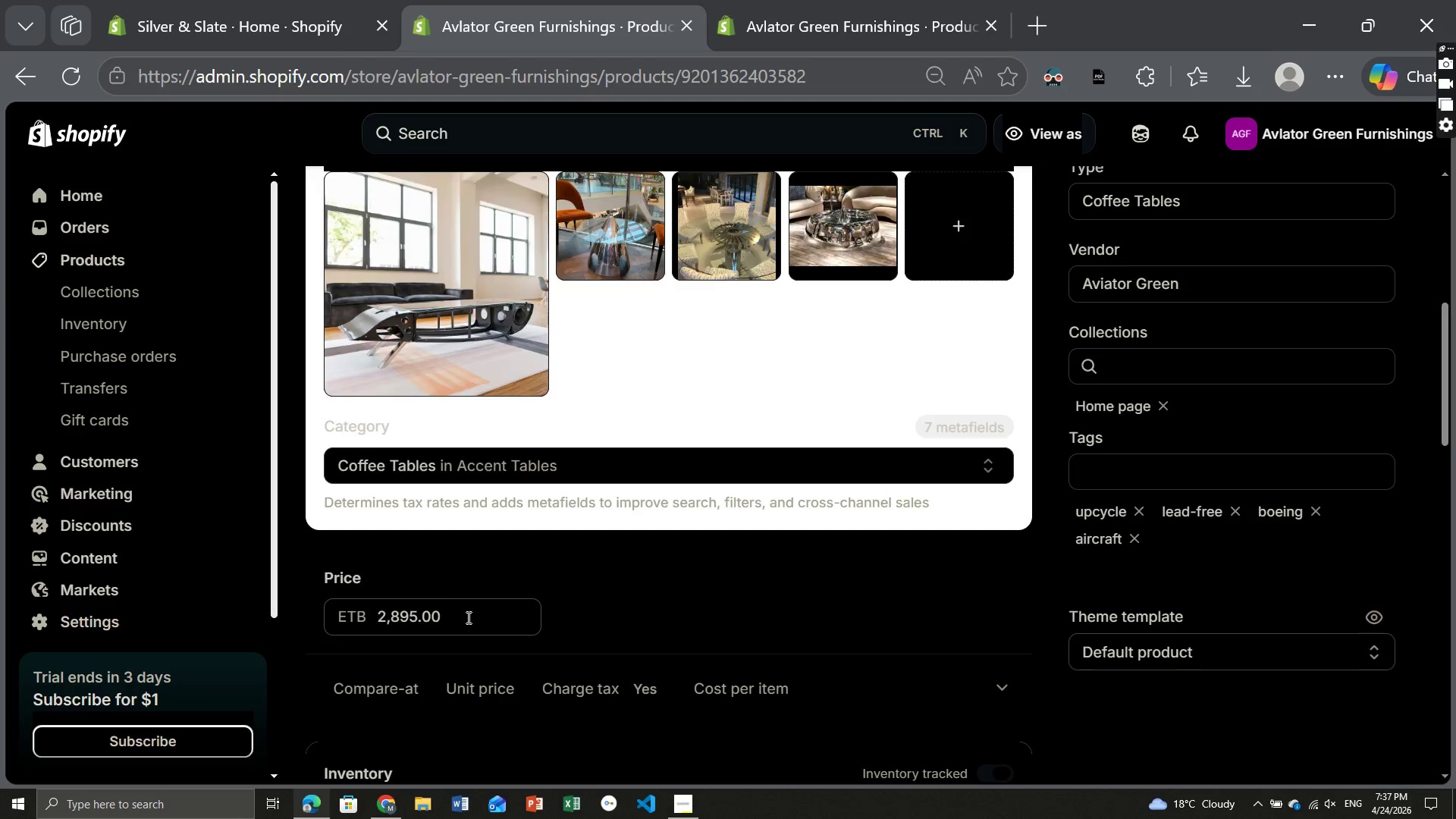 
wait(7.33)
 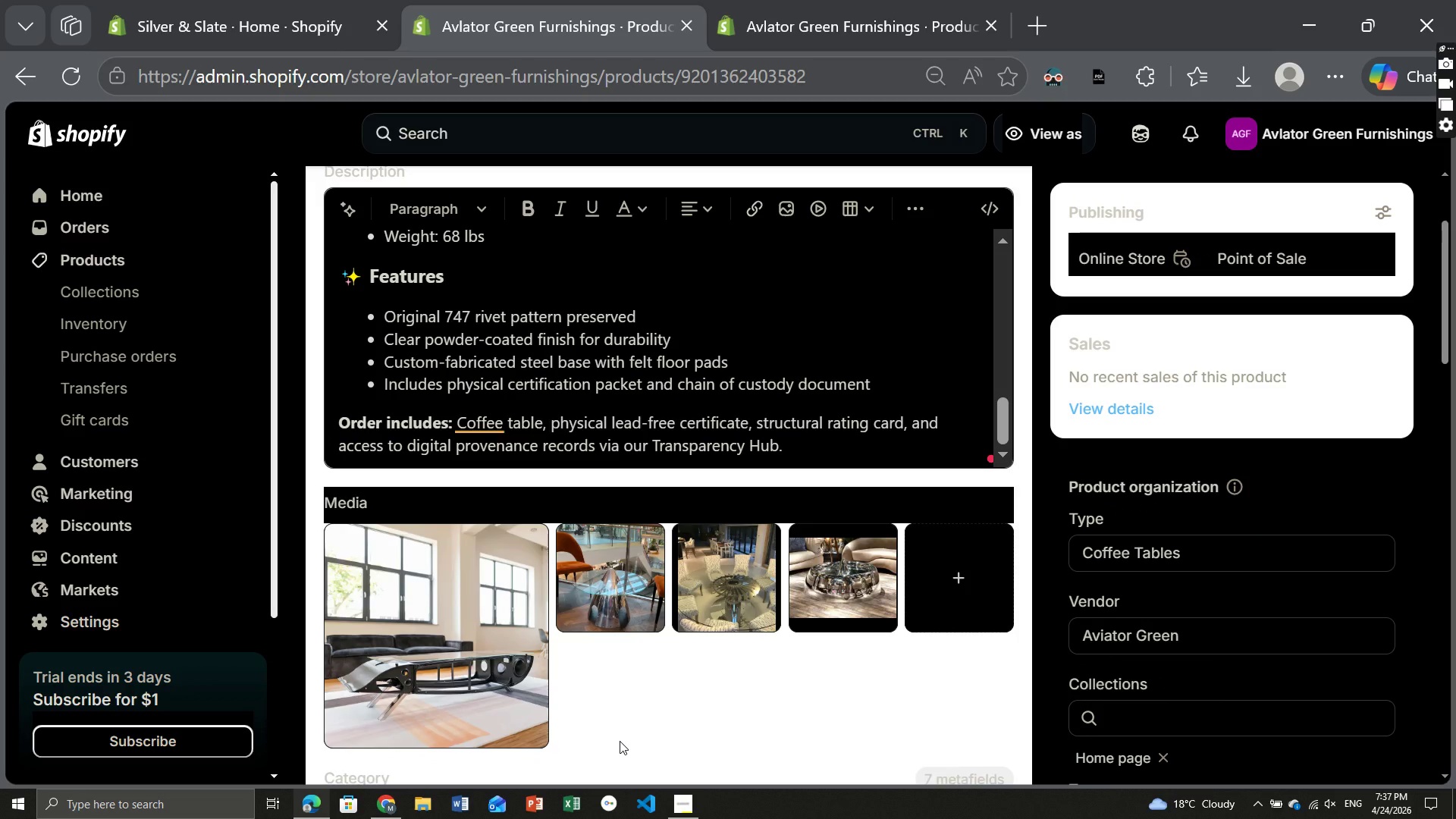 
left_click([111, 254])
 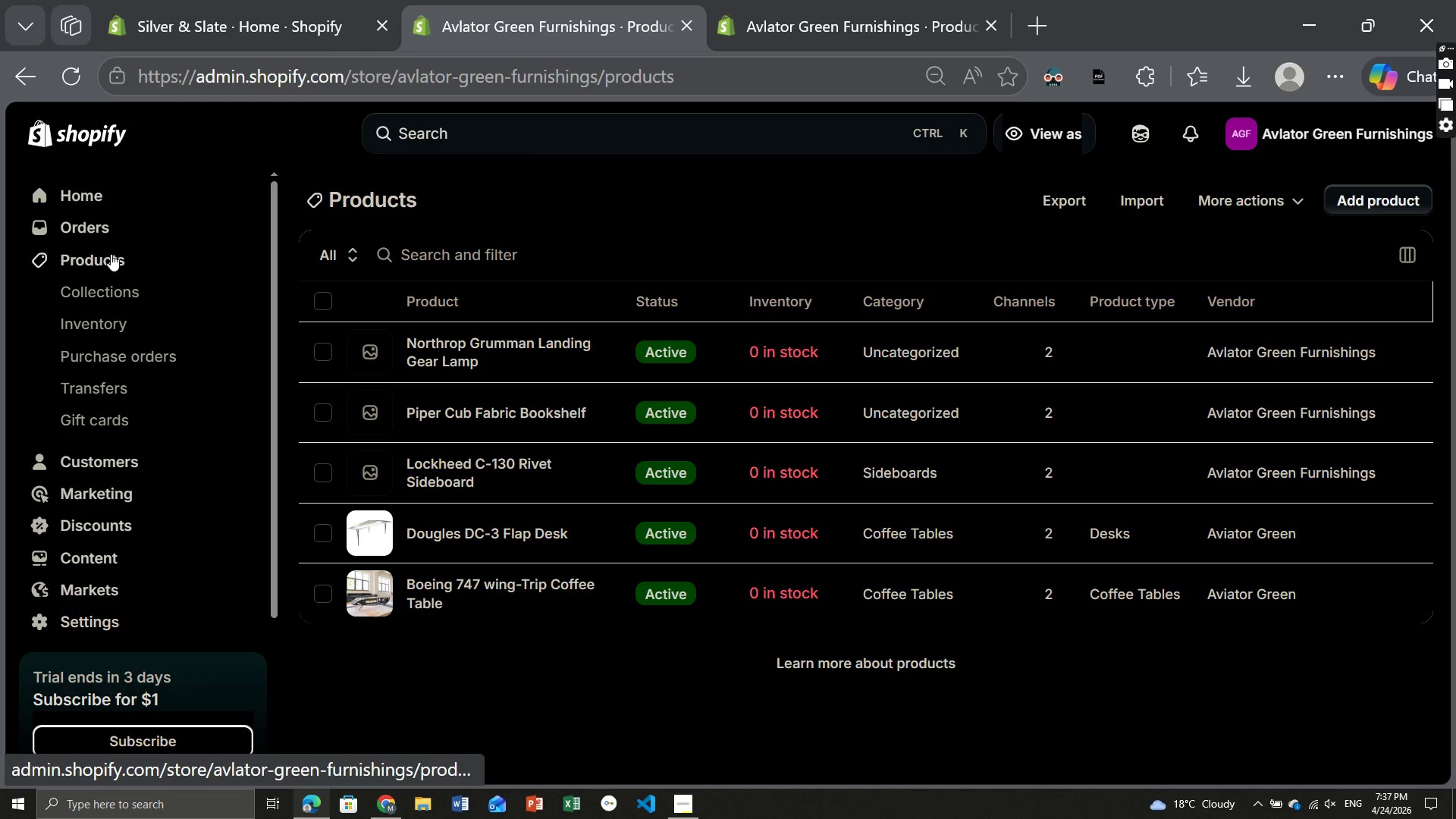 
left_click([438, 462])
 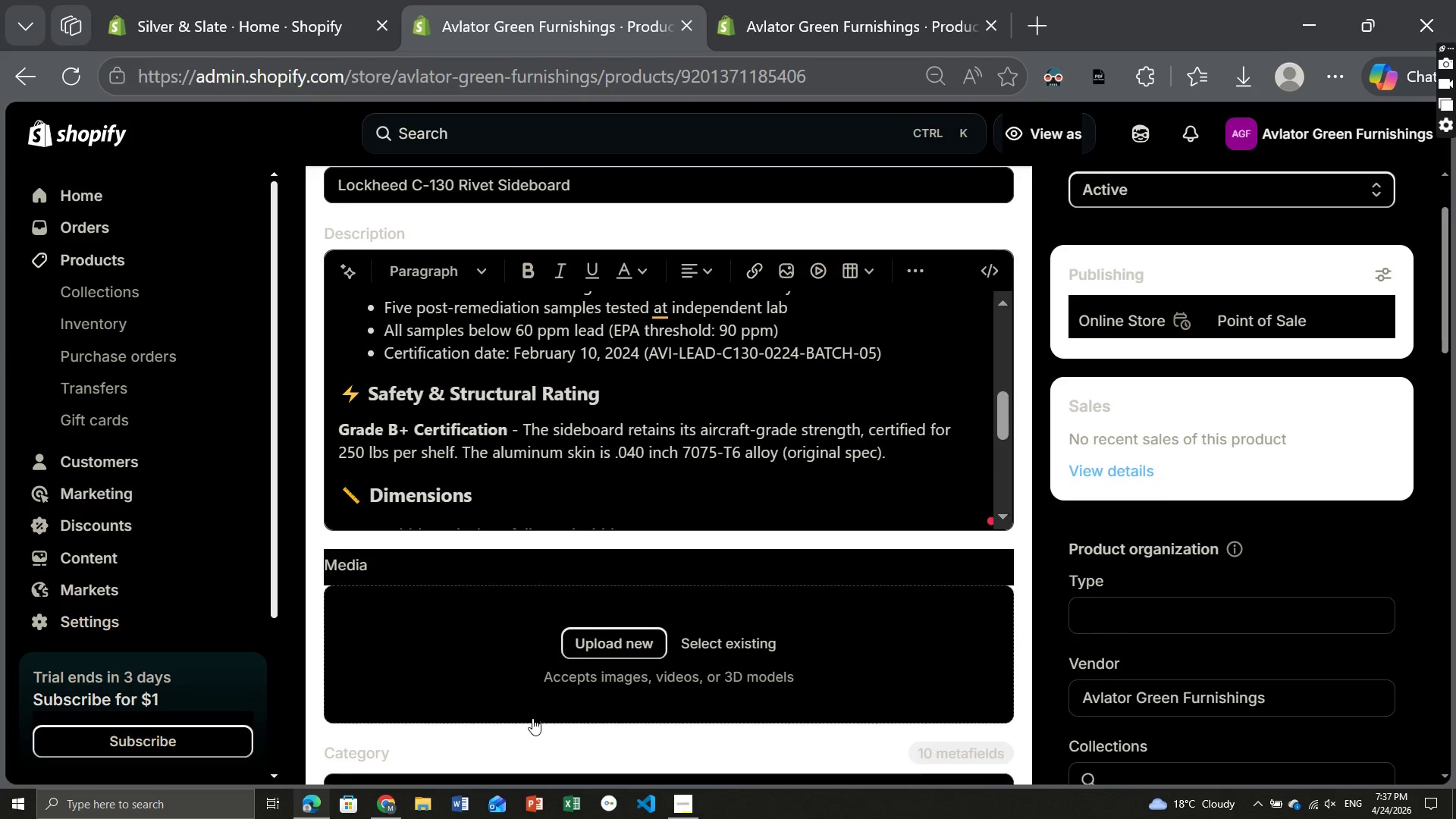 
wait(21.19)
 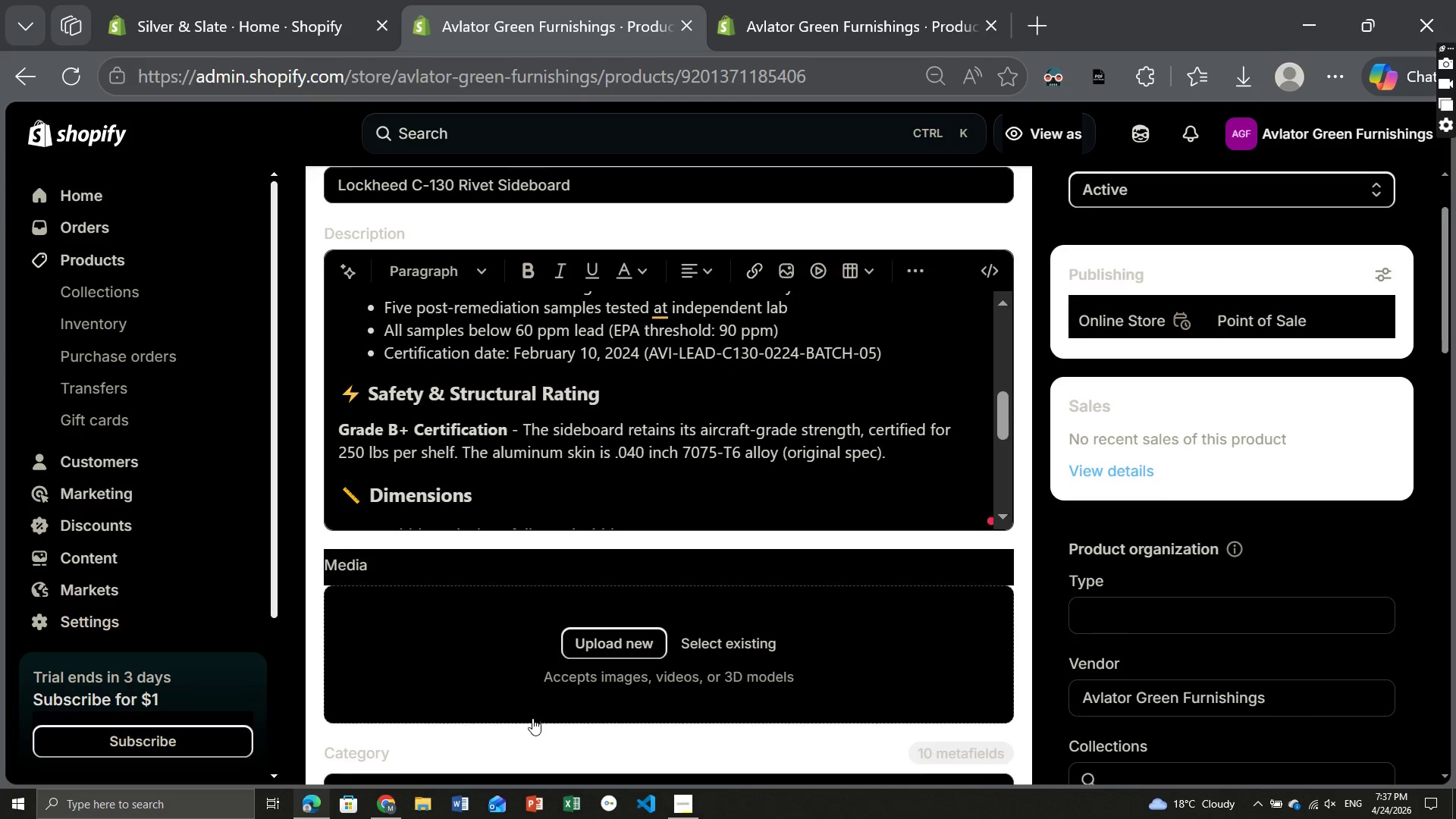 
left_click([604, 296])
 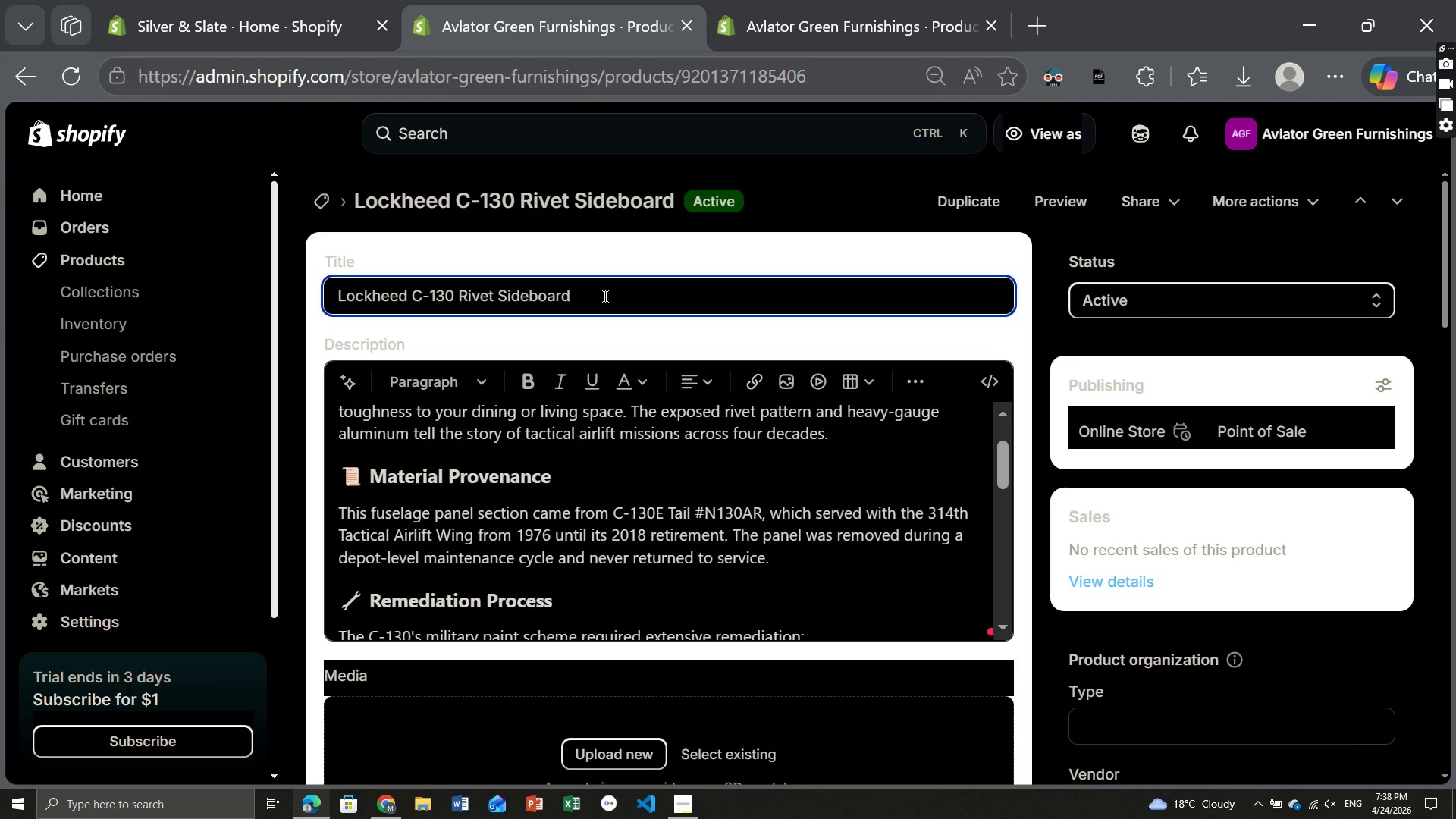 
key(Control+ControlLeft)
 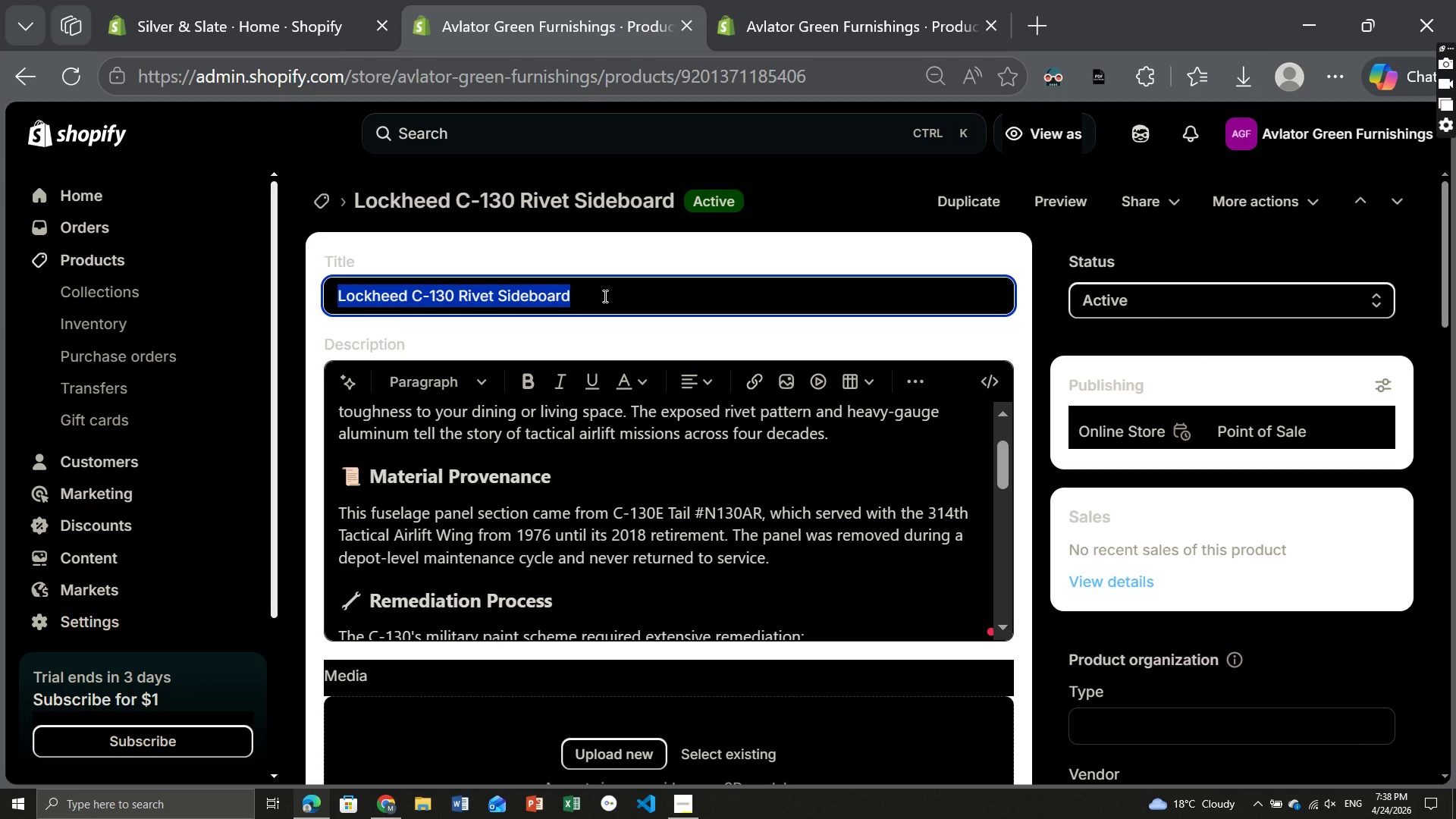 
key(Control+A)
 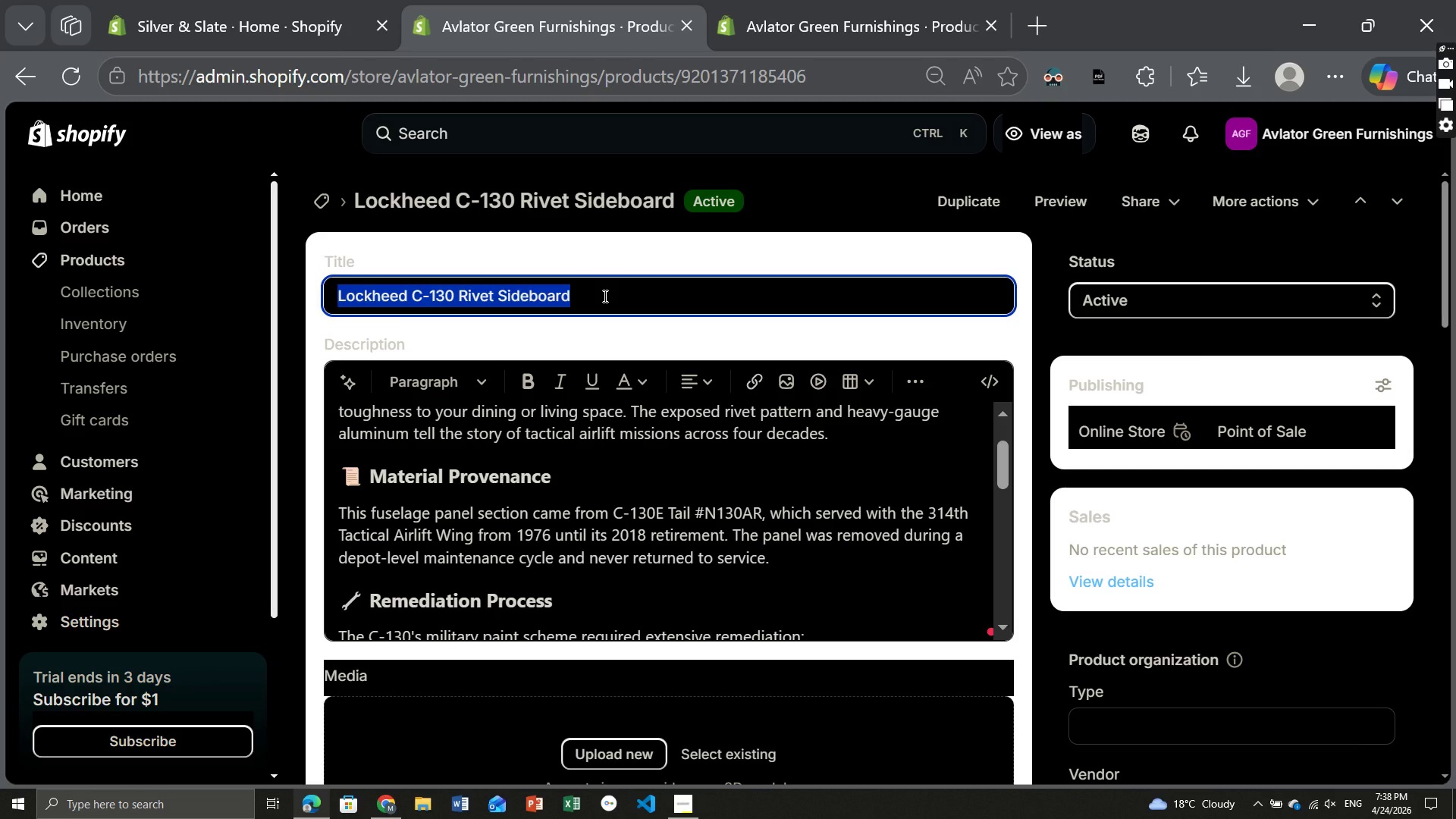 
key(Control+C)
 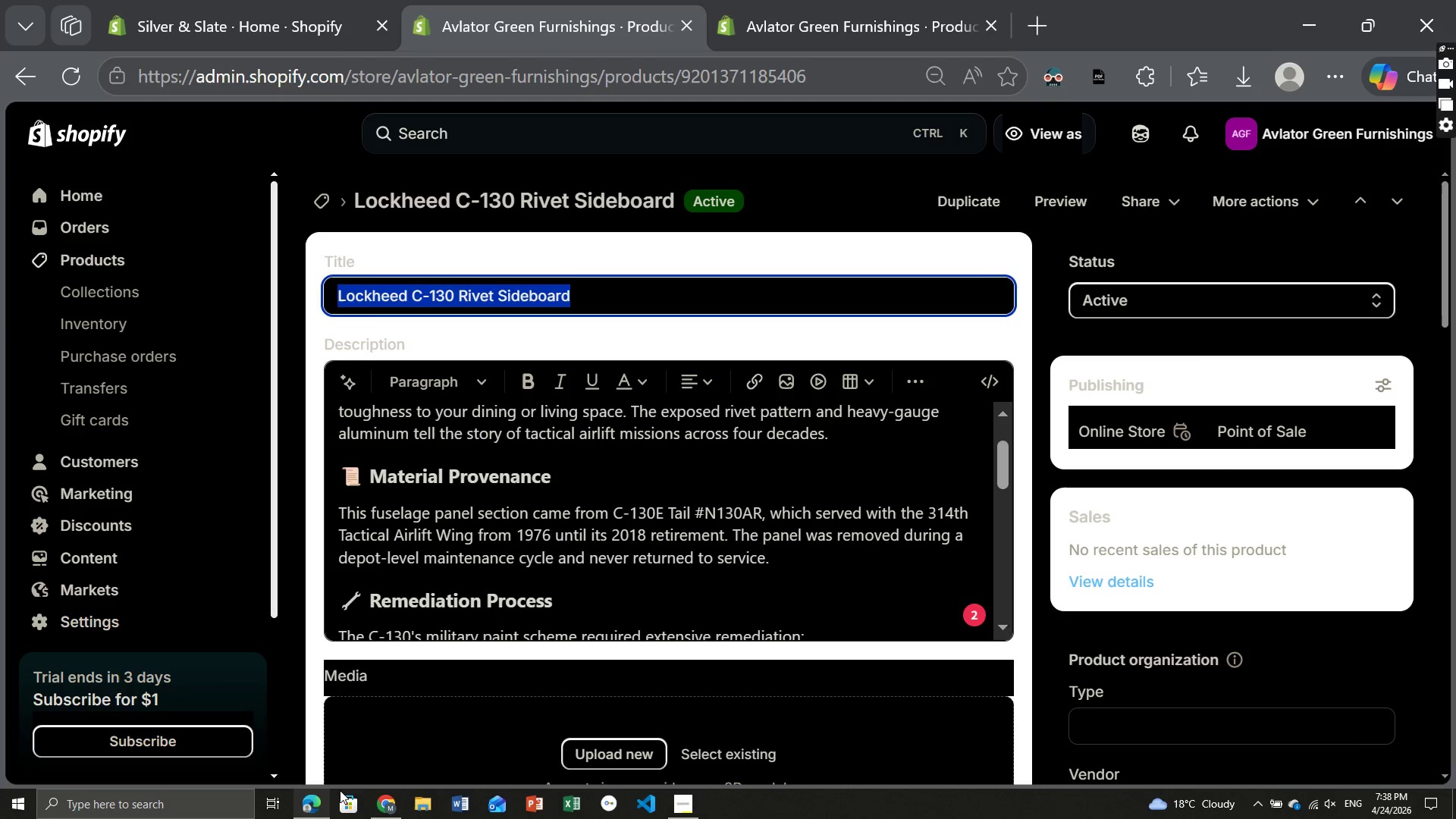 
left_click([310, 804])
 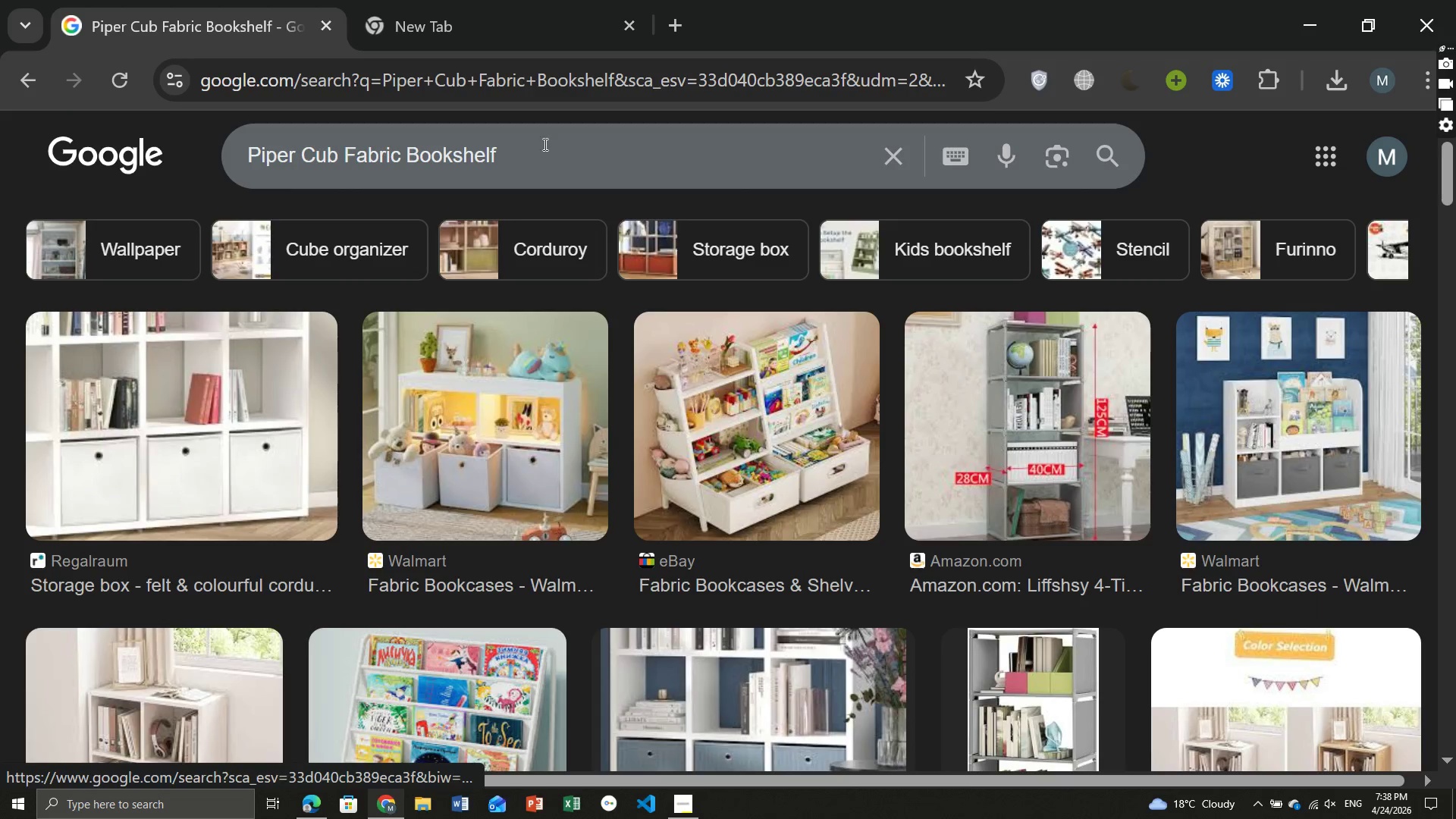 
left_click([532, 144])
 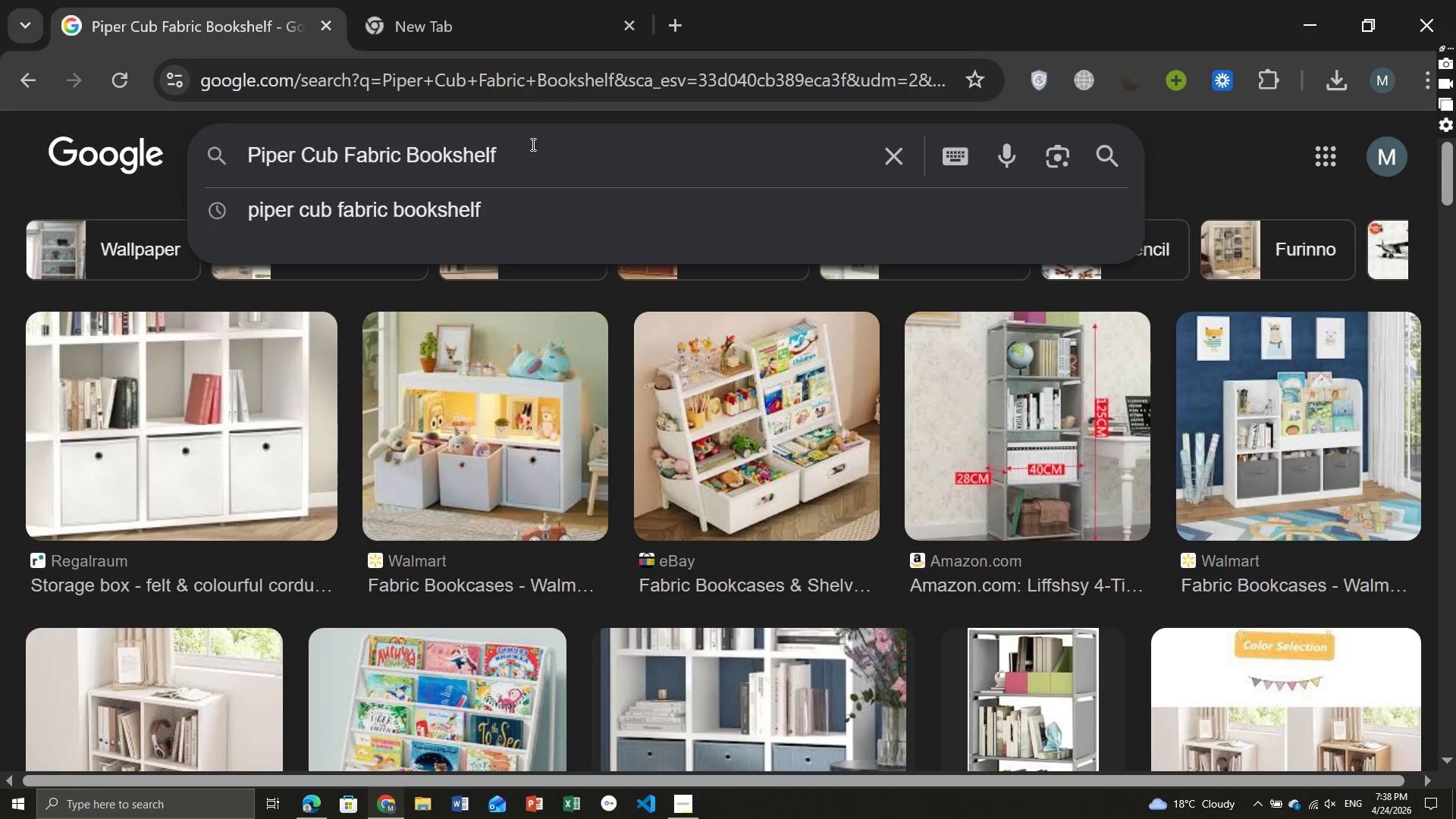 
key(Control+ControlLeft)
 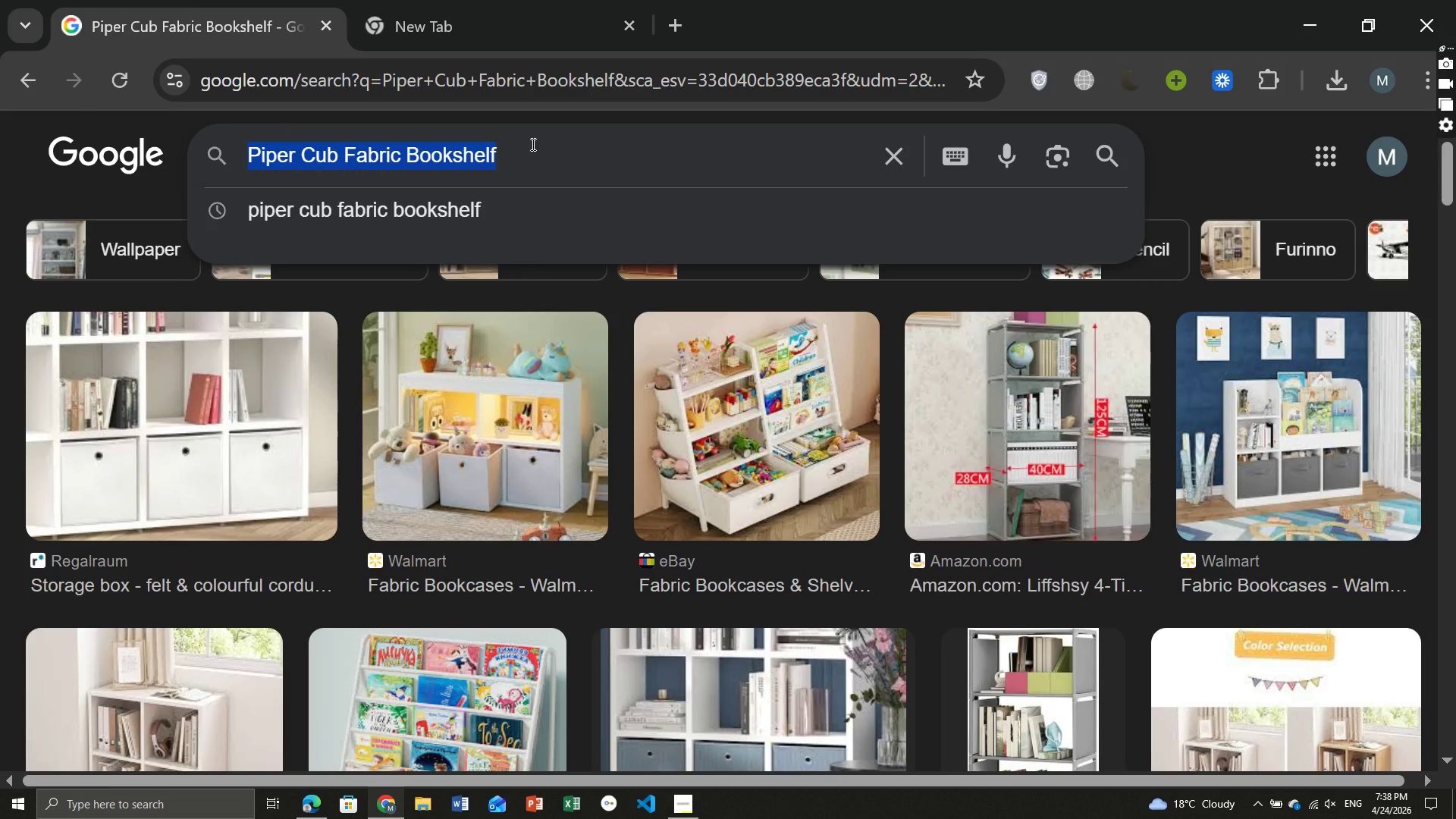 
key(Control+A)
 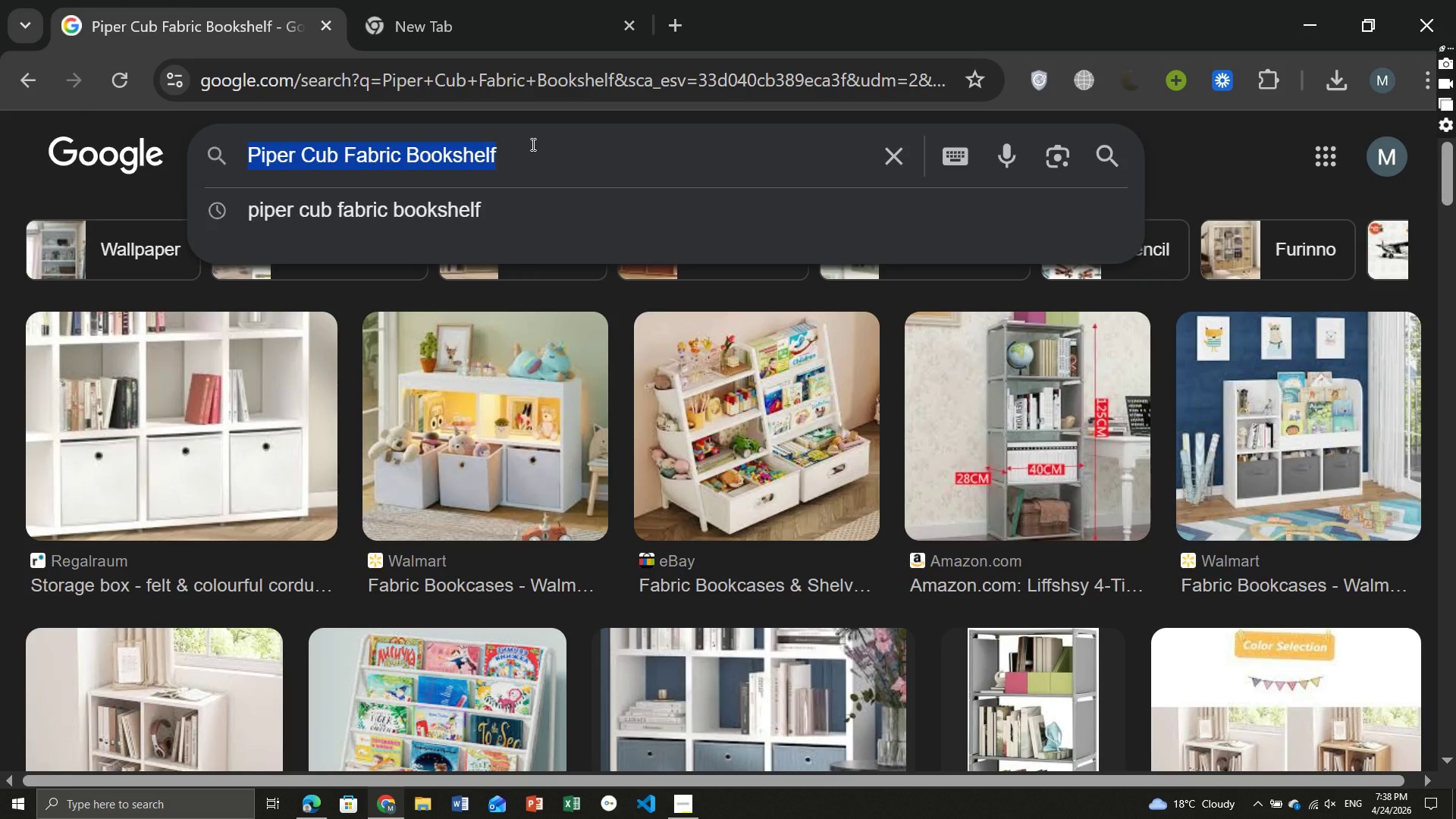 
key(Control+ControlLeft)
 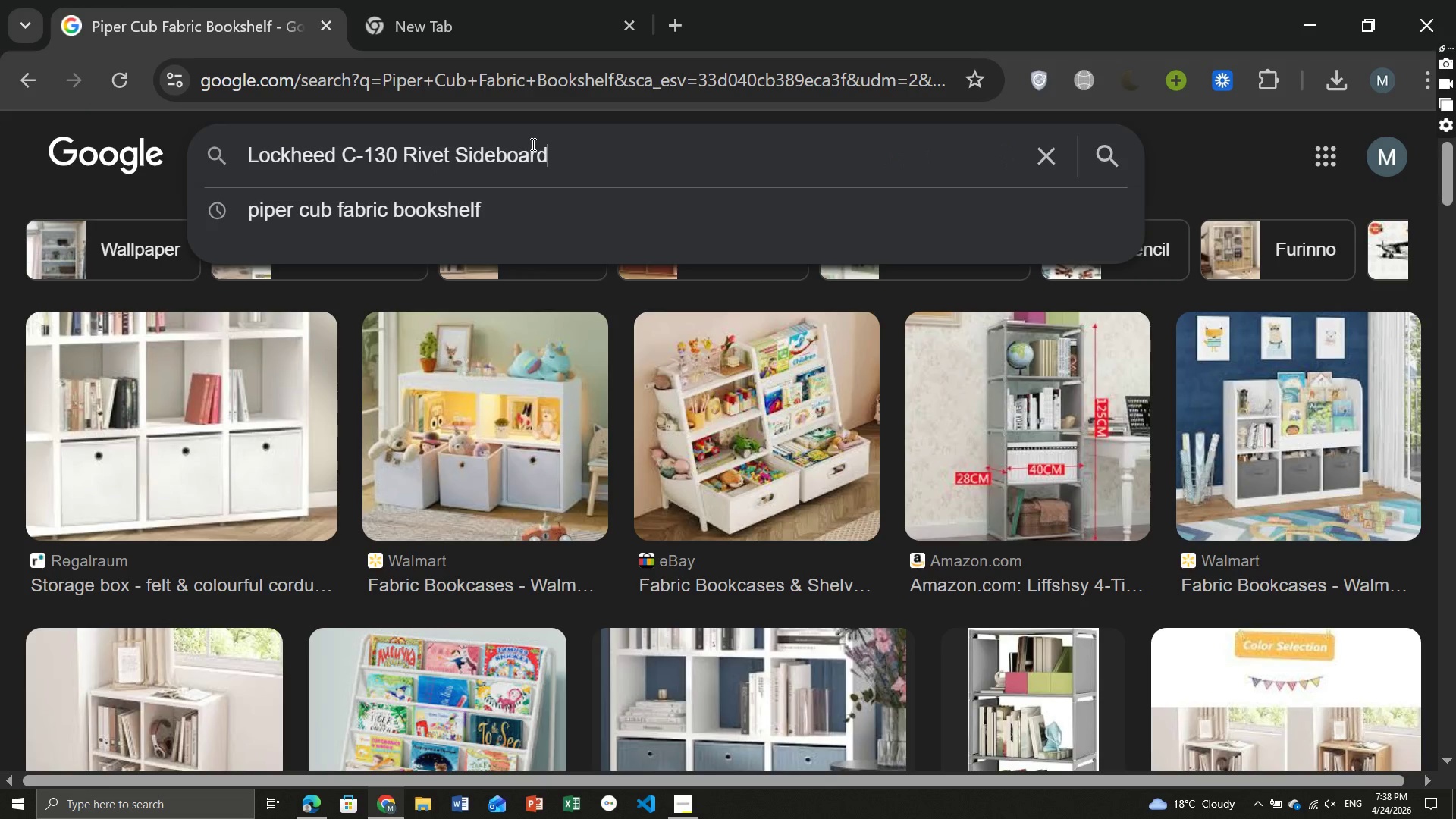 
key(Control+V)
 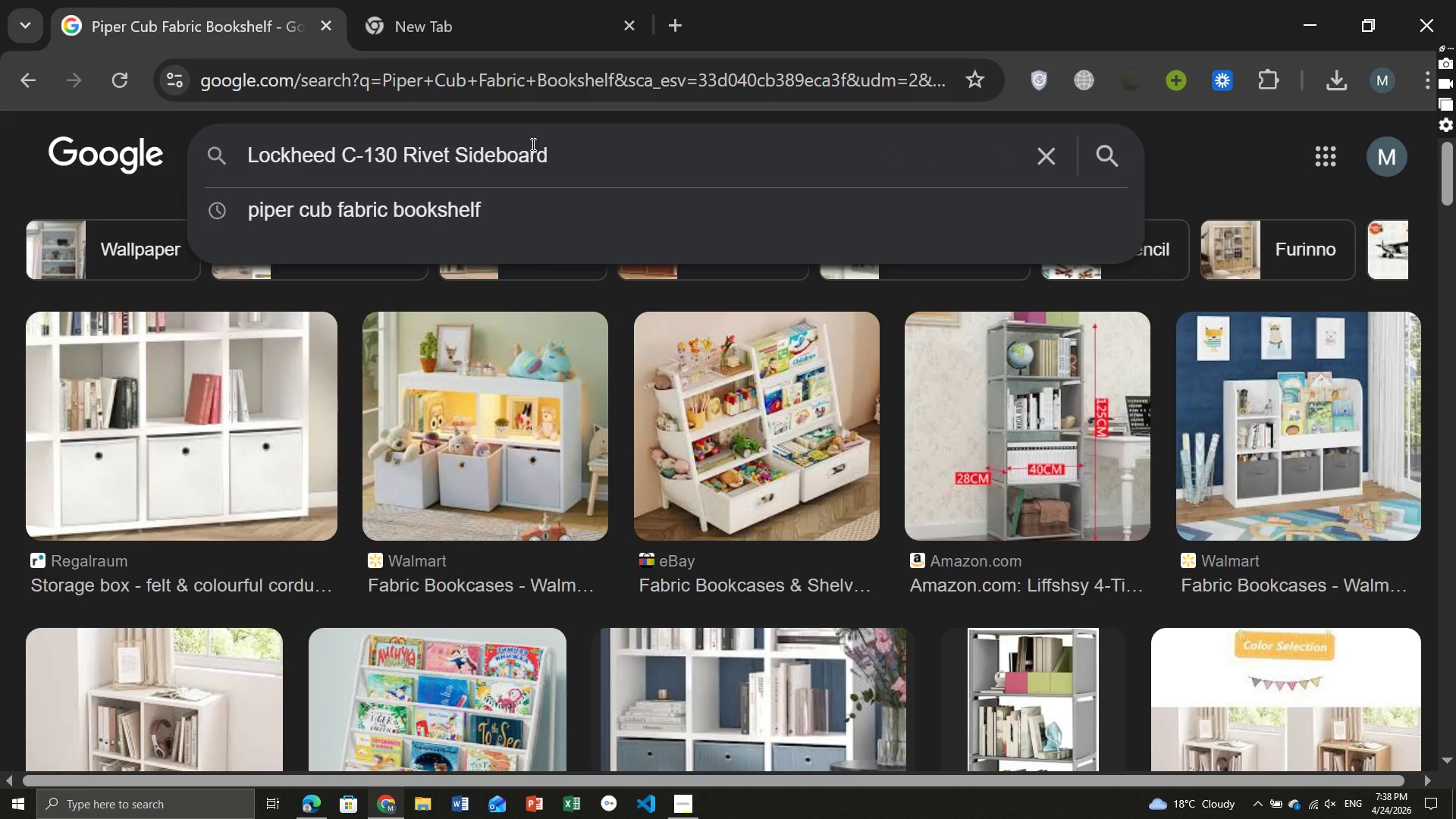 
key(Enter)
 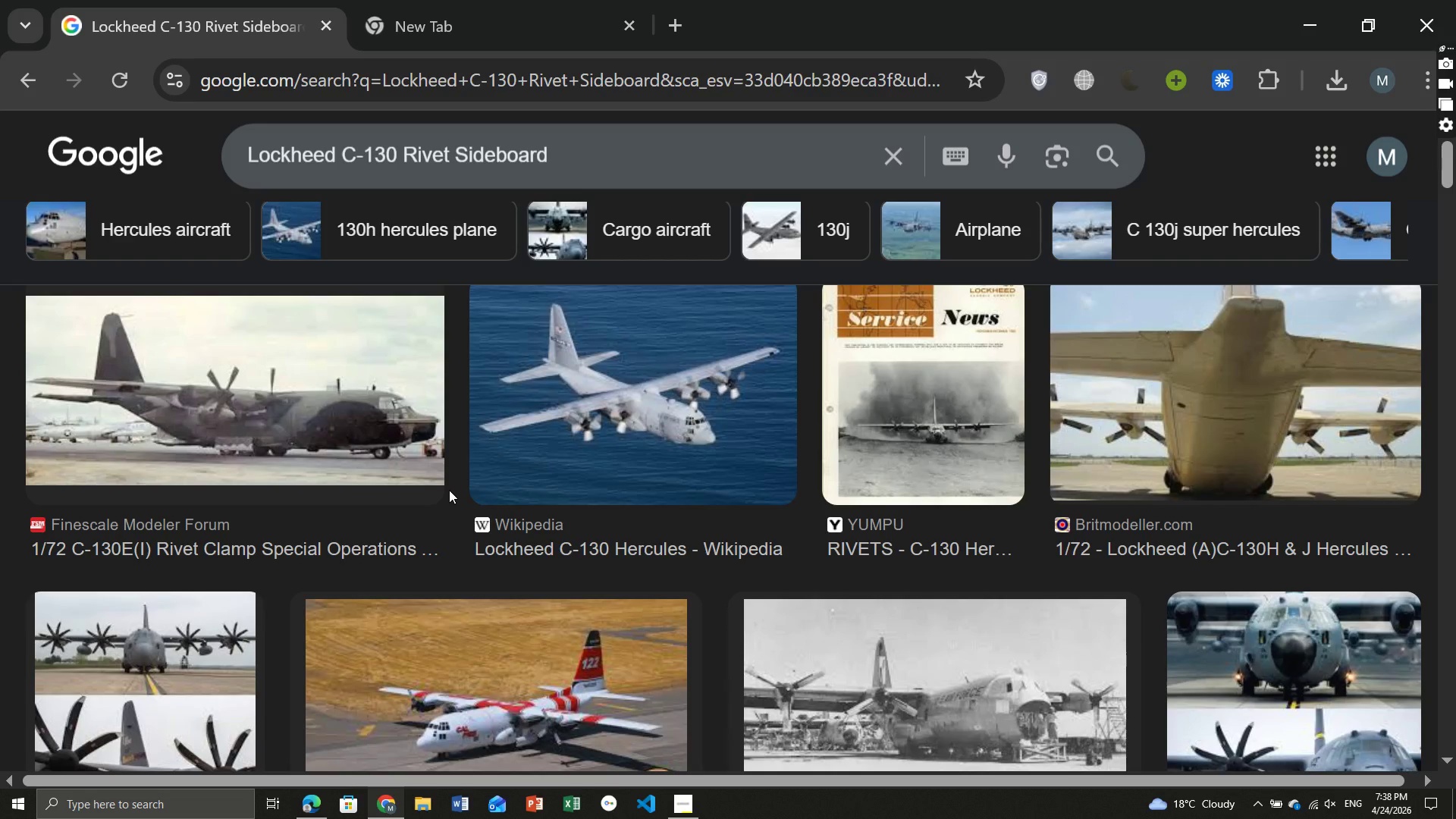 
wait(53.72)
 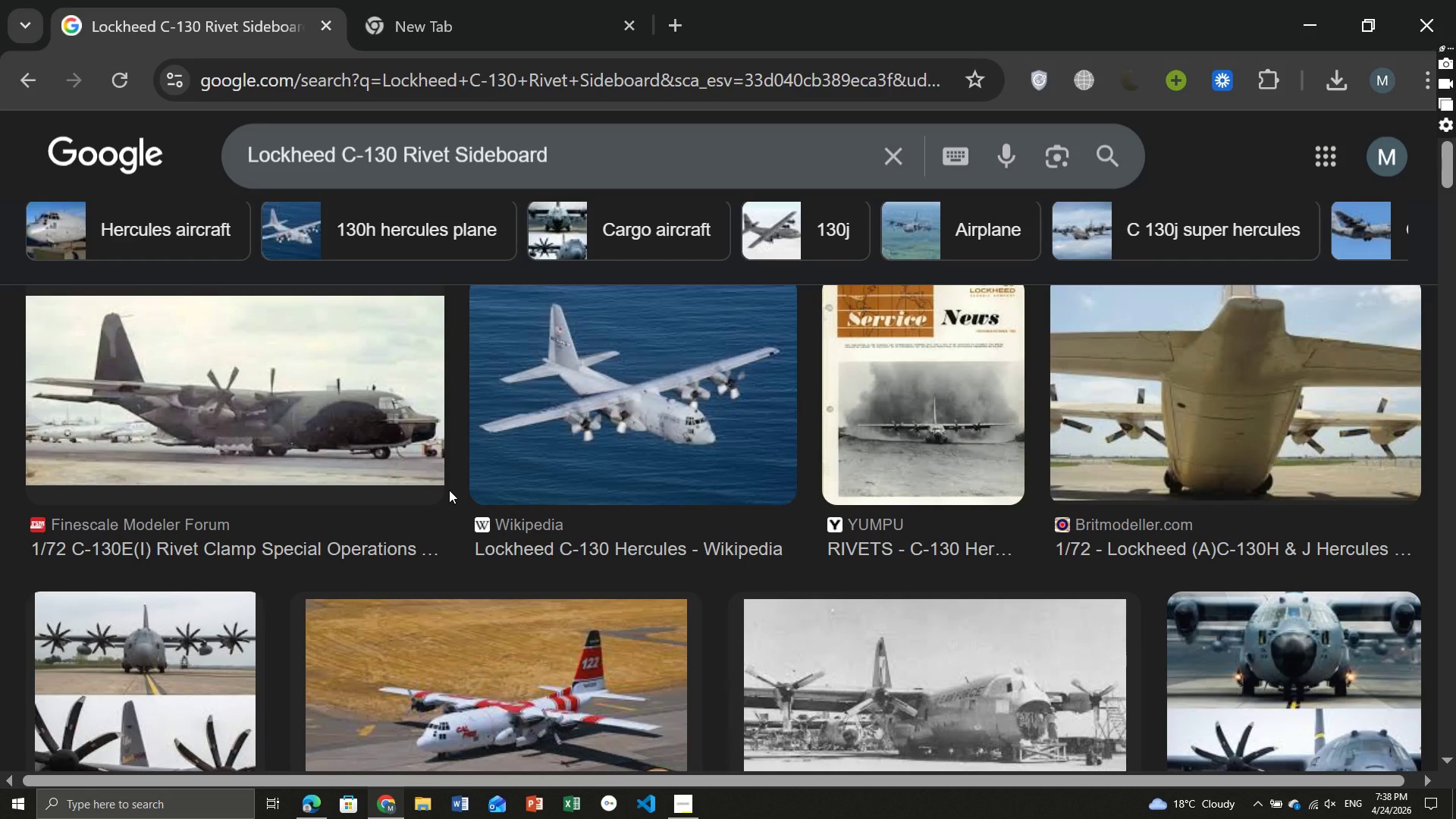 
left_click([312, 440])
 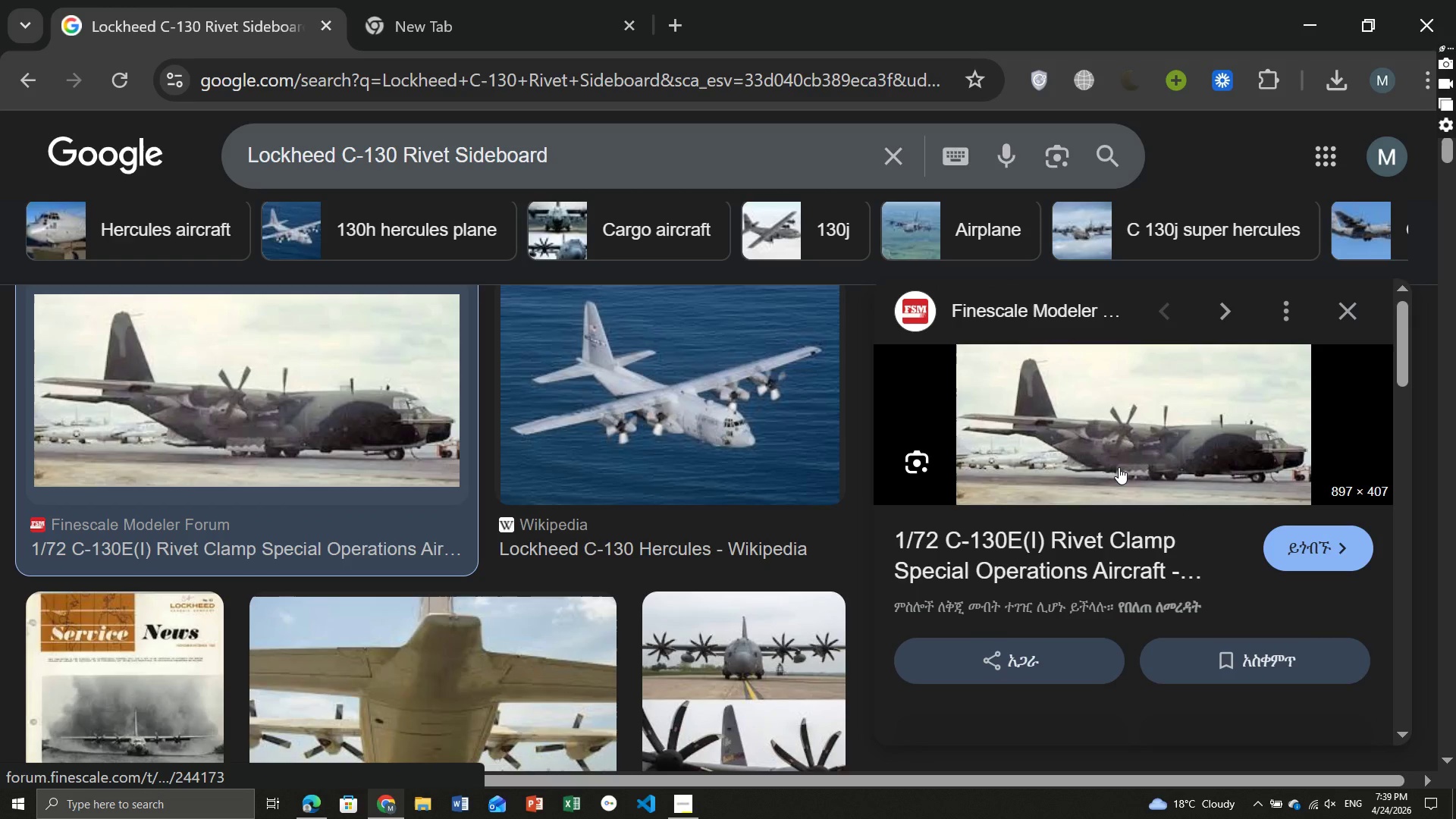 
right_click([1119, 467])
 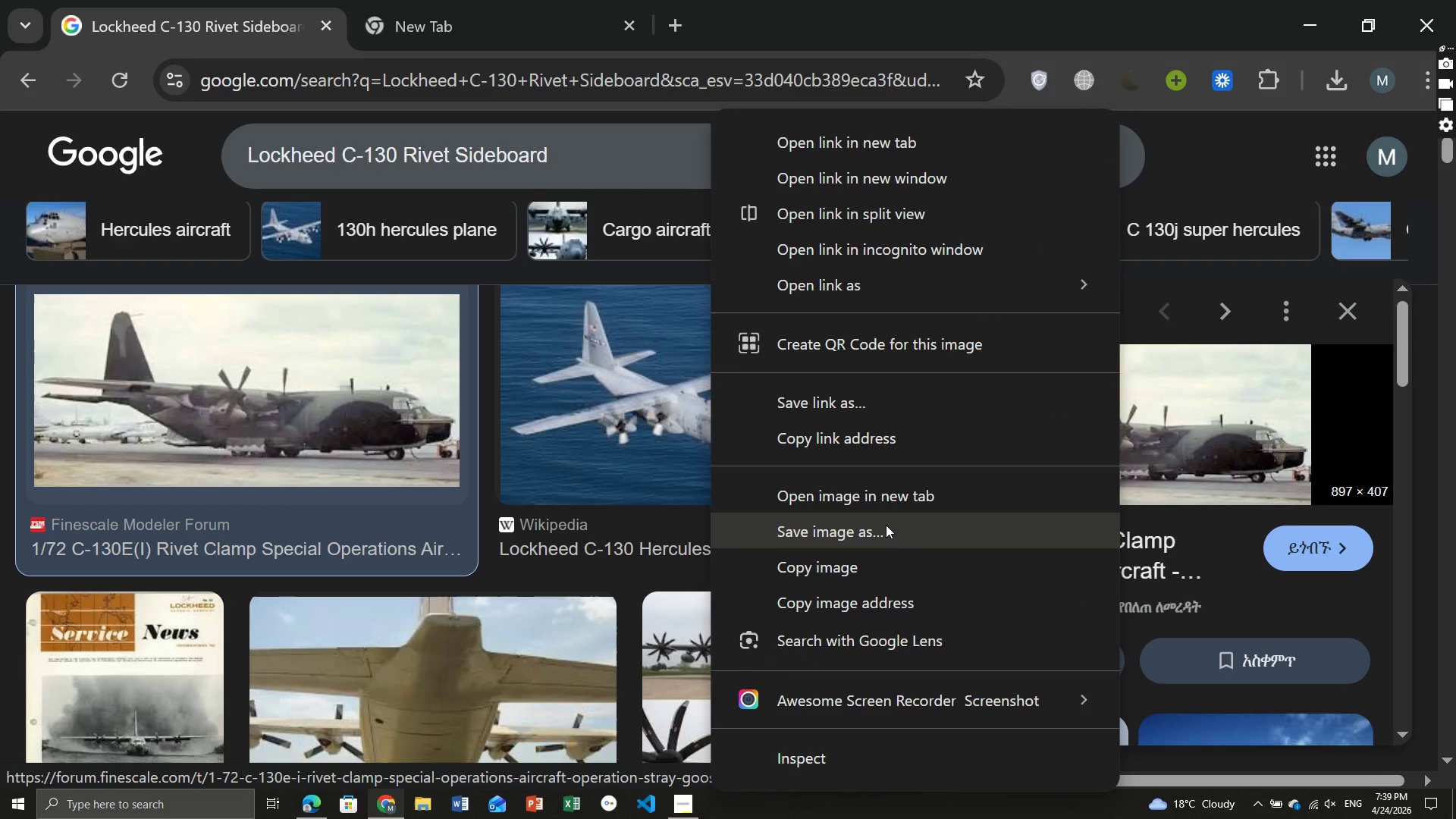 
left_click([878, 520])
 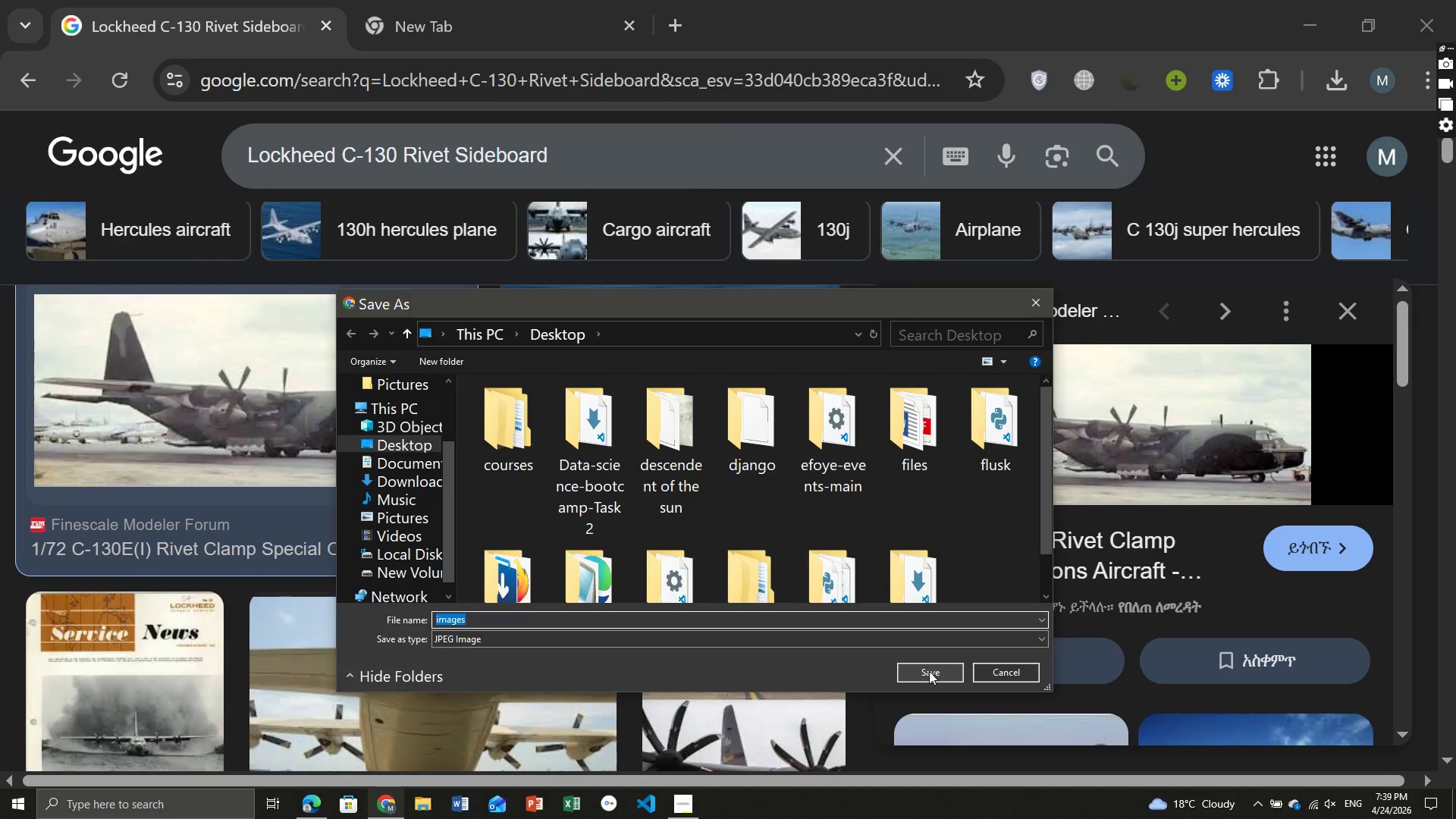 
wait(6.19)
 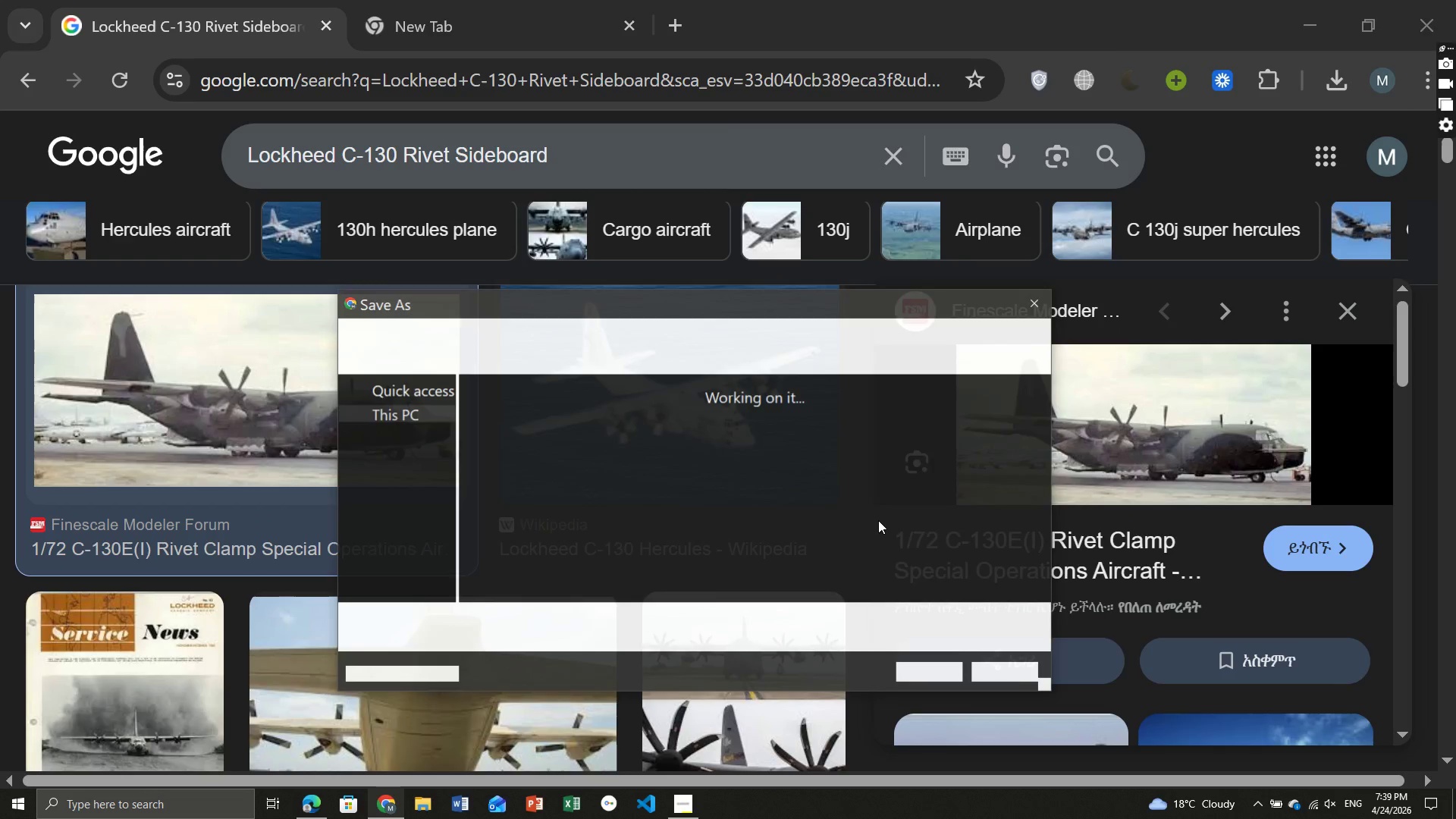 
left_click([1038, 306])
 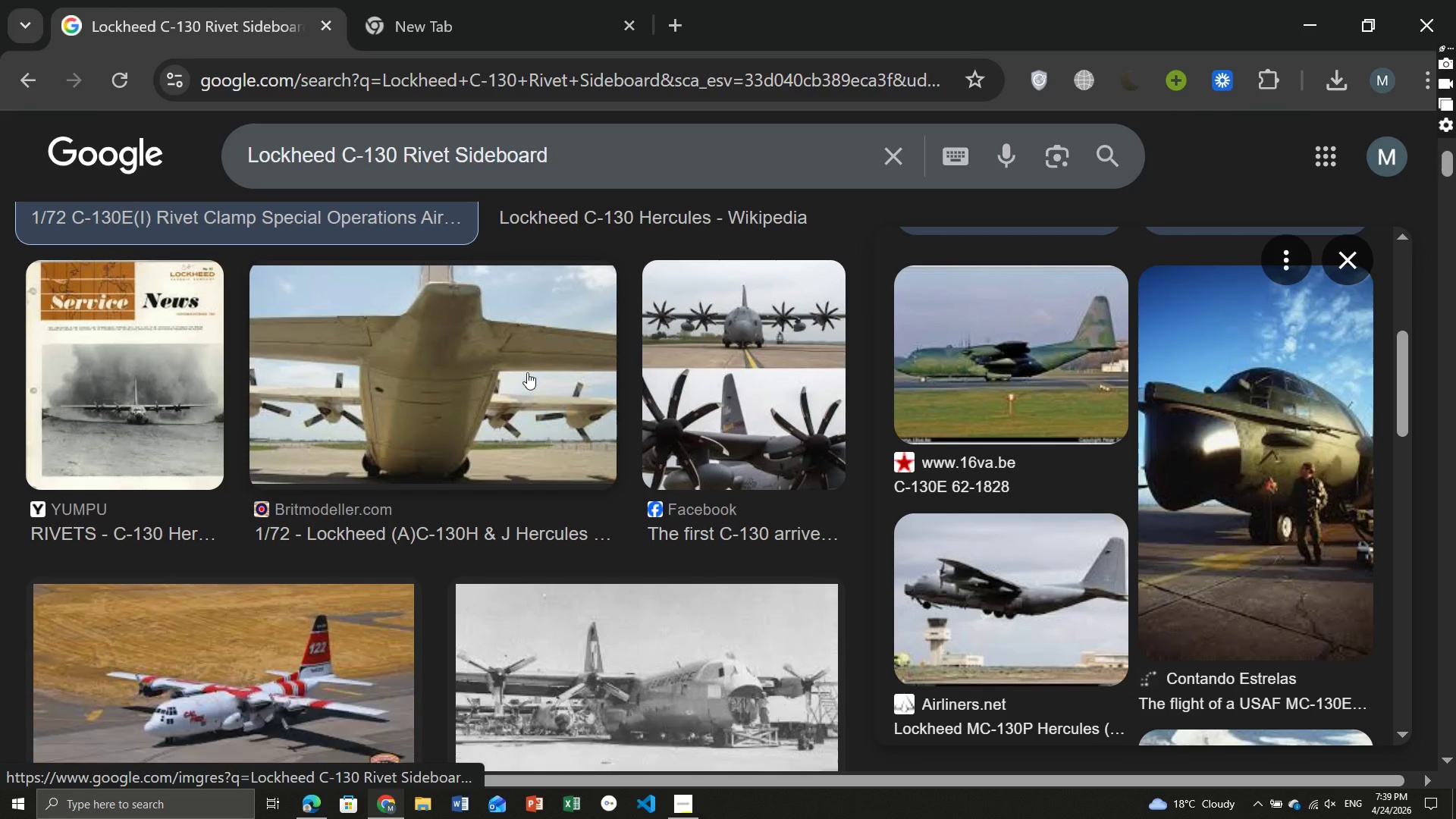 
wait(9.69)
 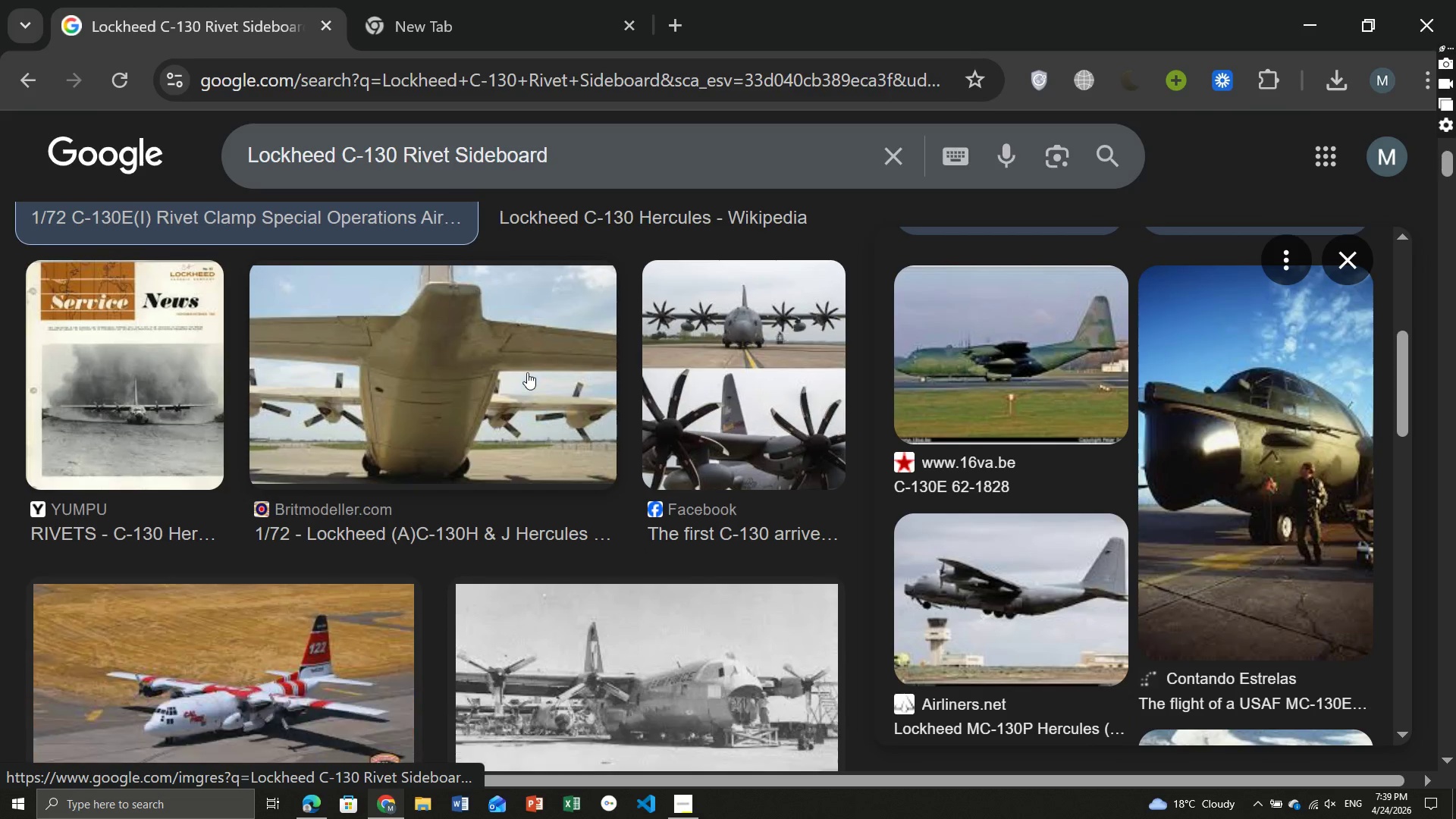 
mouse_move([620, 446])
 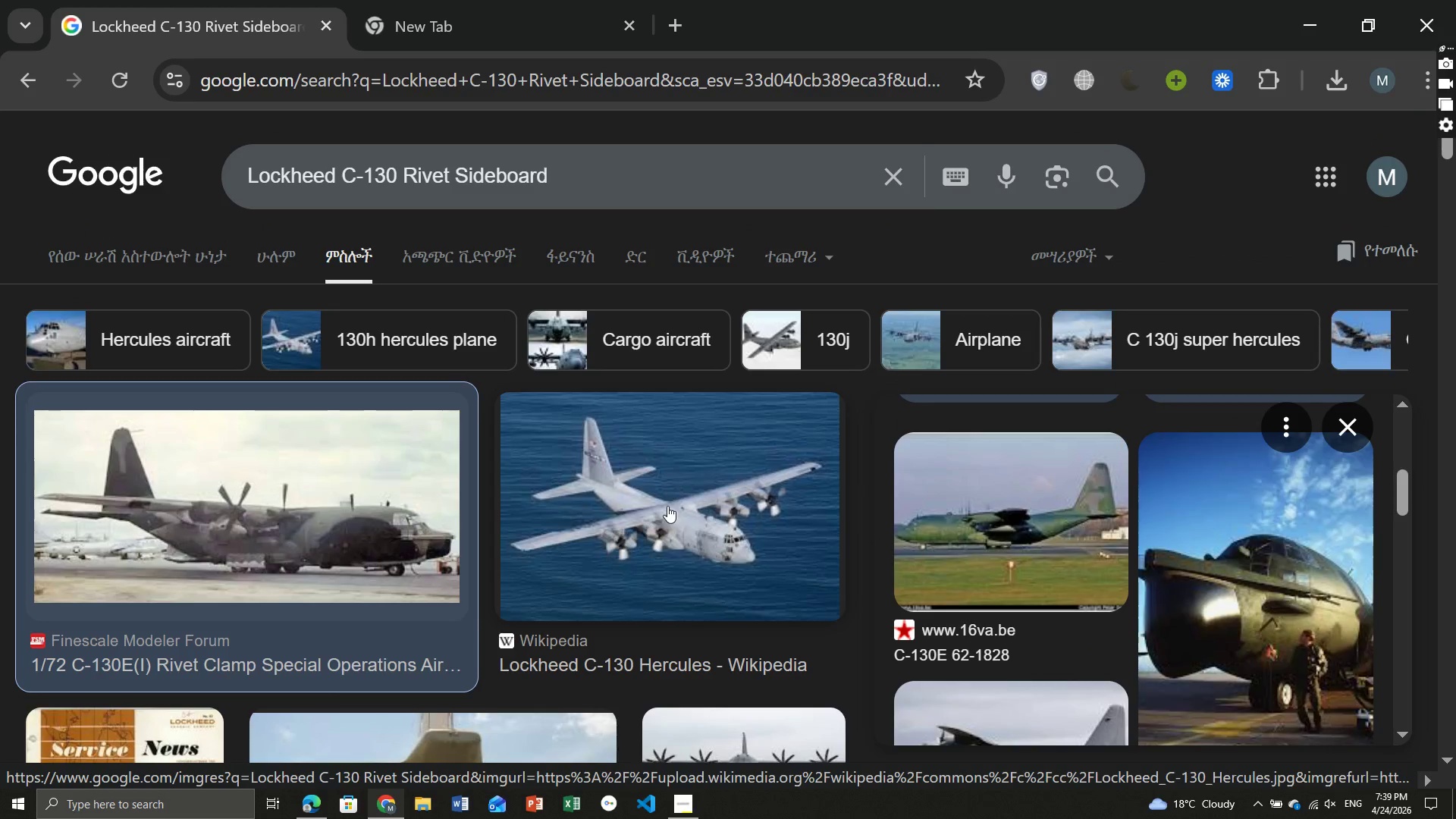 
left_click([667, 506])
 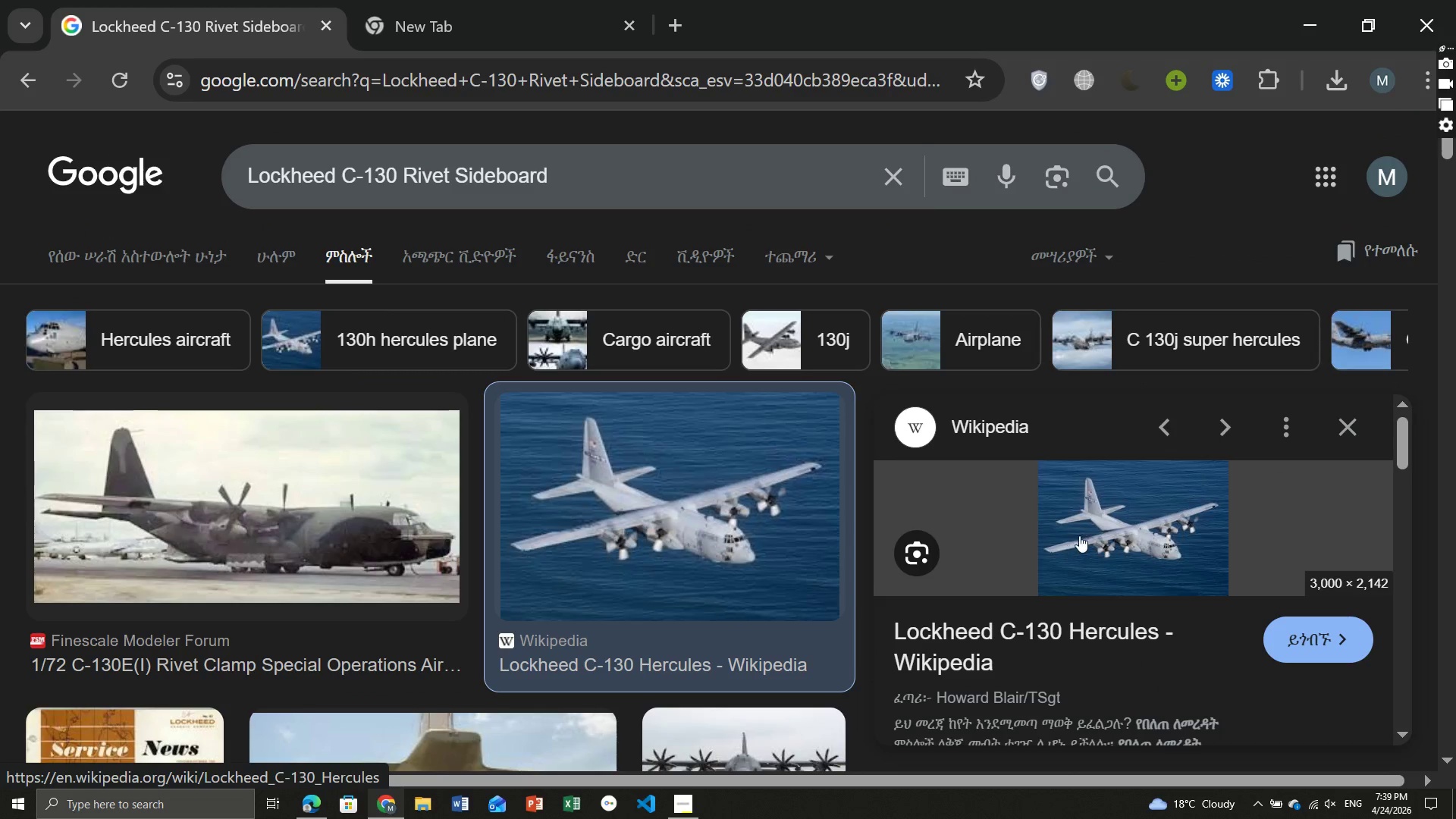 
right_click([1087, 535])
 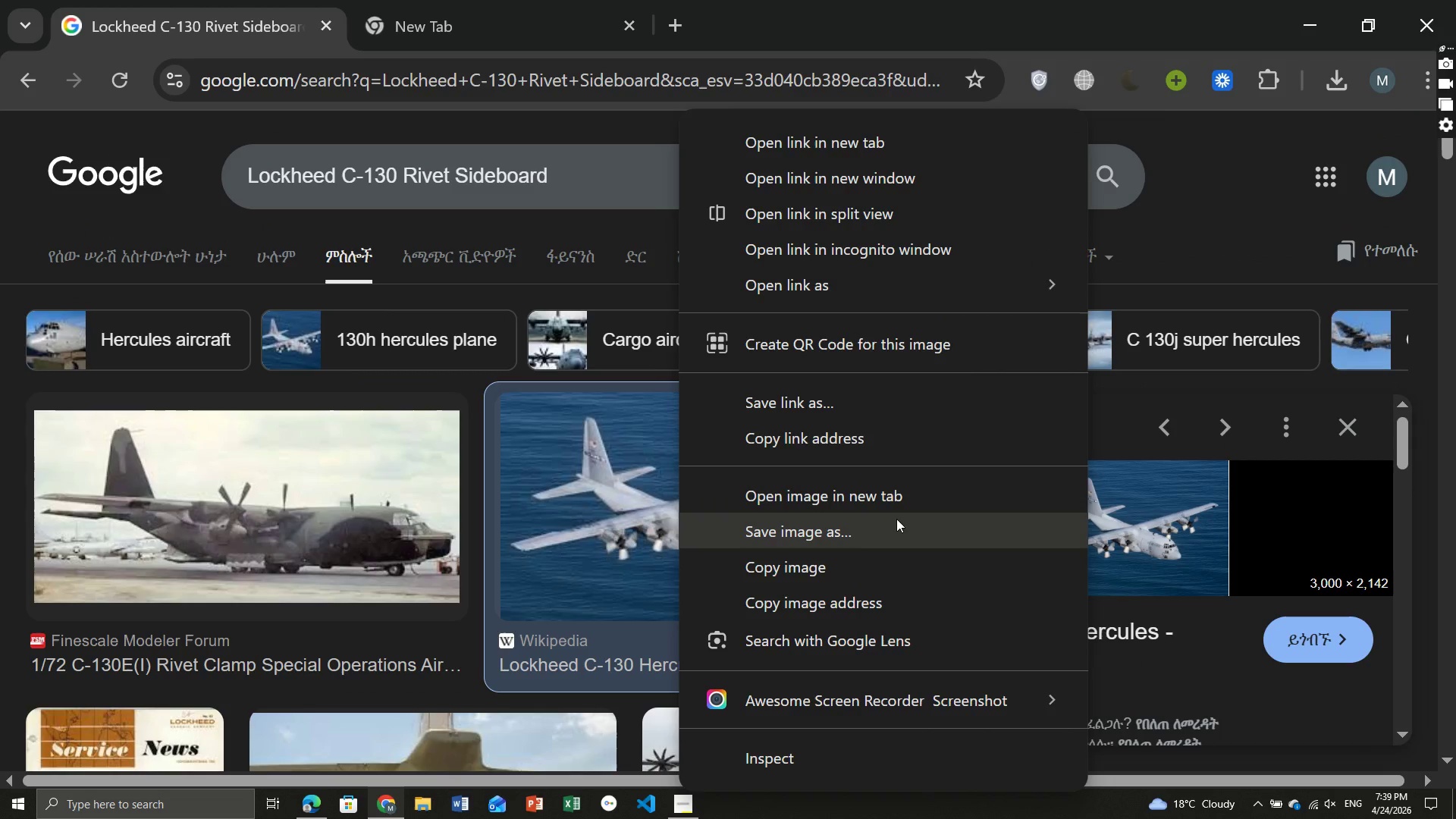 
left_click([891, 529])
 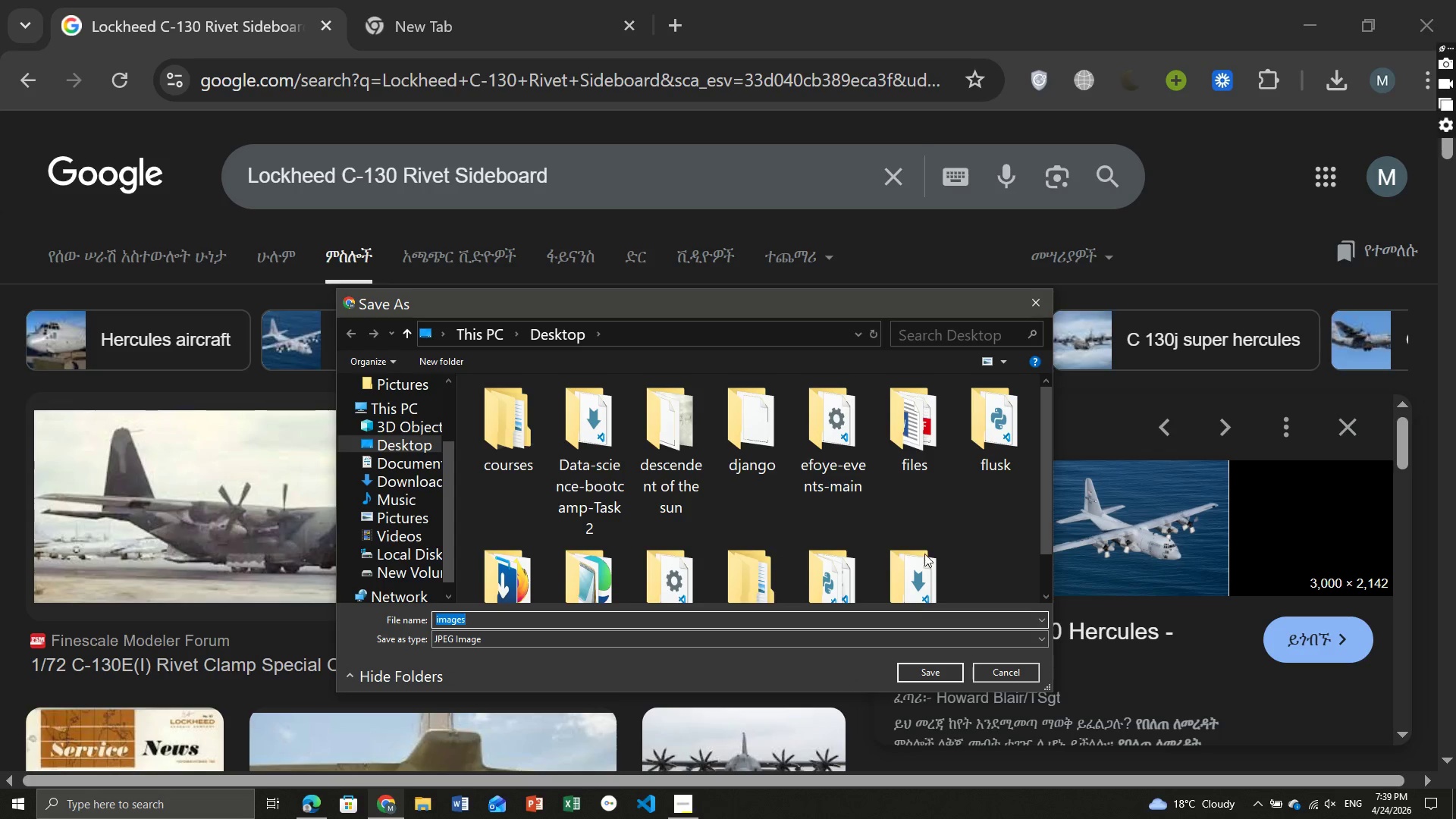 
left_click([1034, 303])
 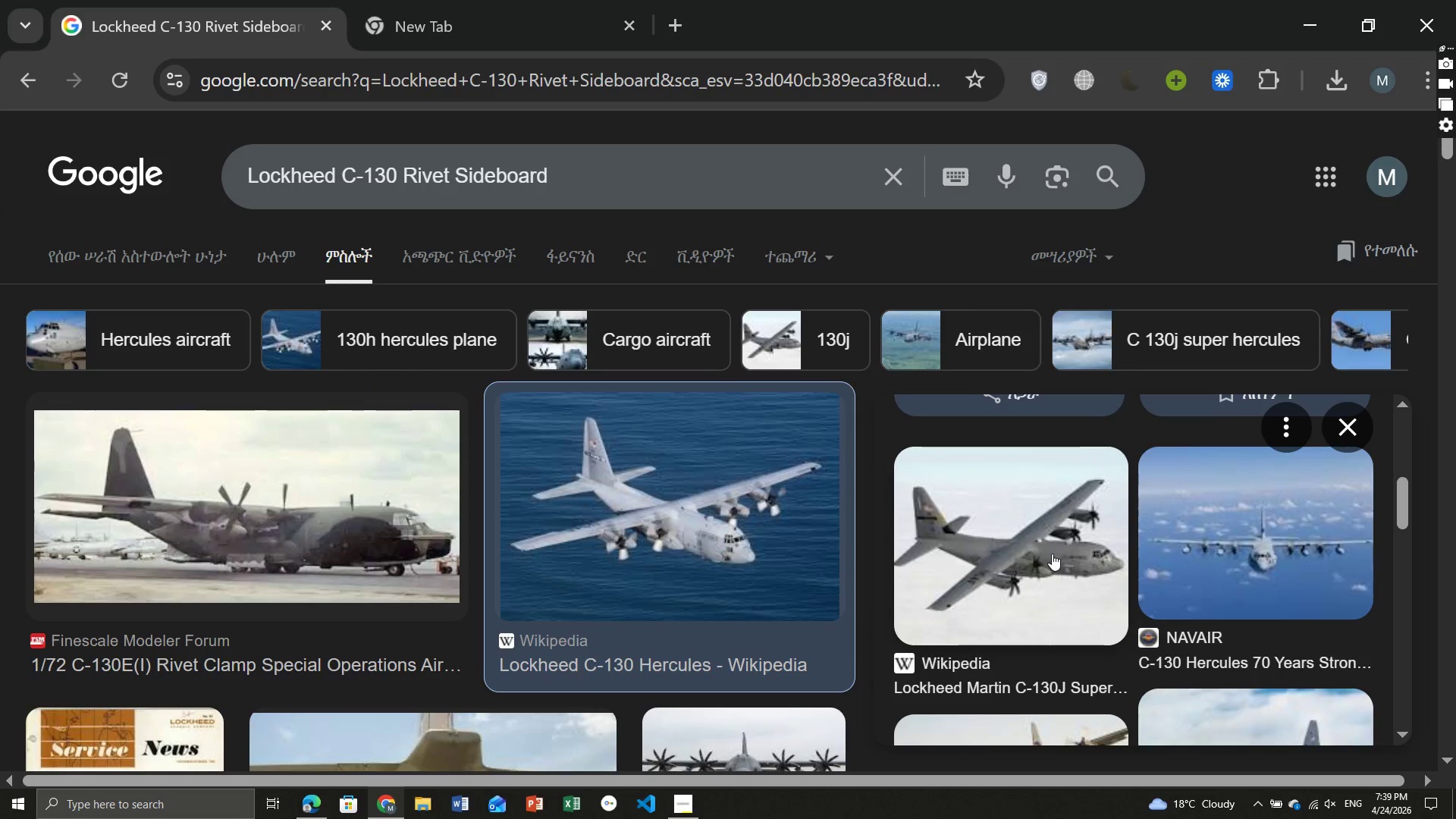 
left_click([1022, 552])
 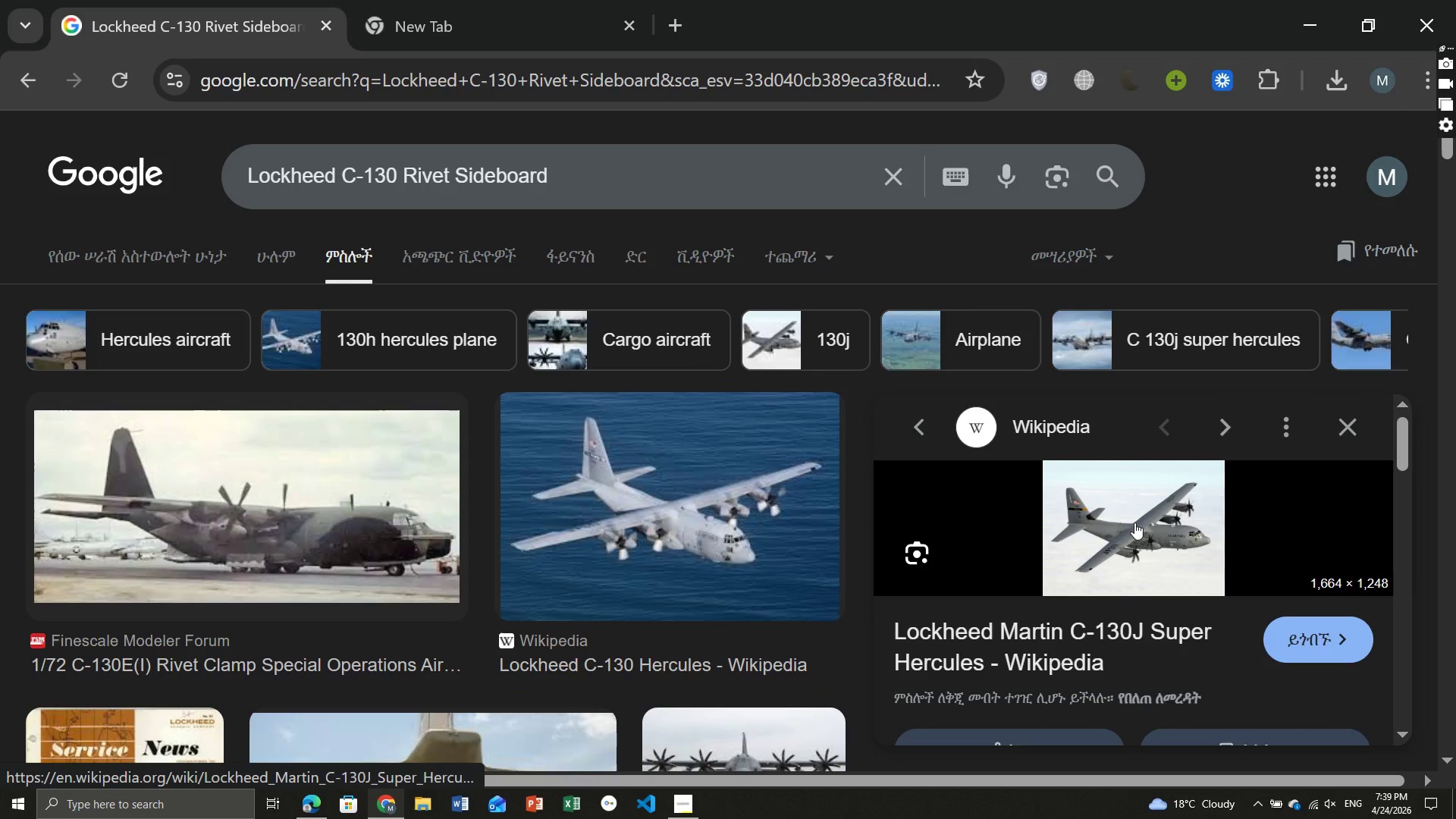 
right_click([1134, 522])
 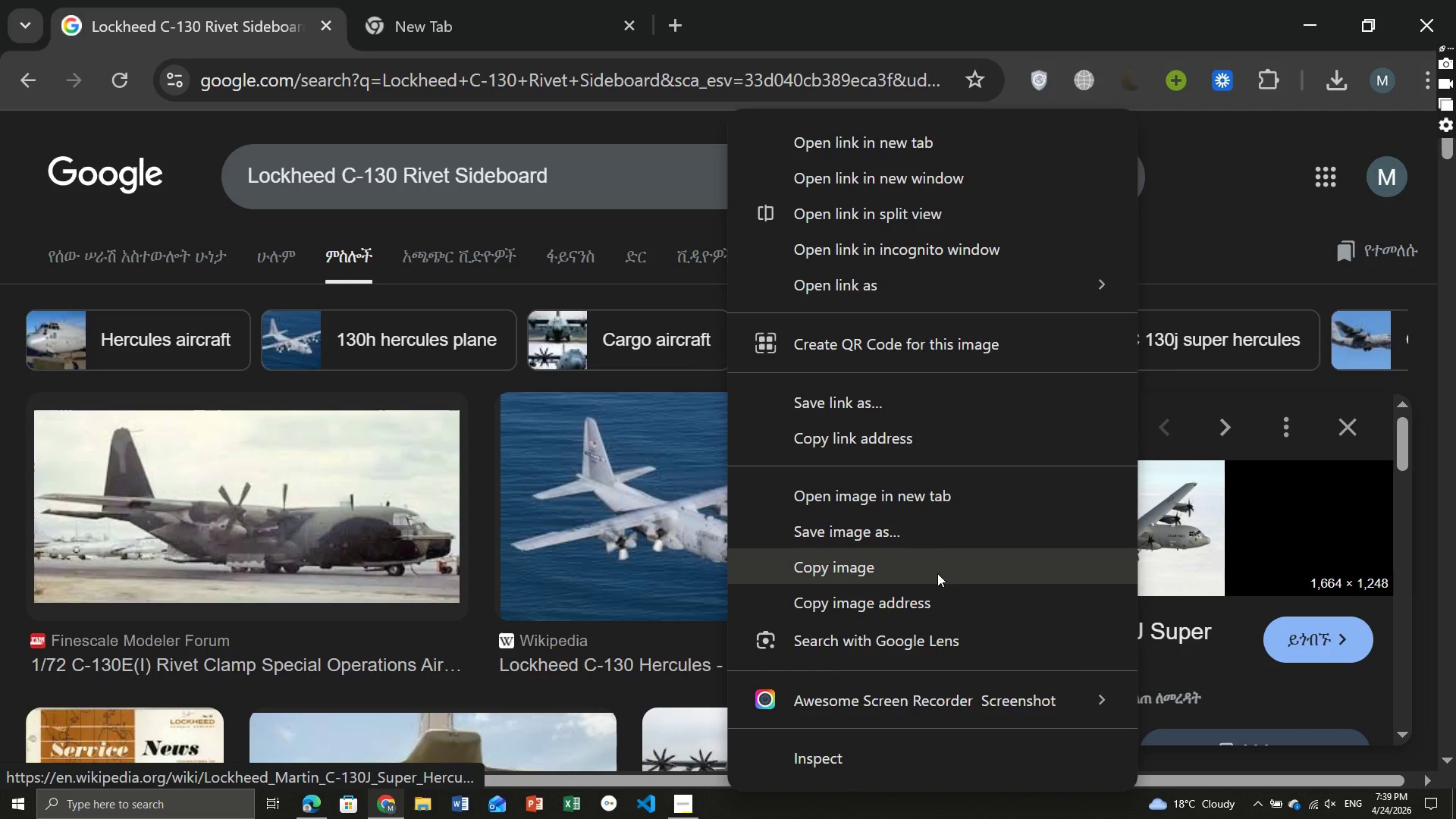 
left_click([918, 544])
 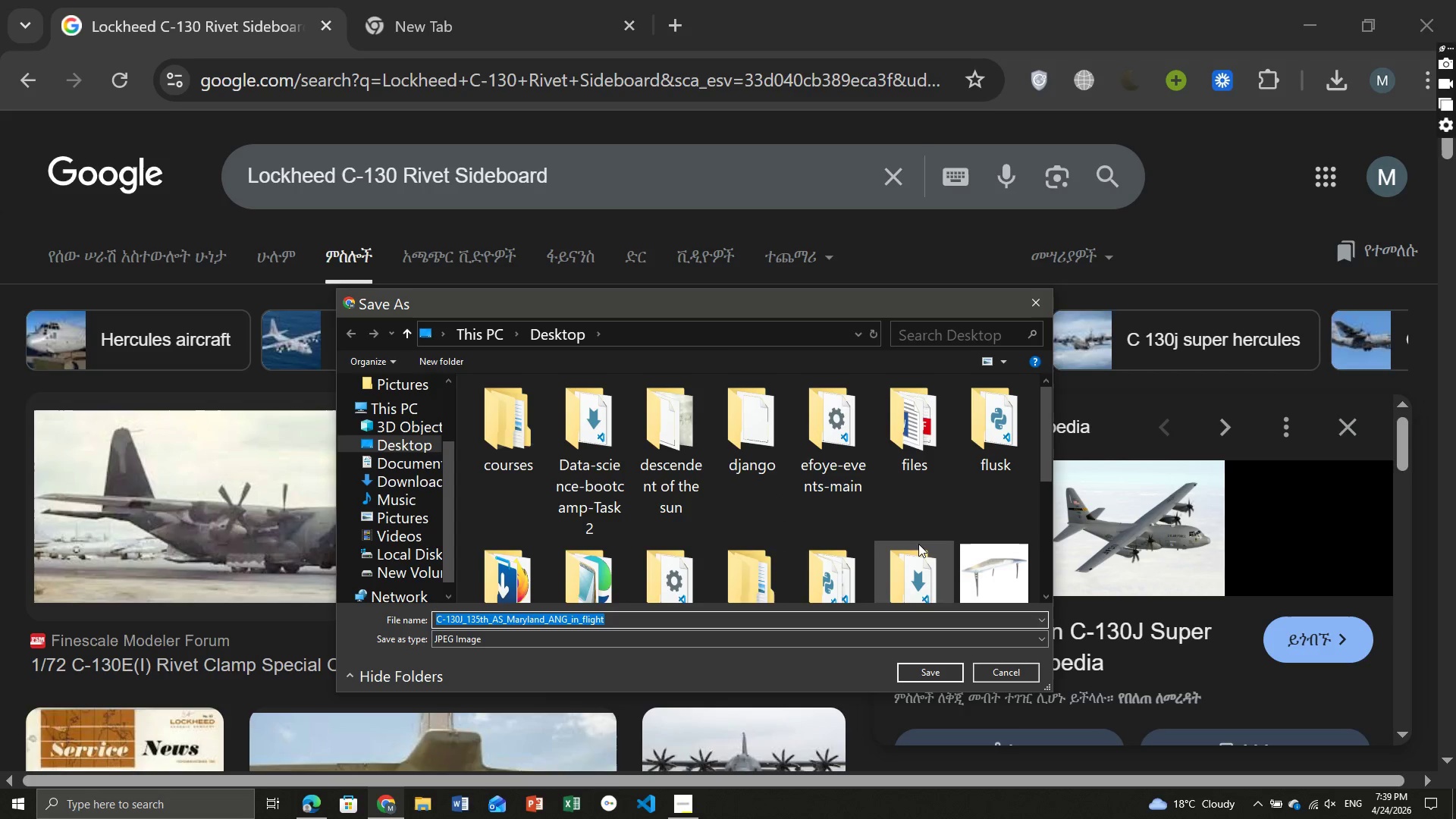 
left_click([937, 674])
 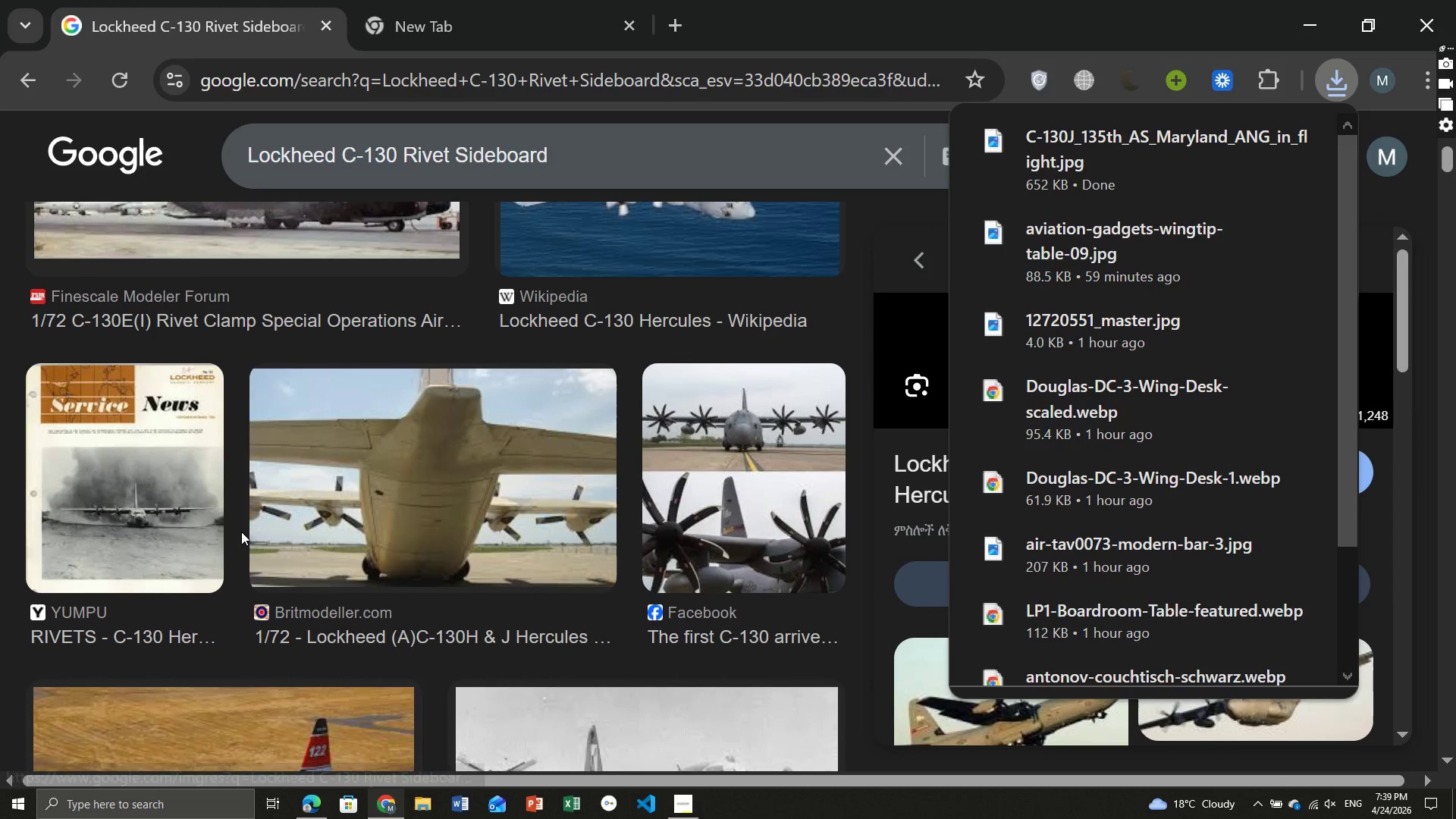 
wait(5.91)
 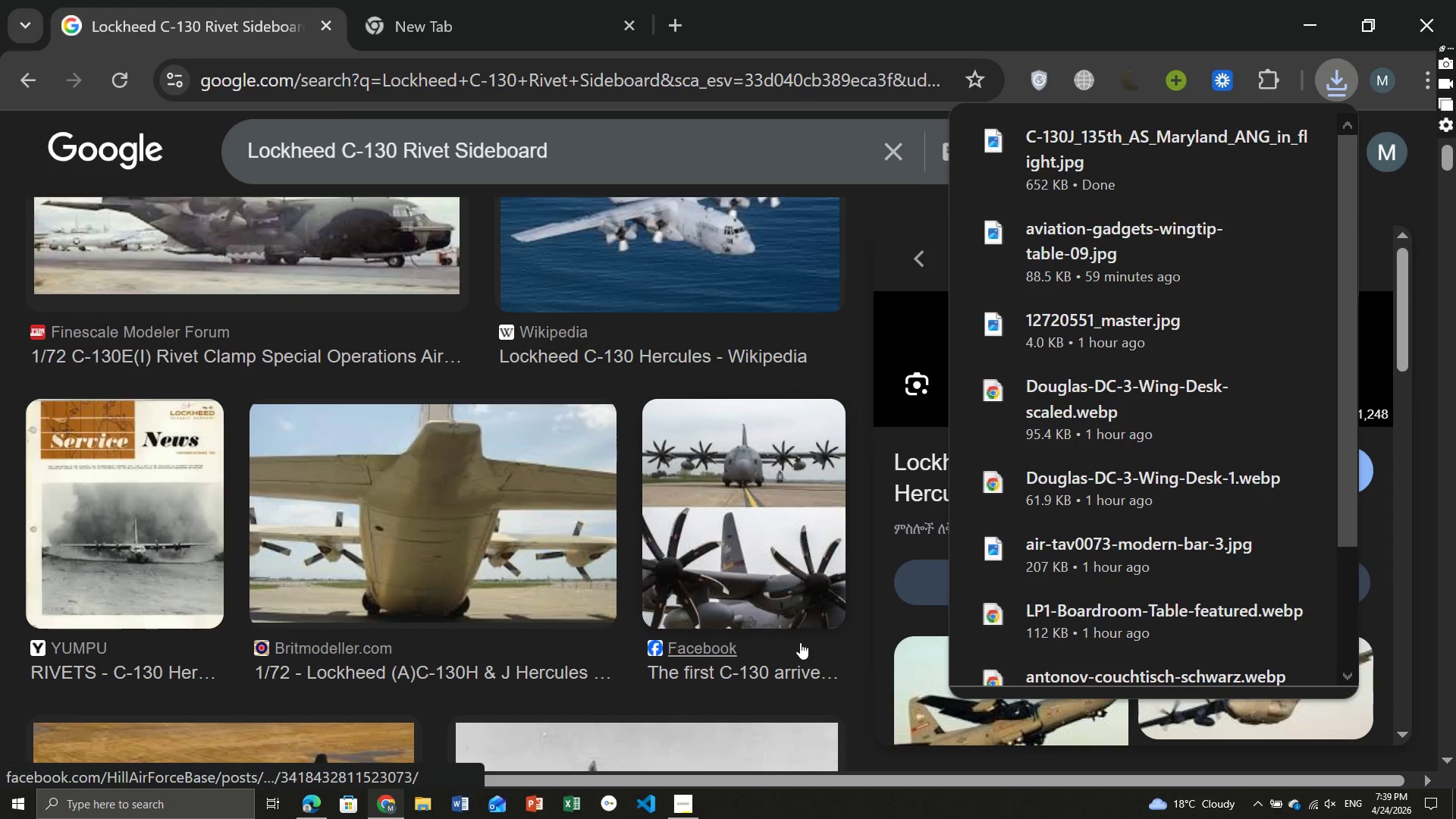 
left_click([460, 526])
 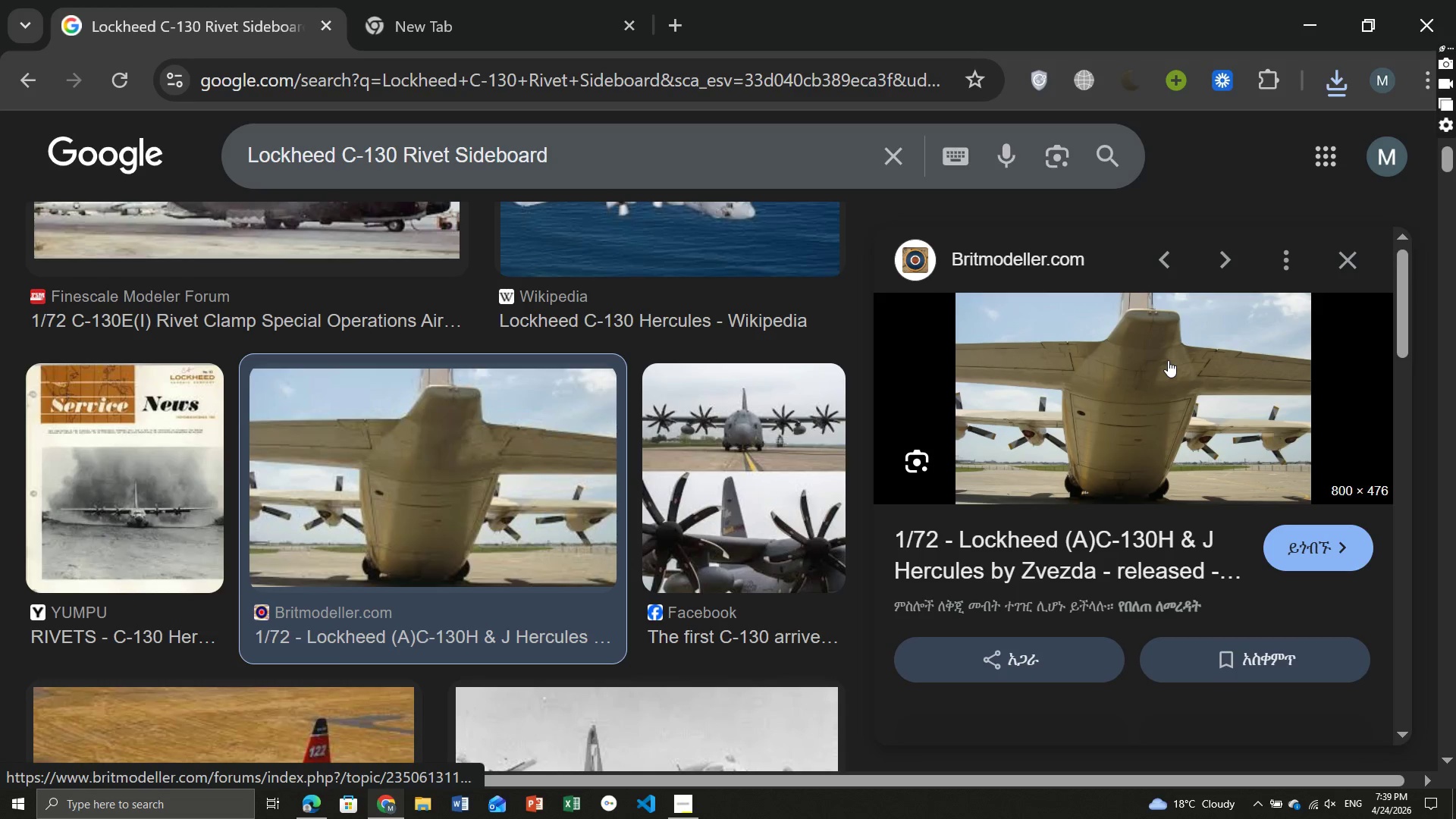 
right_click([1168, 360])
 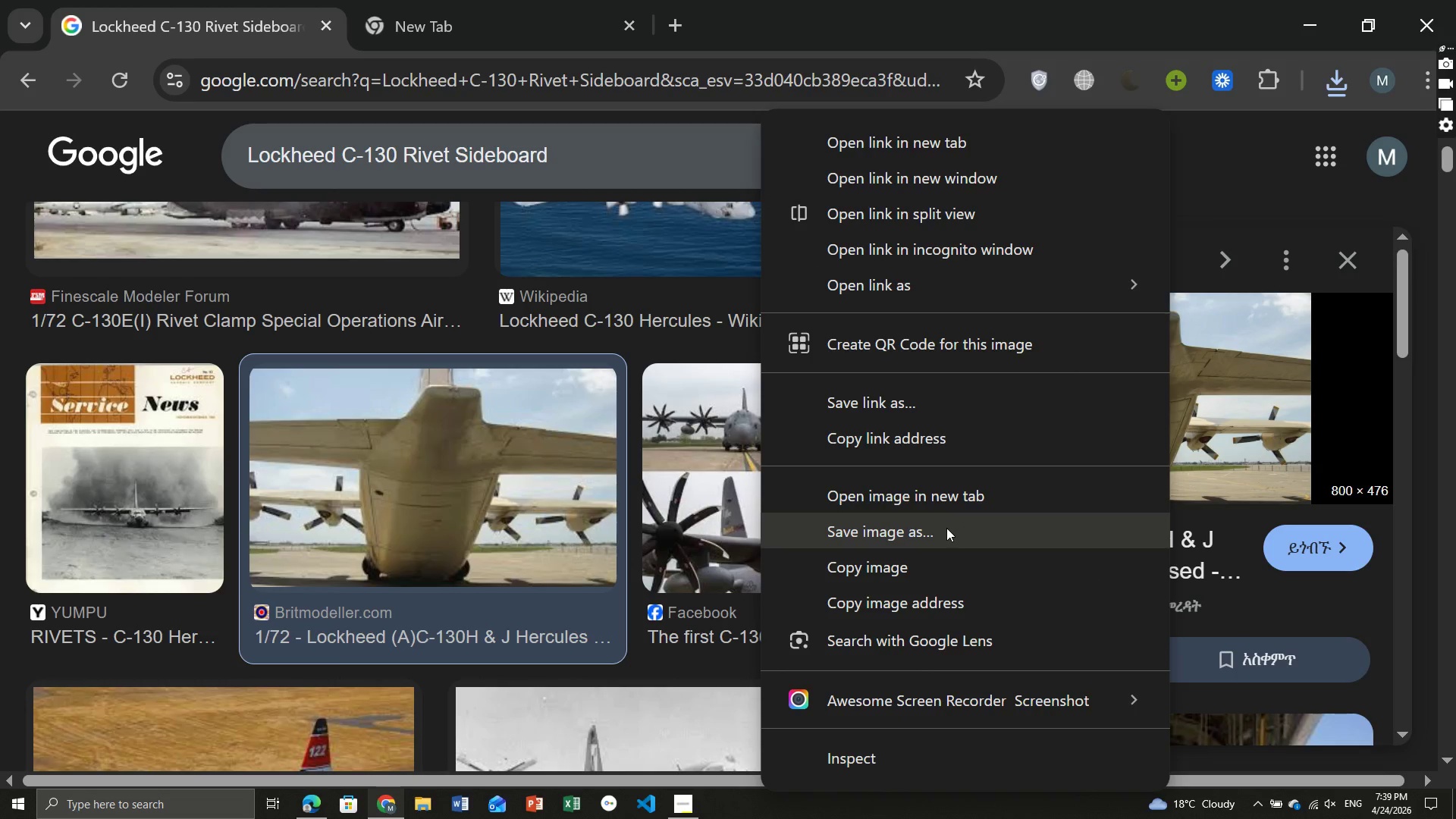 
left_click([943, 530])
 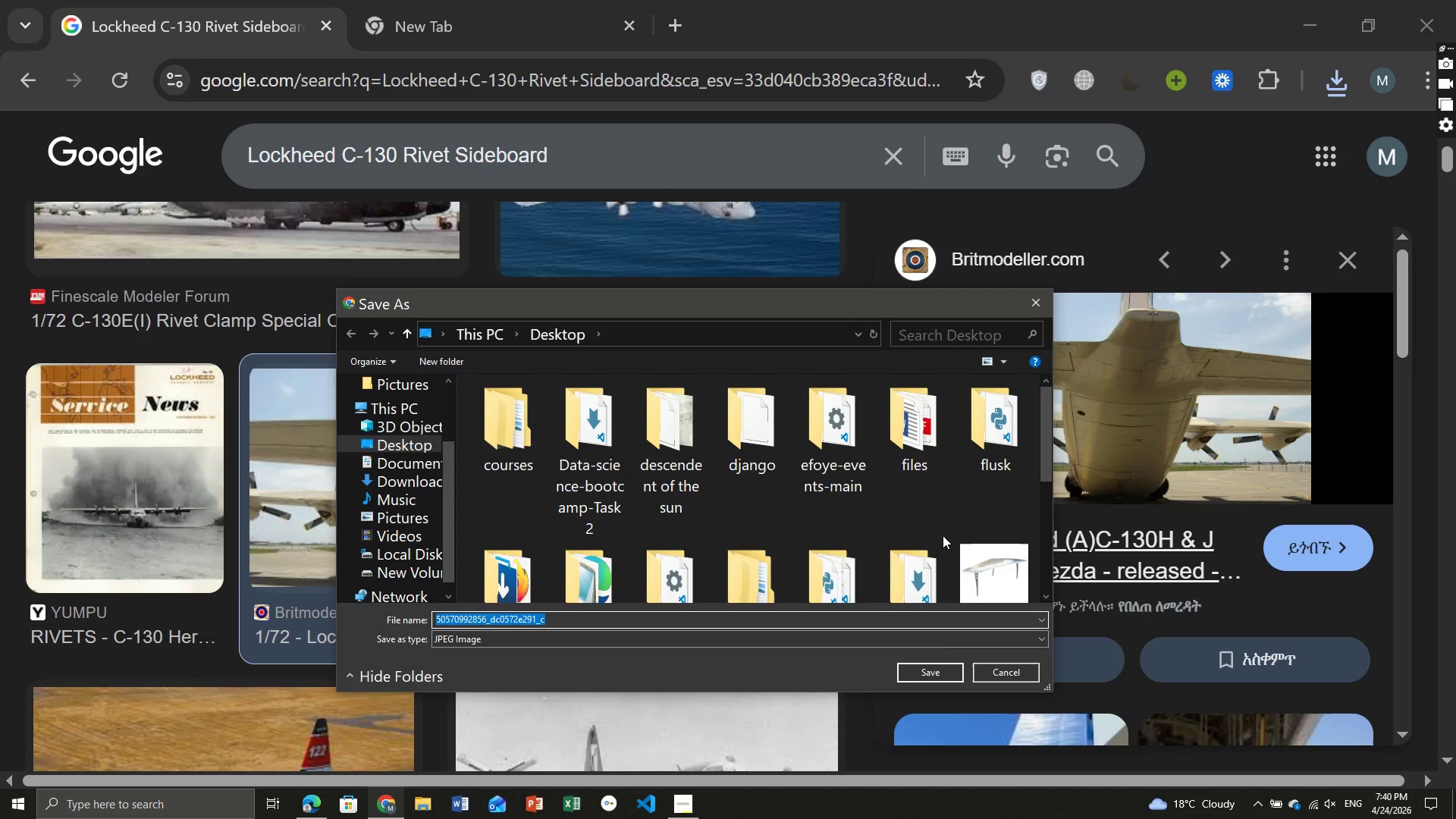 
left_click([940, 667])
 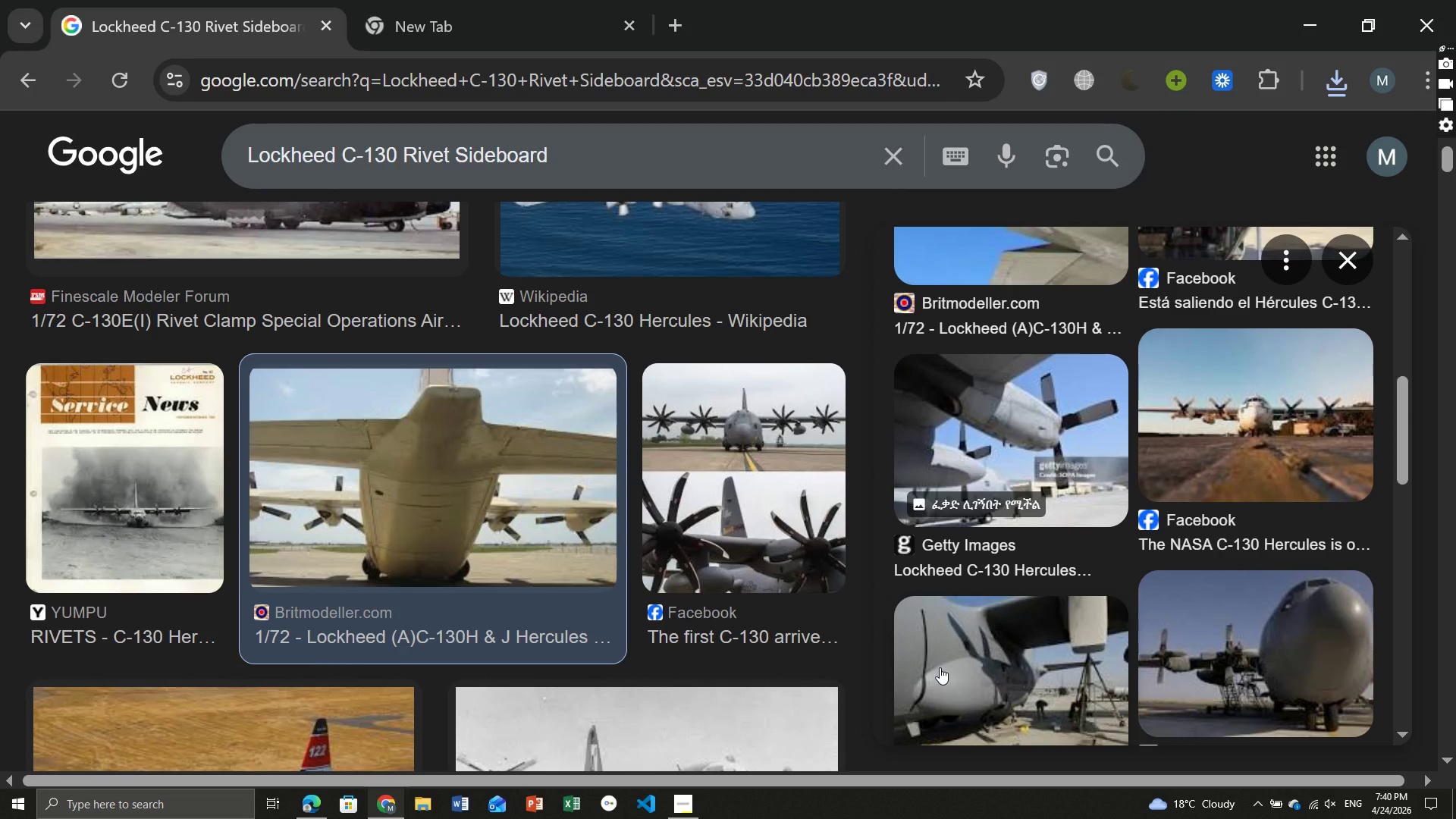 
wait(6.72)
 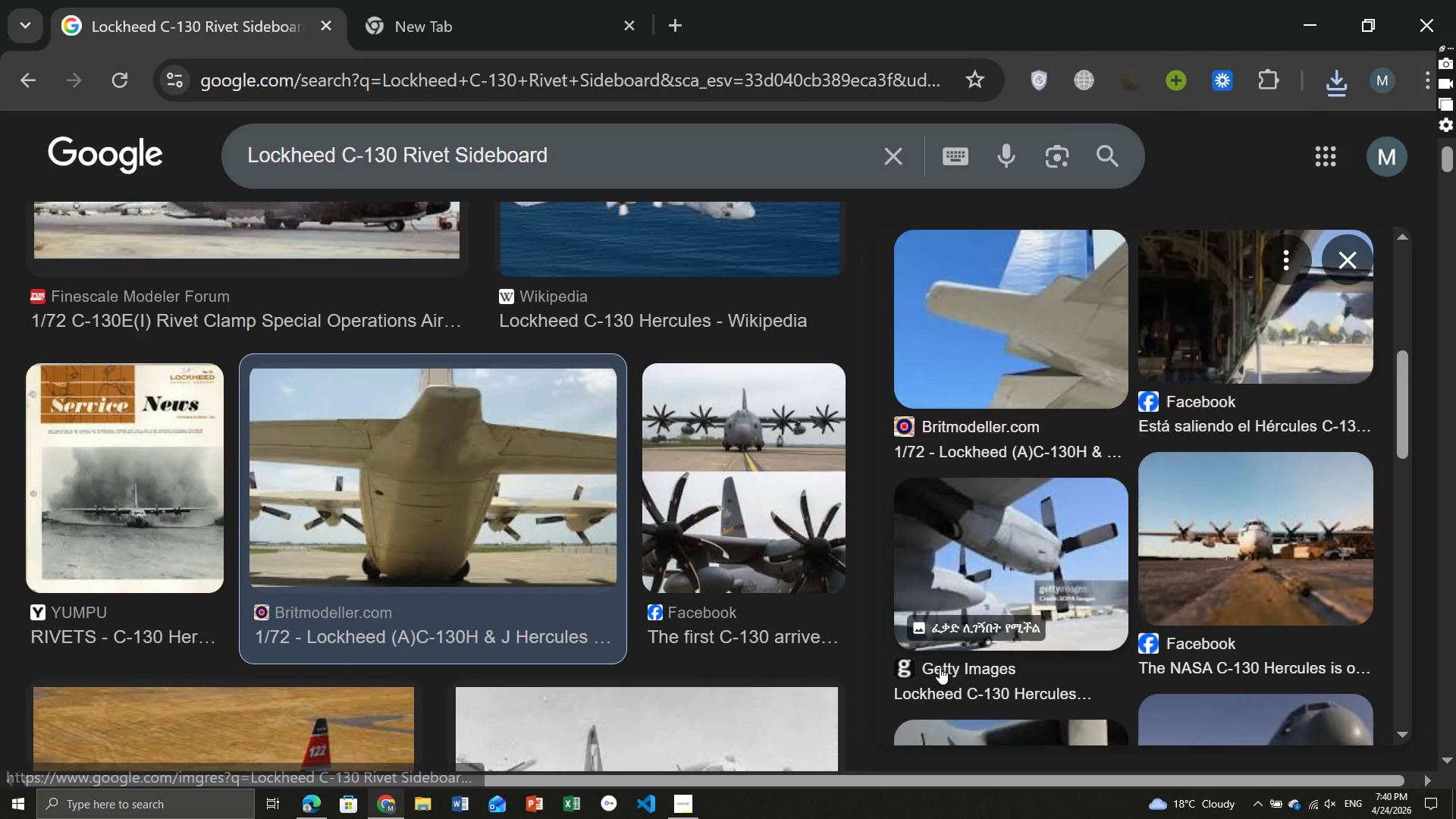 
left_click([1015, 433])
 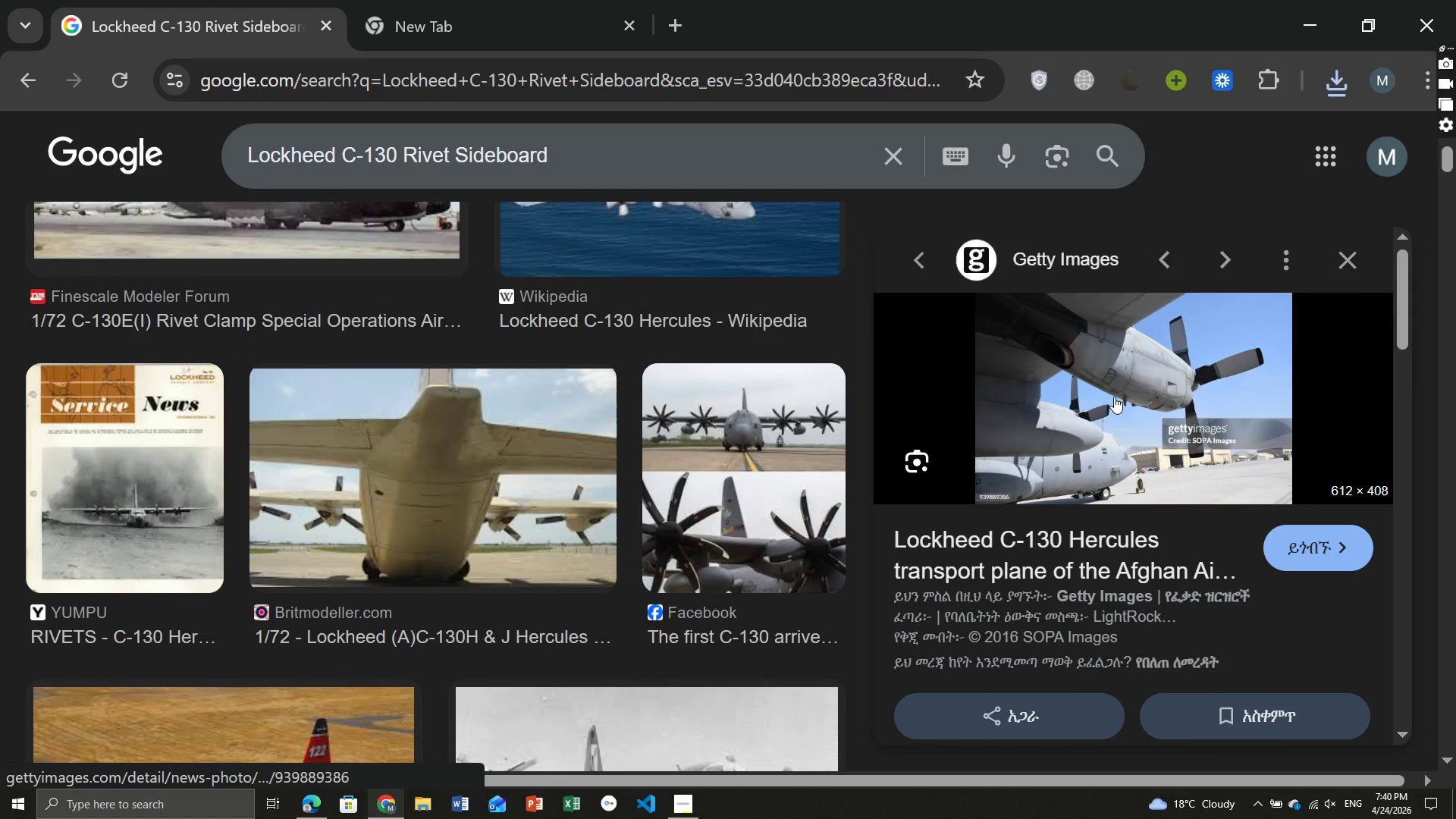 
right_click([1114, 397])
 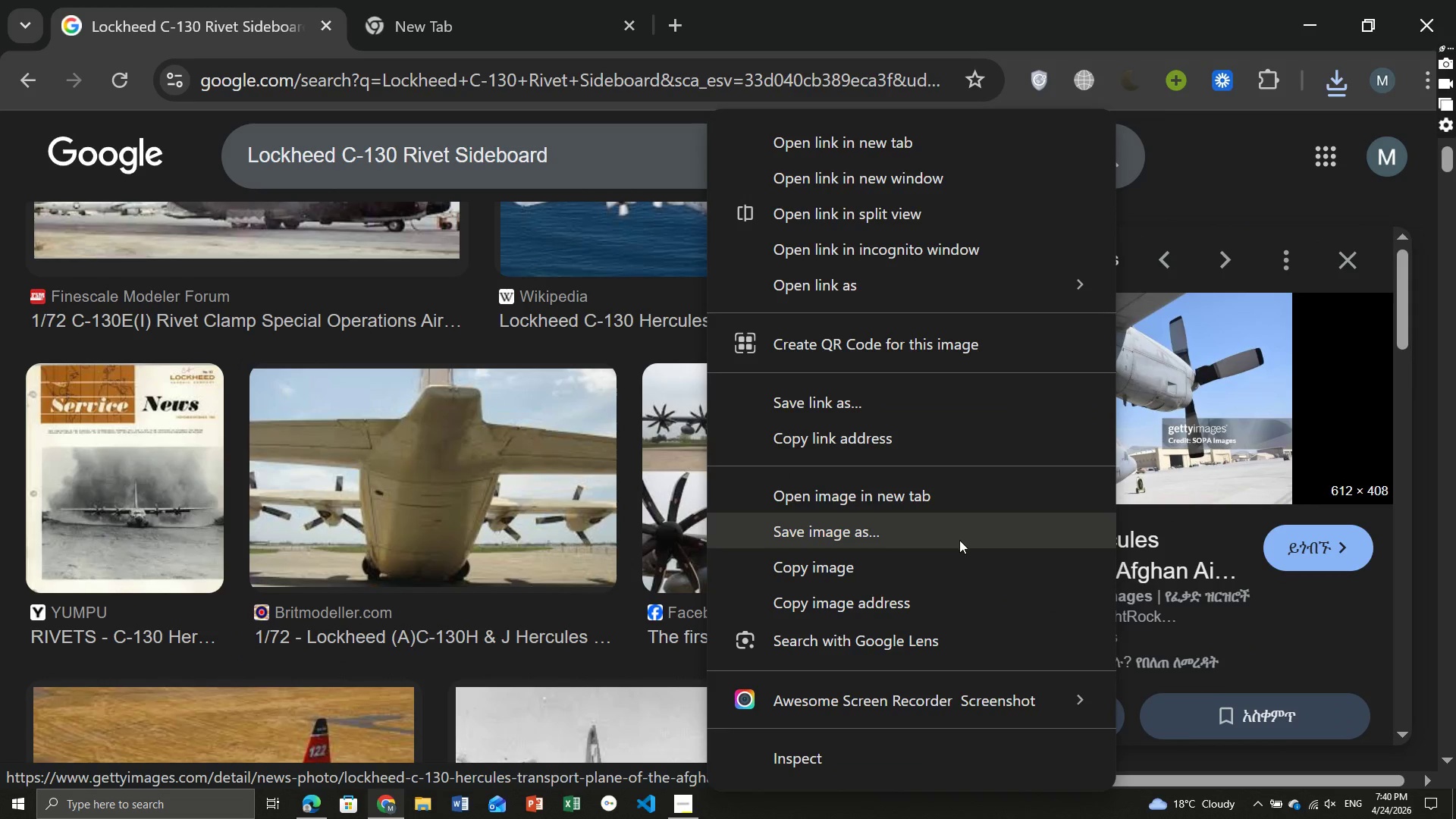 
left_click([958, 540])
 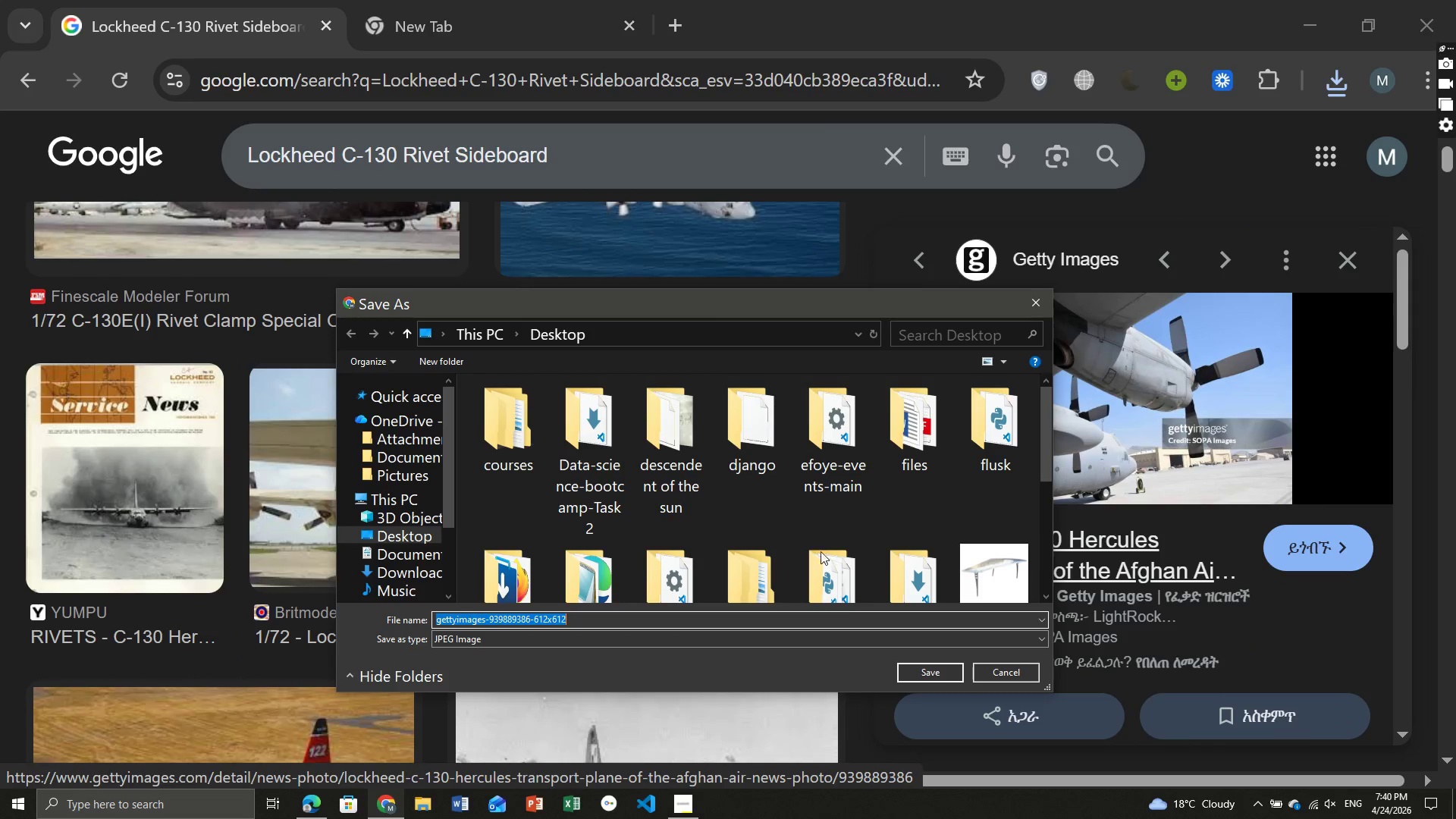 
left_click([940, 666])
 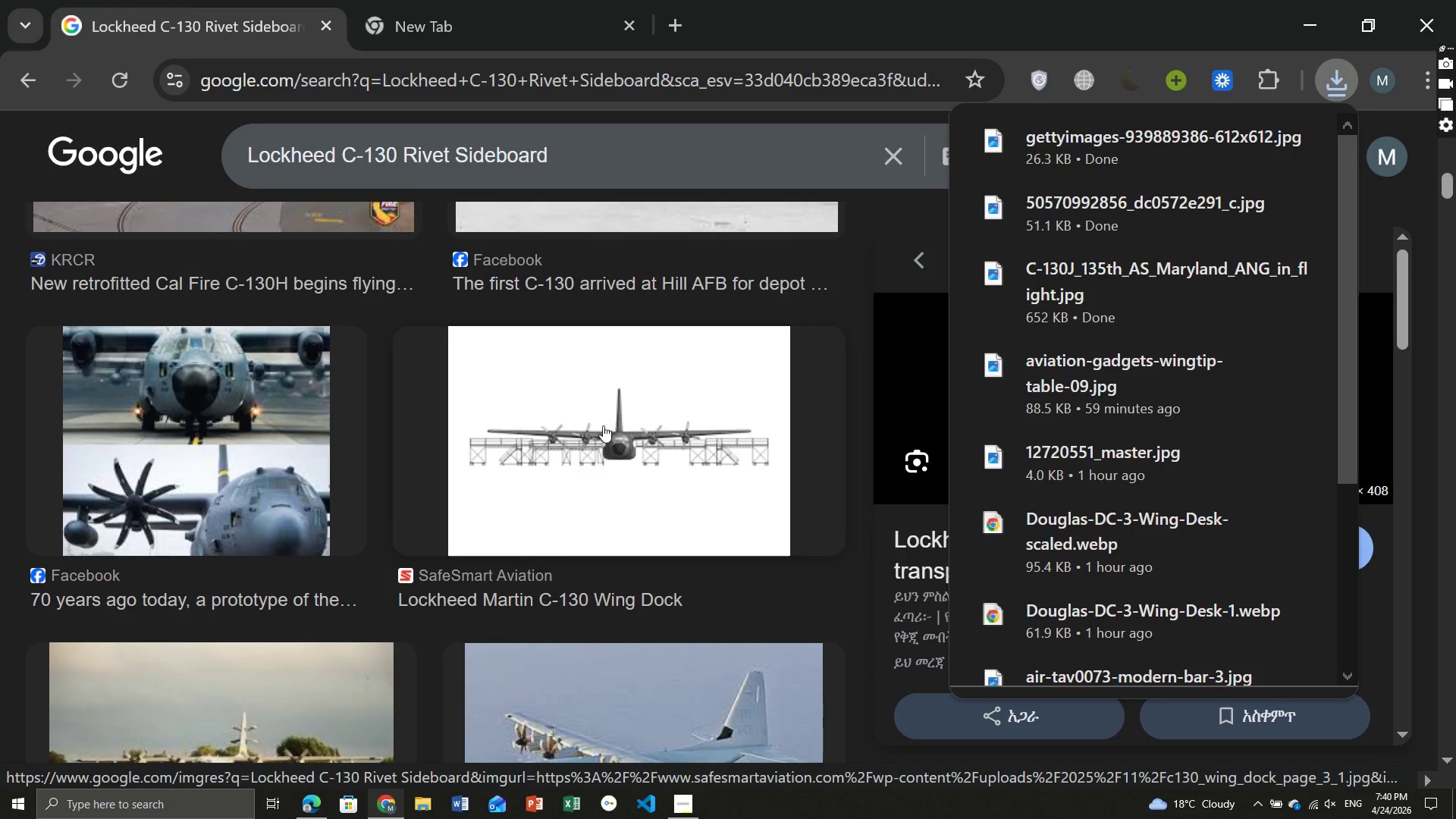 
wait(5.64)
 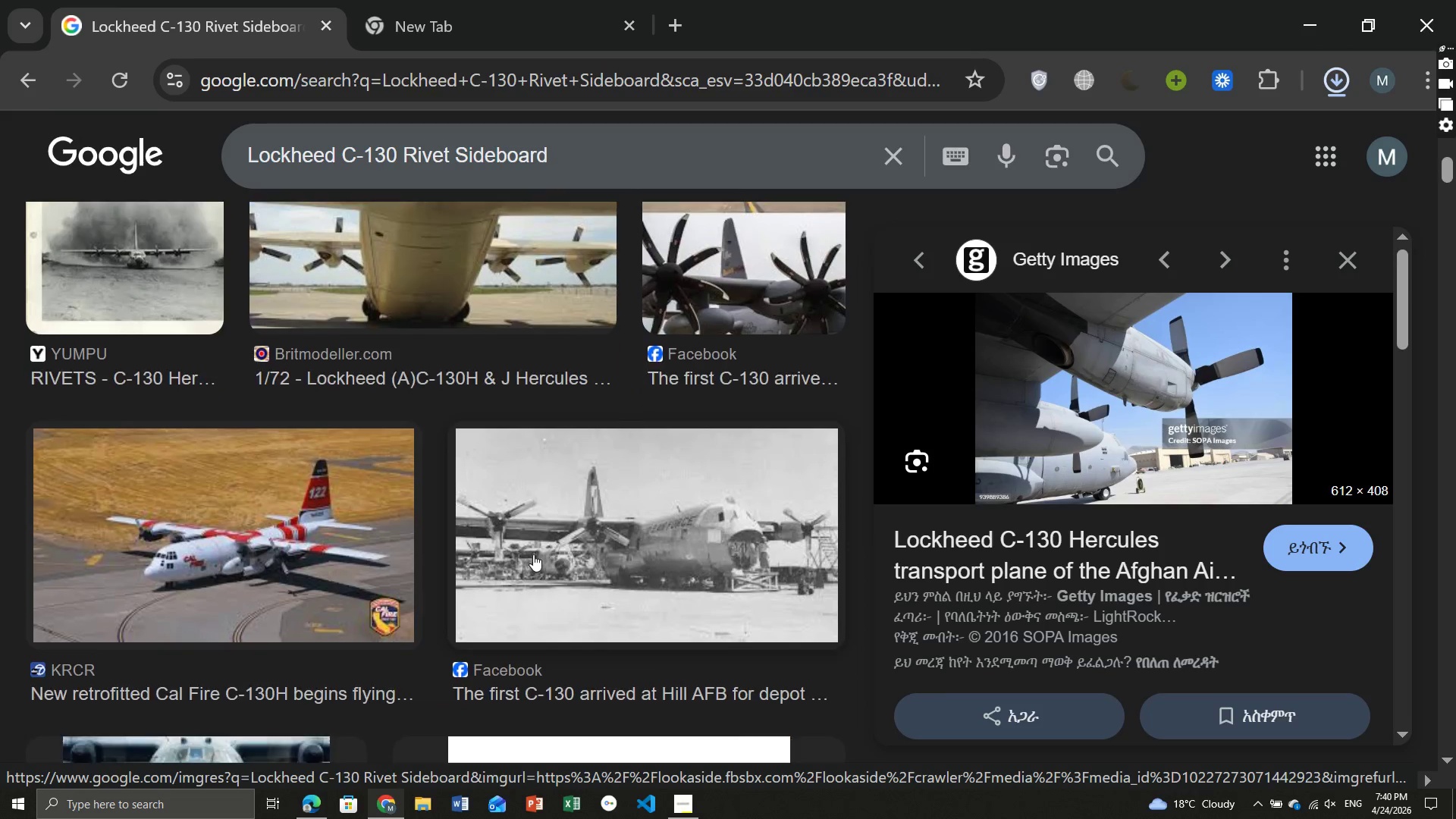 
left_click([612, 423])
 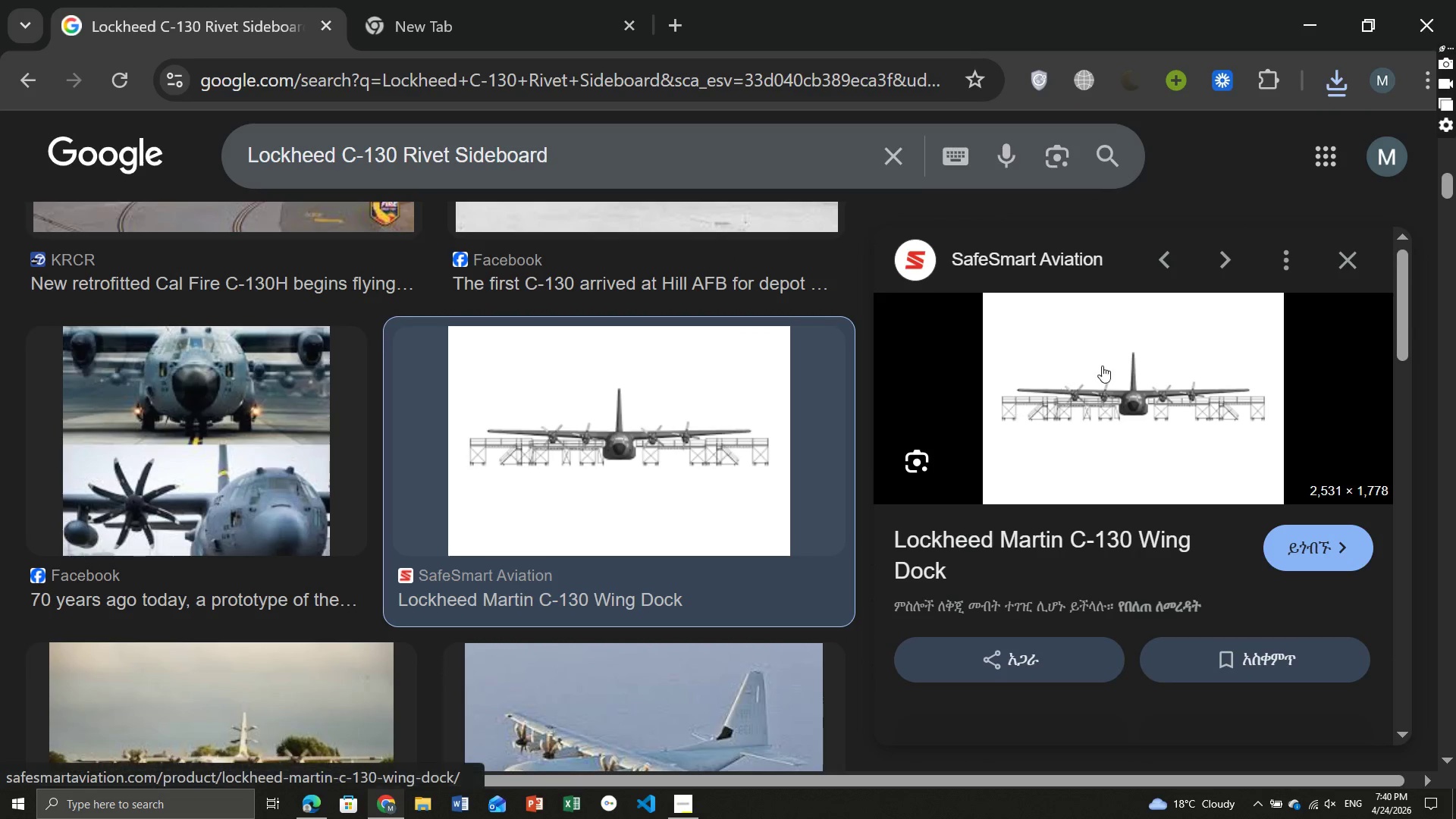 
right_click([1103, 366])
 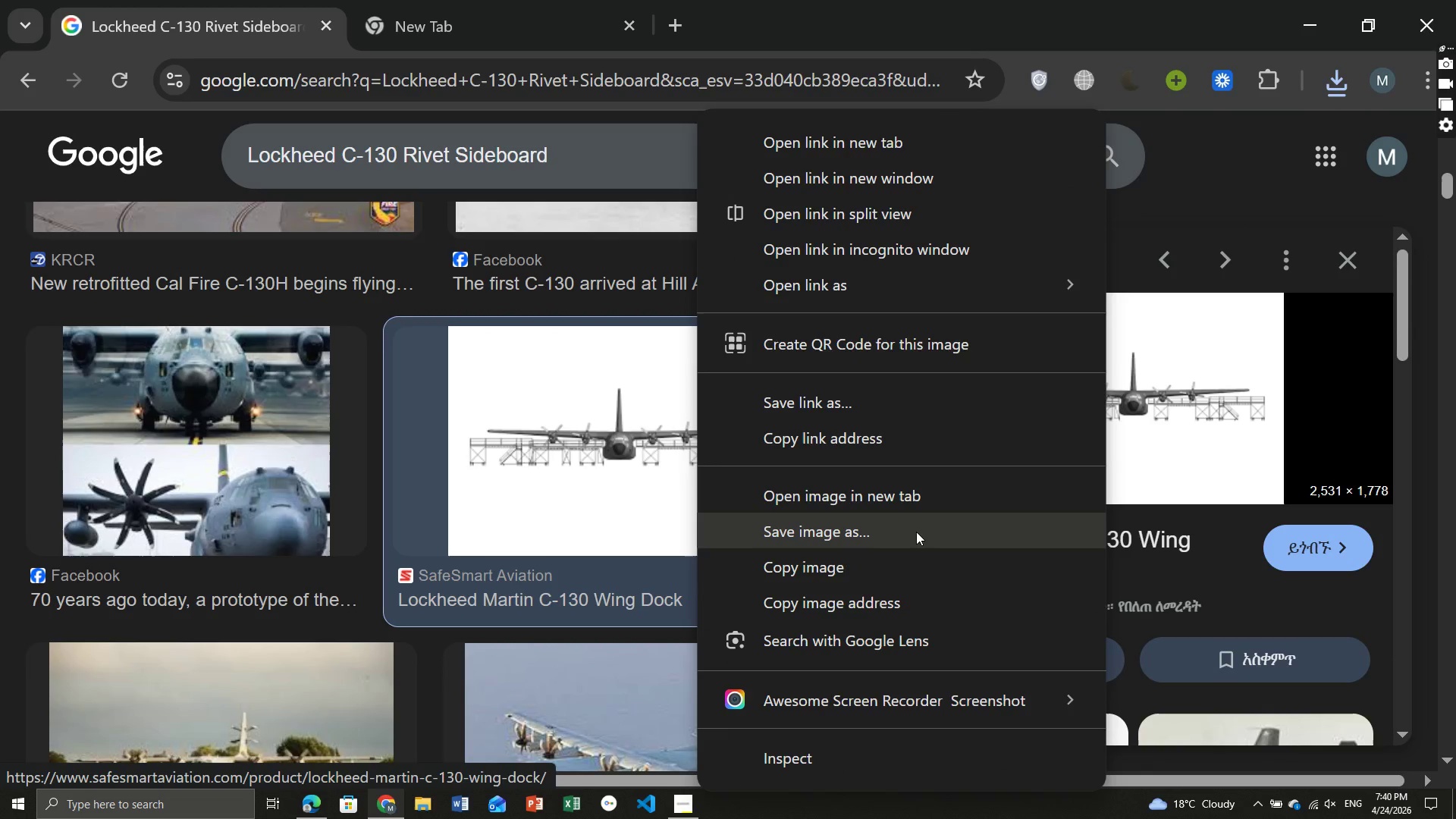 
left_click([915, 532])
 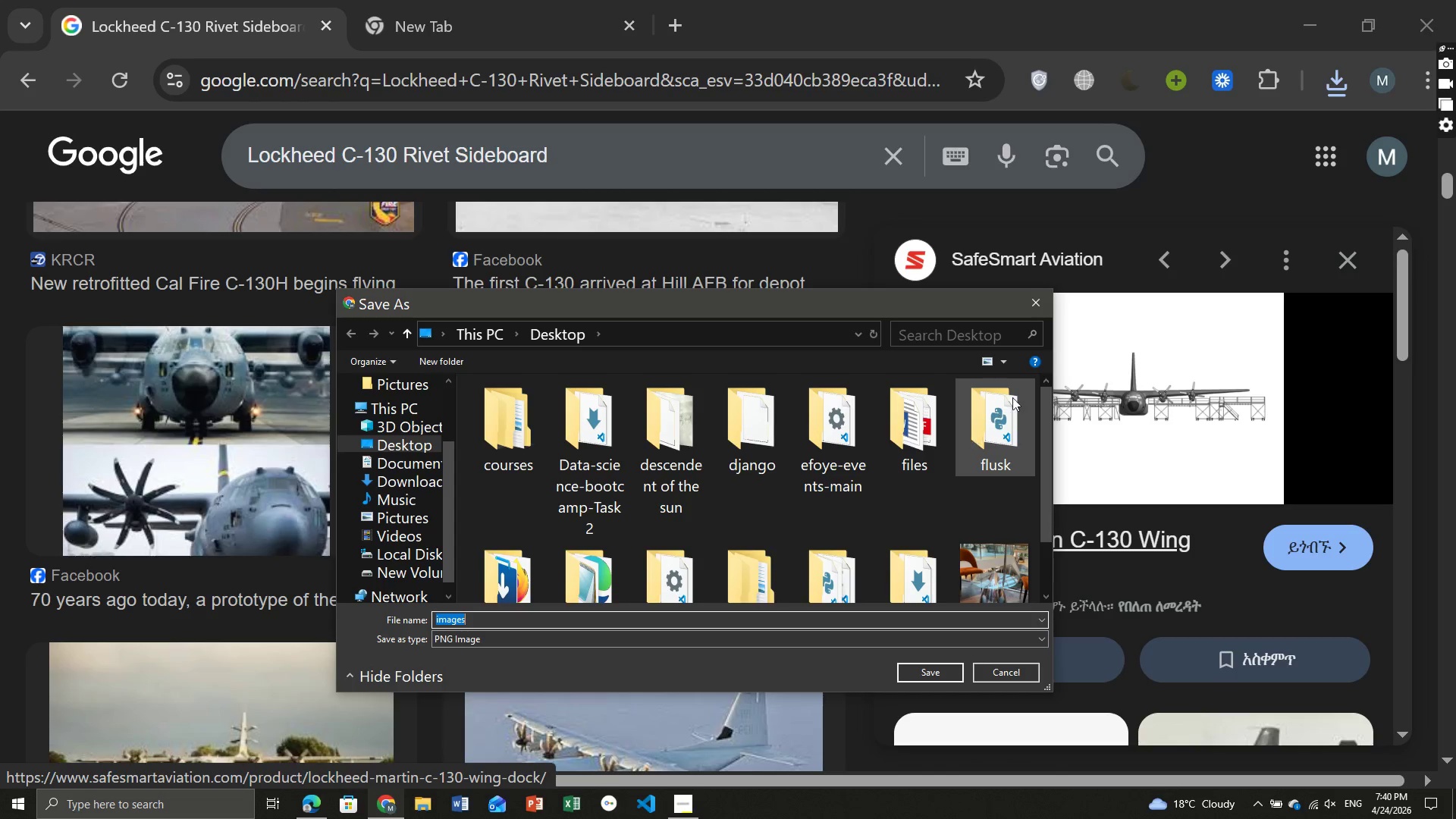 
left_click([1043, 300])
 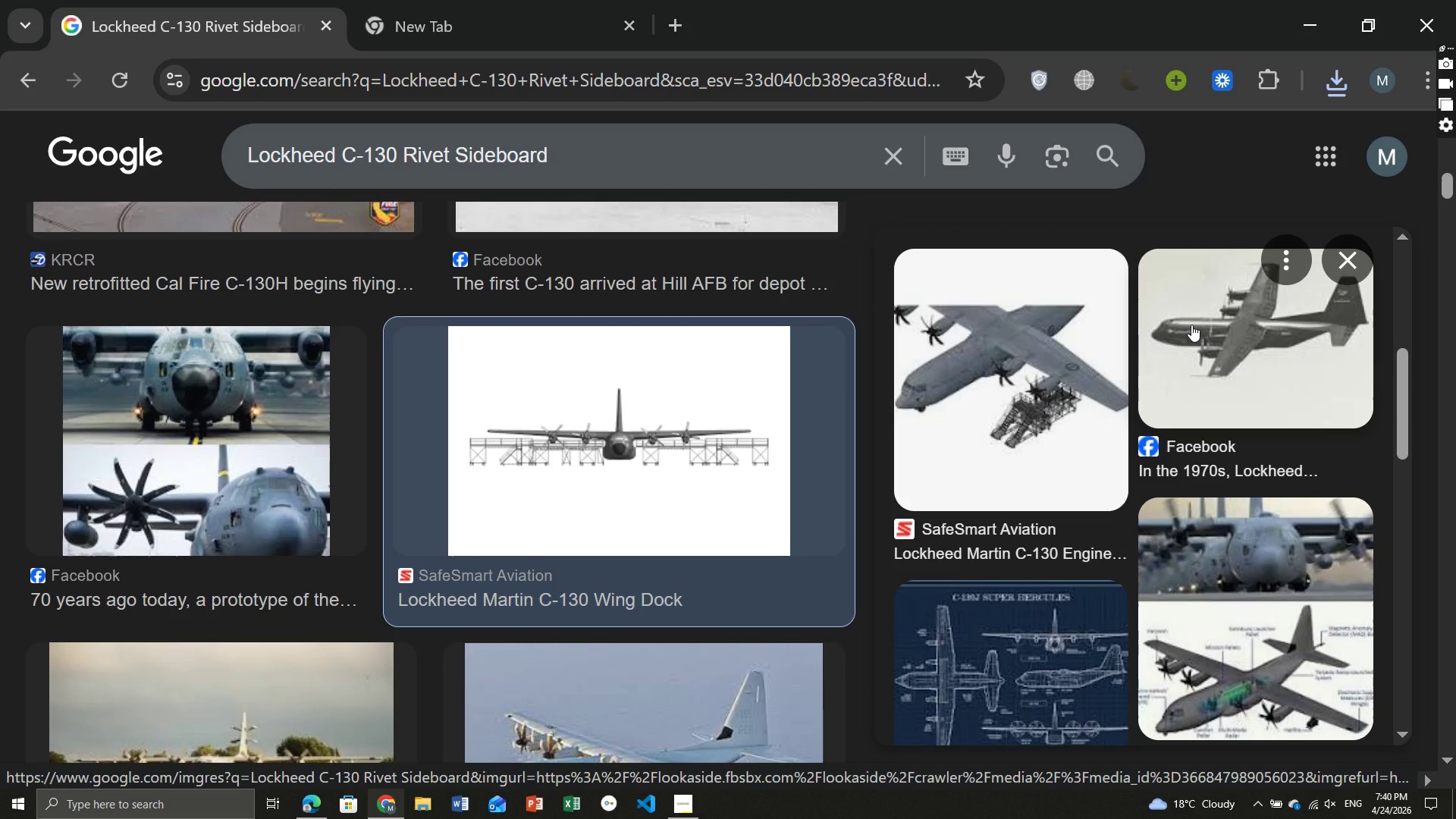 
wait(5.81)
 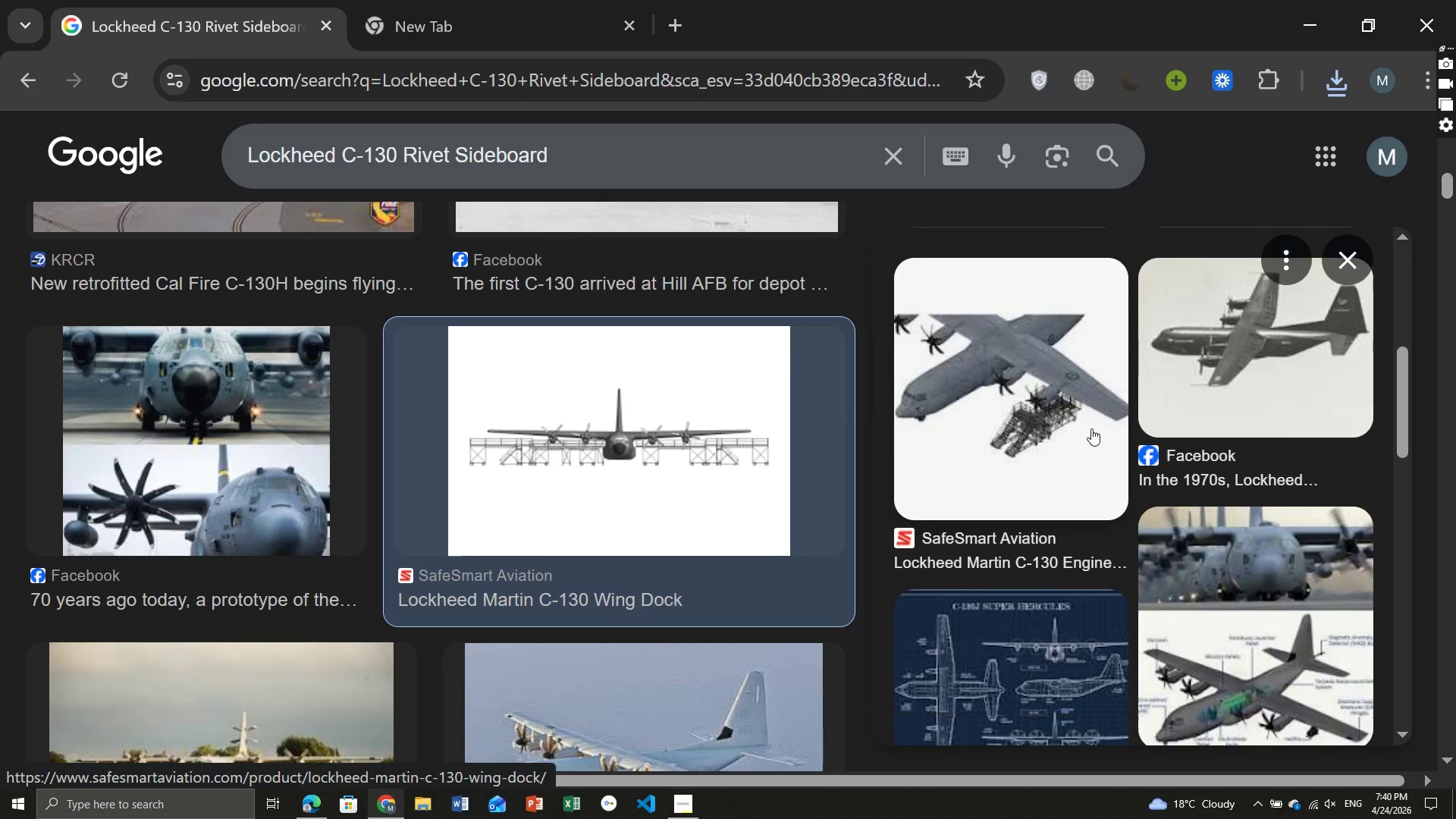 
left_click([1061, 400])
 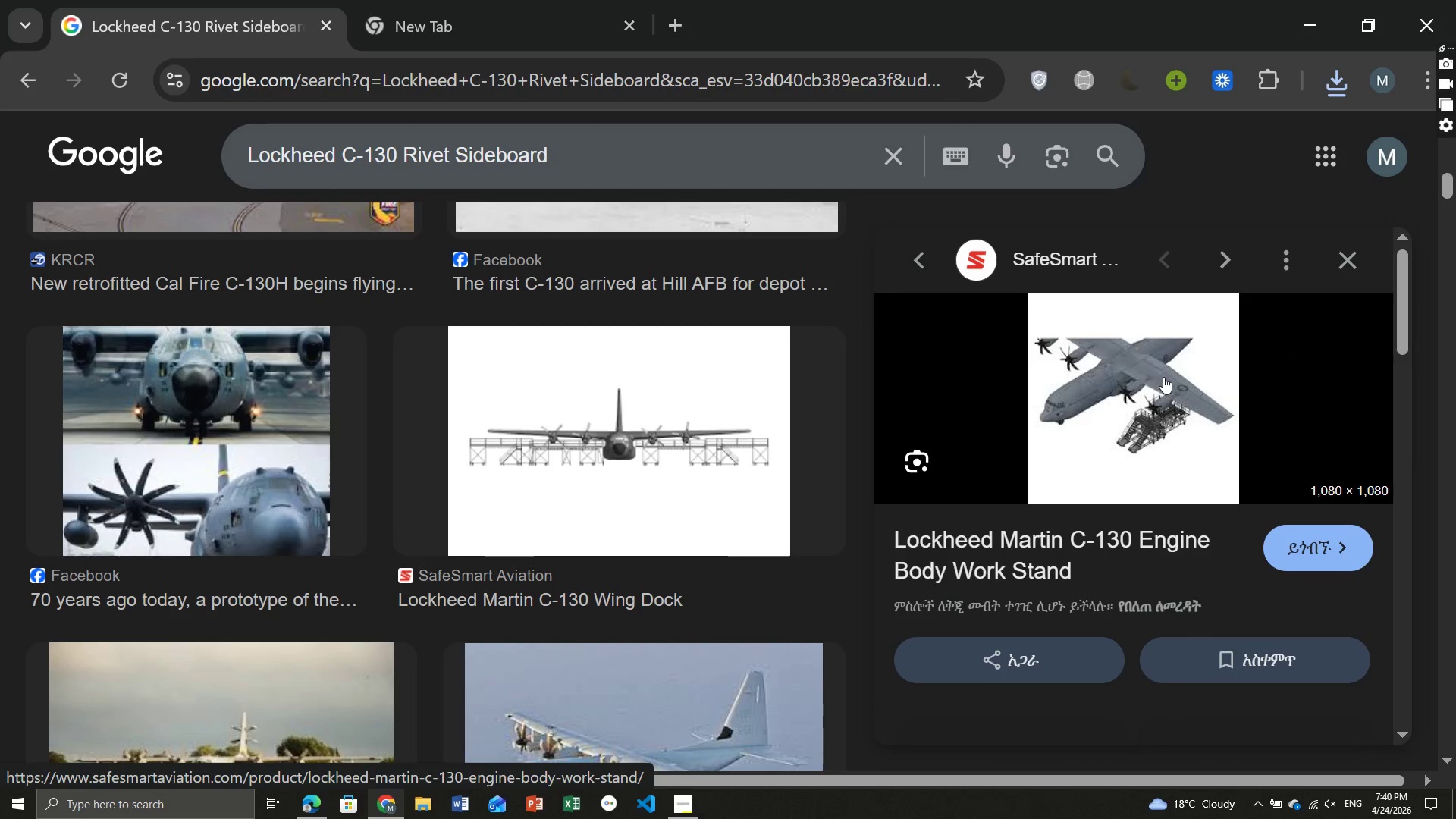 
right_click([1163, 377])
 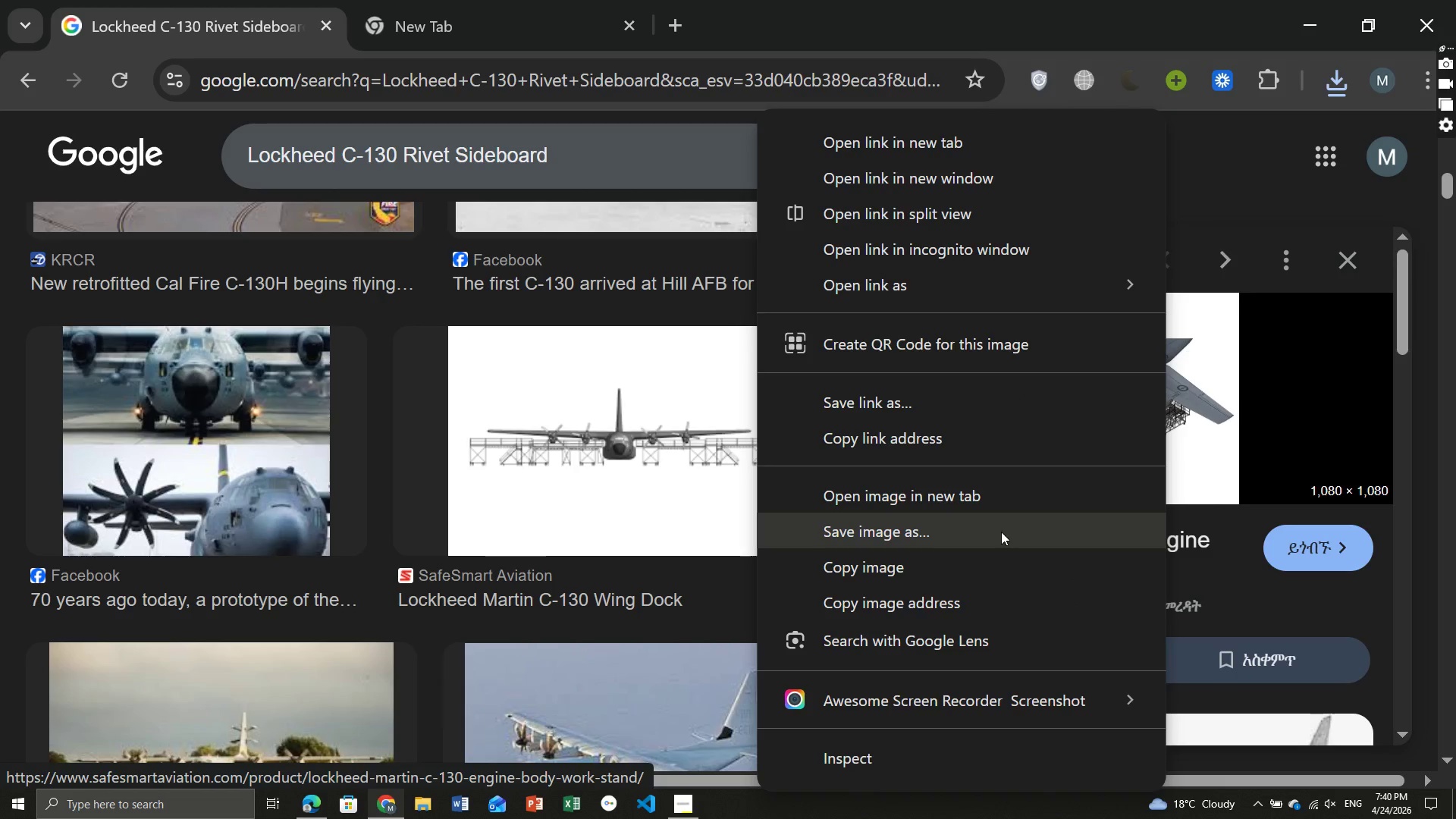 
left_click([996, 532])
 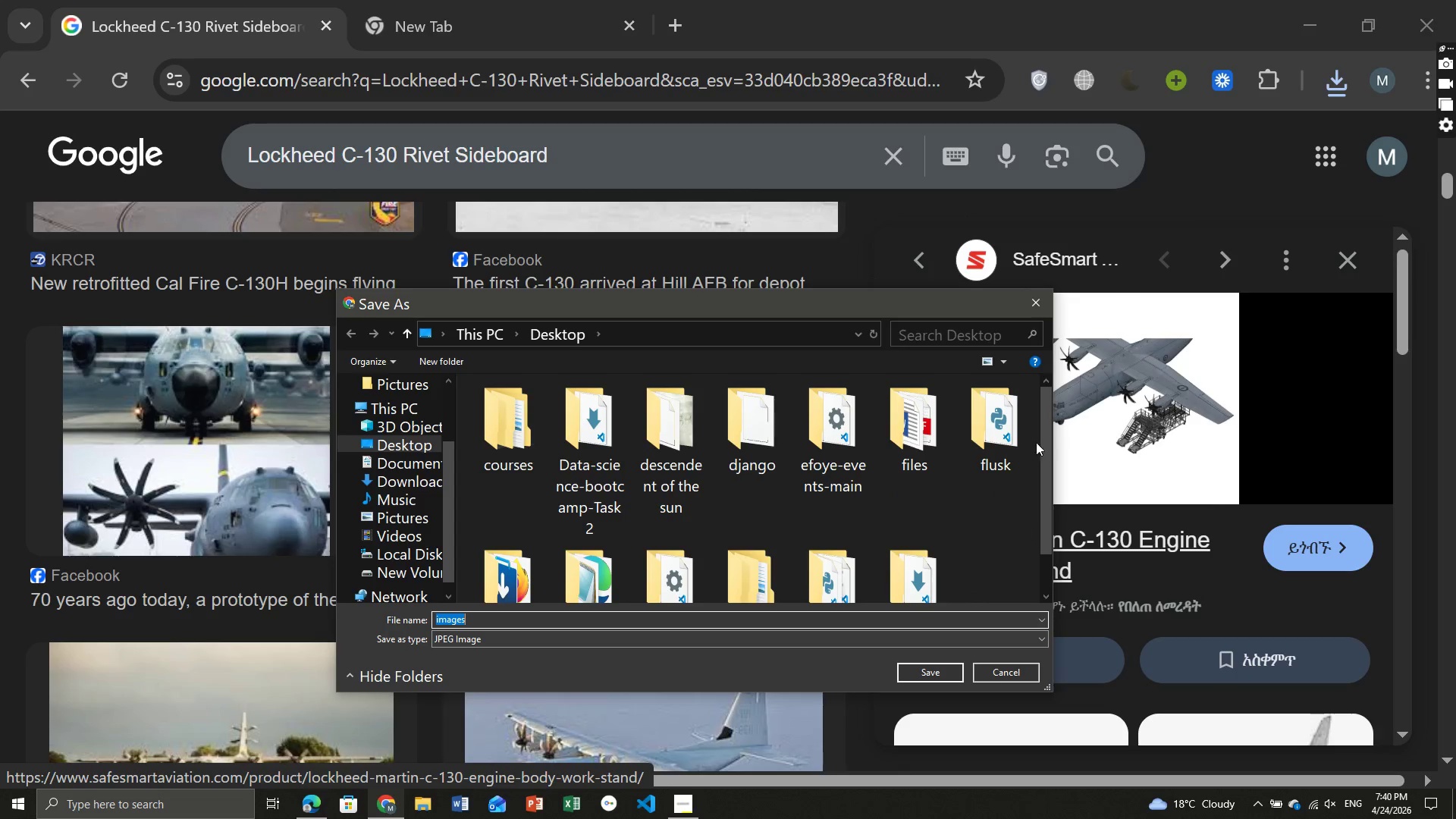 
left_click([1042, 298])
 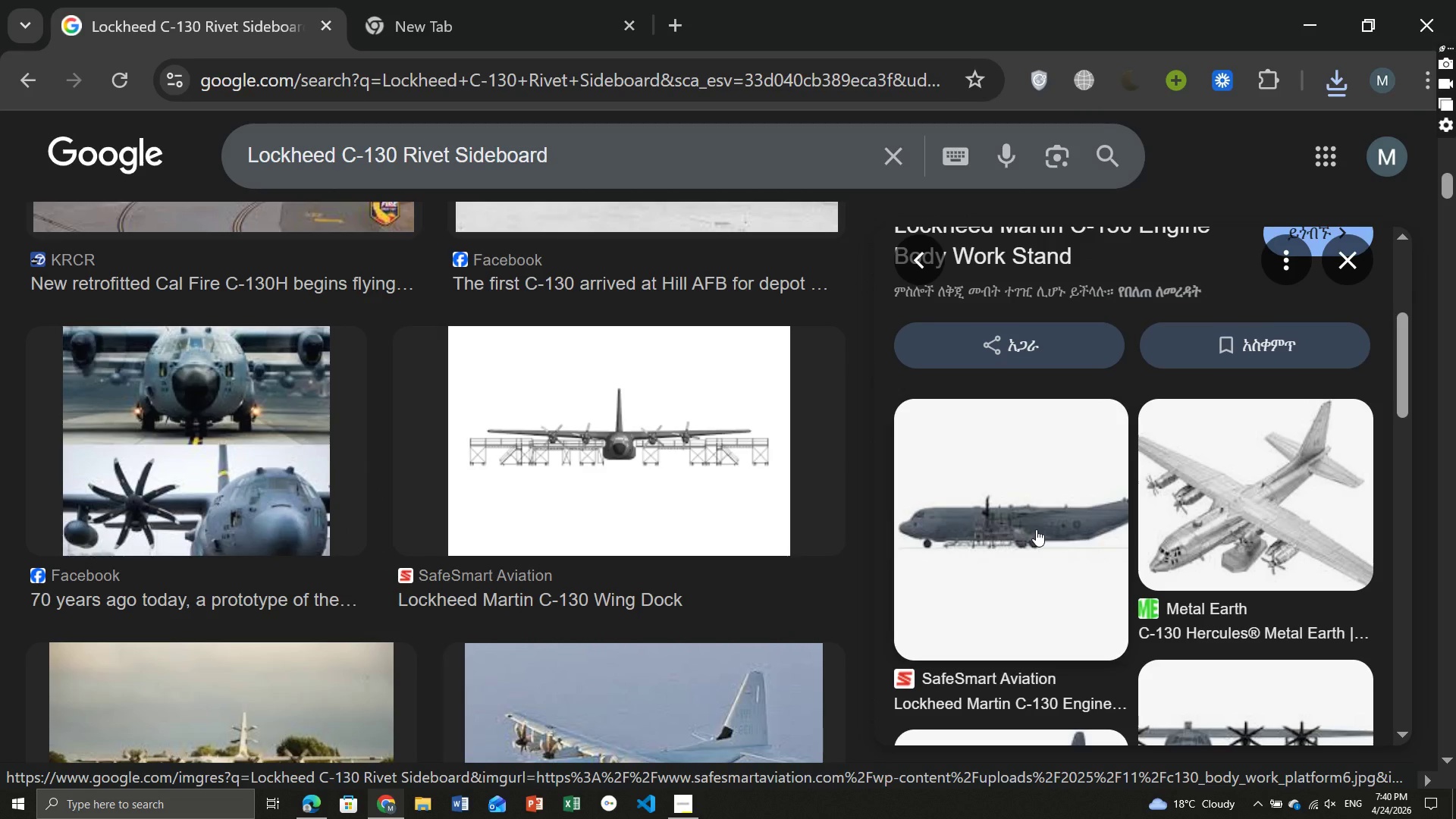 
left_click([1219, 471])
 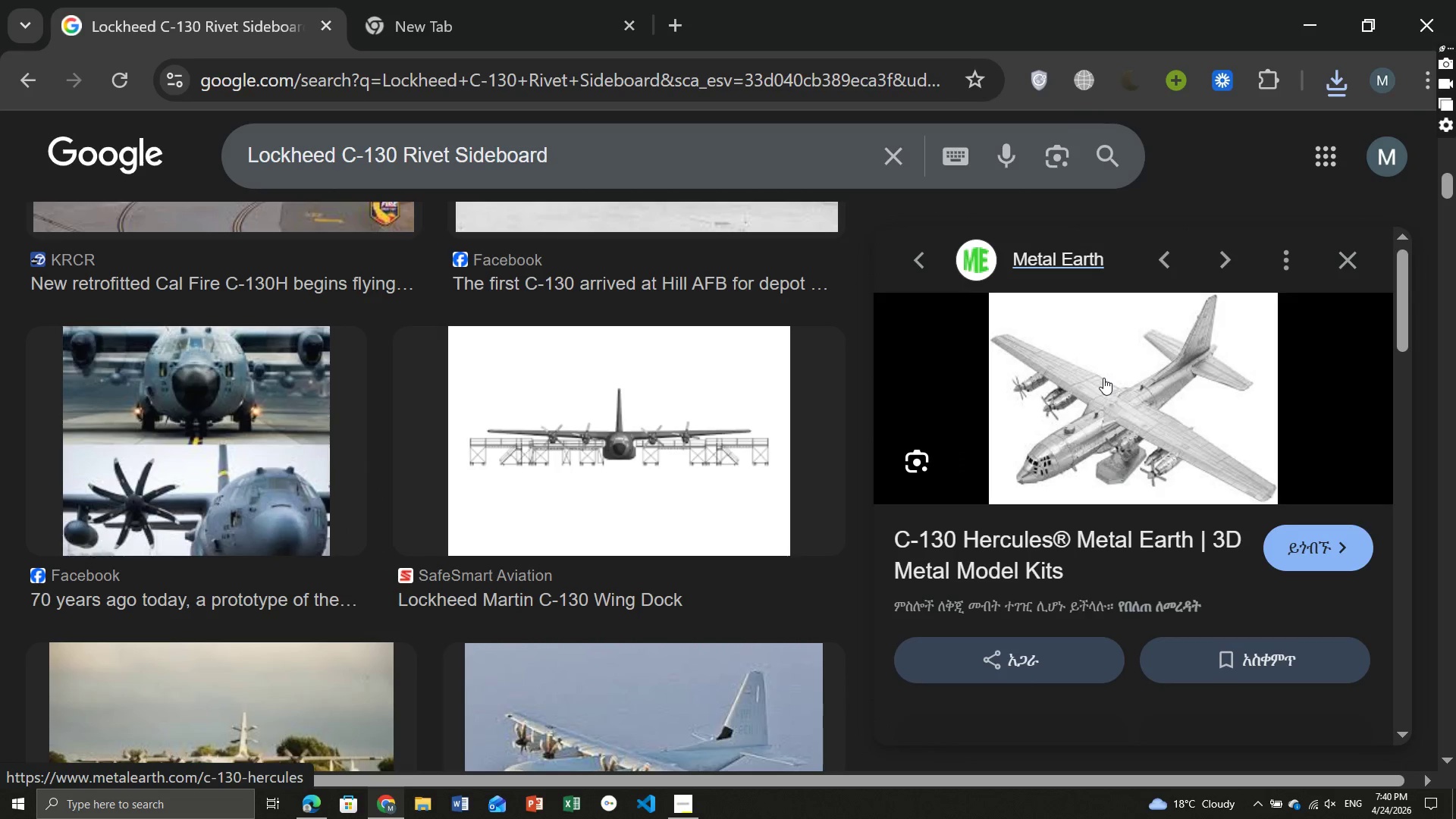 
right_click([1103, 378])
 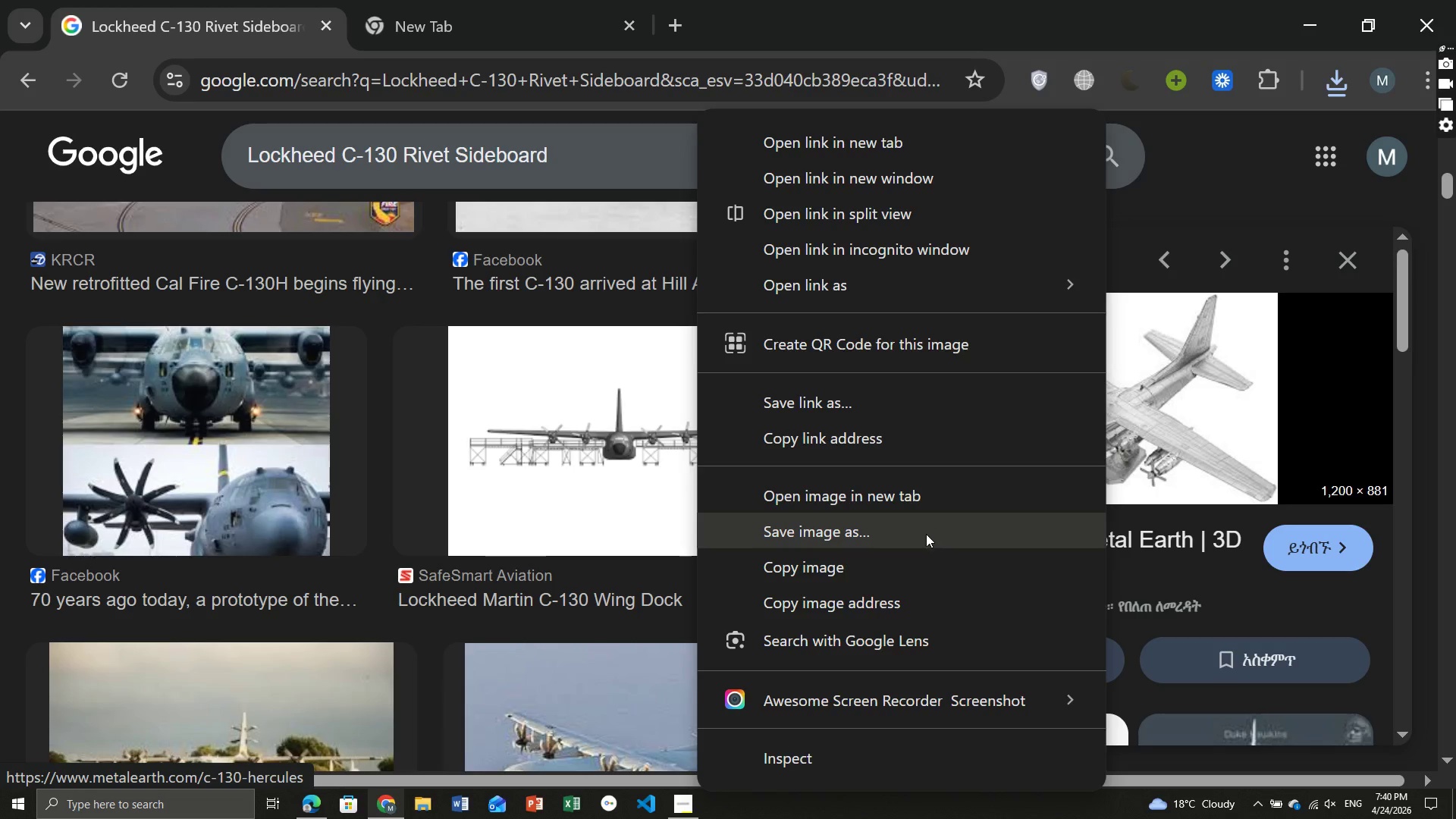 
left_click([925, 535])
 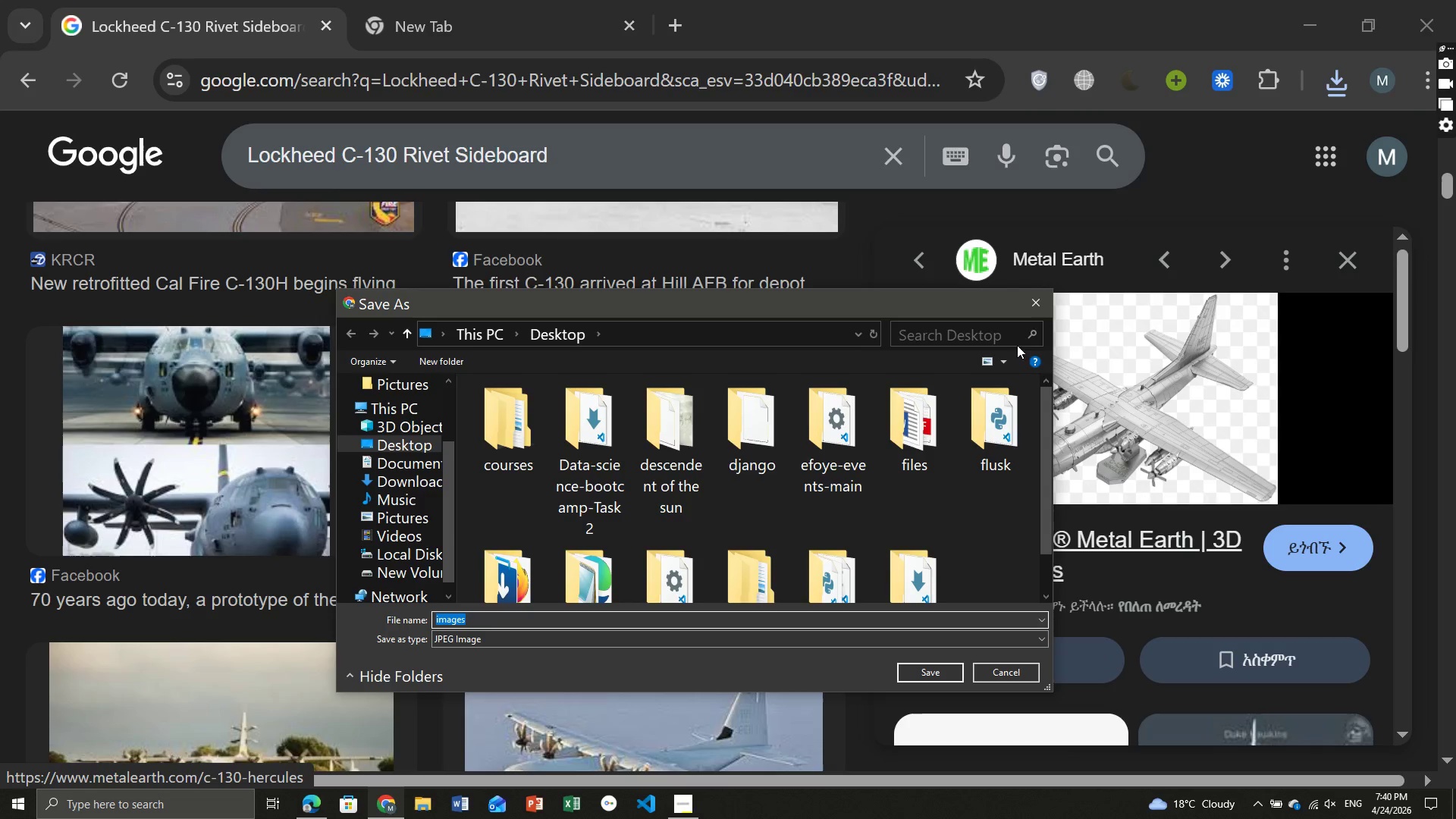 
left_click([1042, 305])
 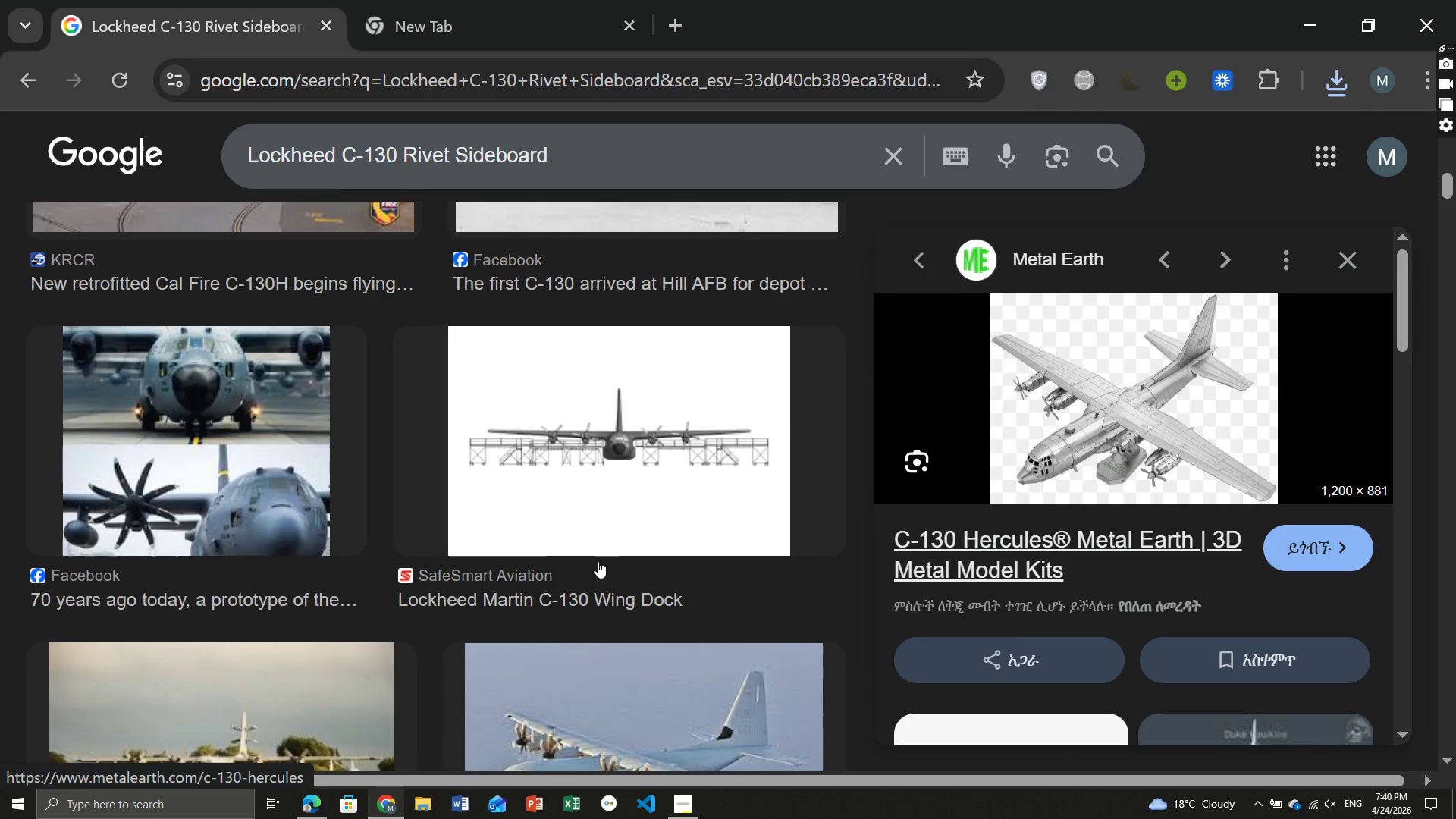 
mouse_move([579, 547])
 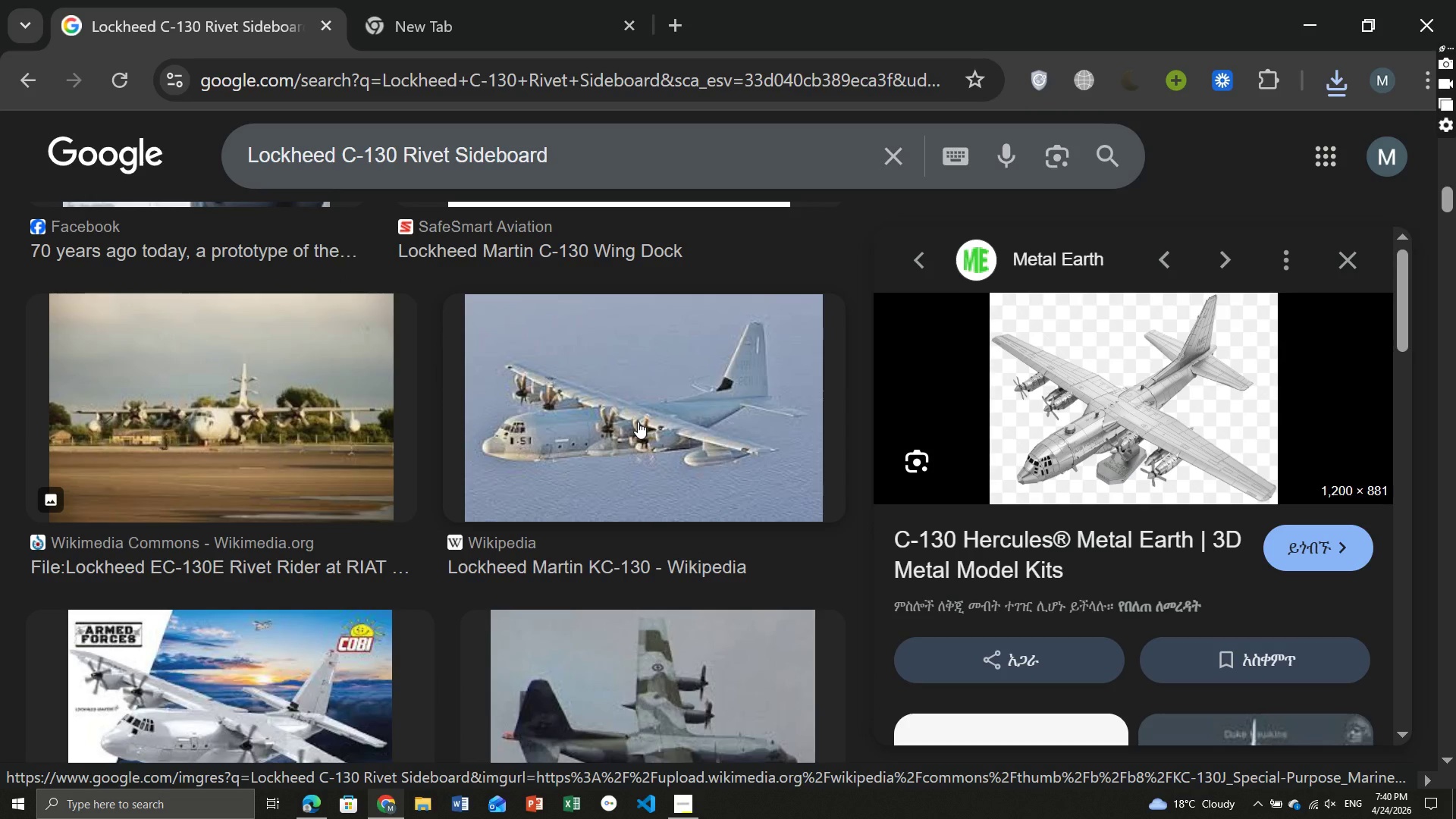 
left_click([638, 422])
 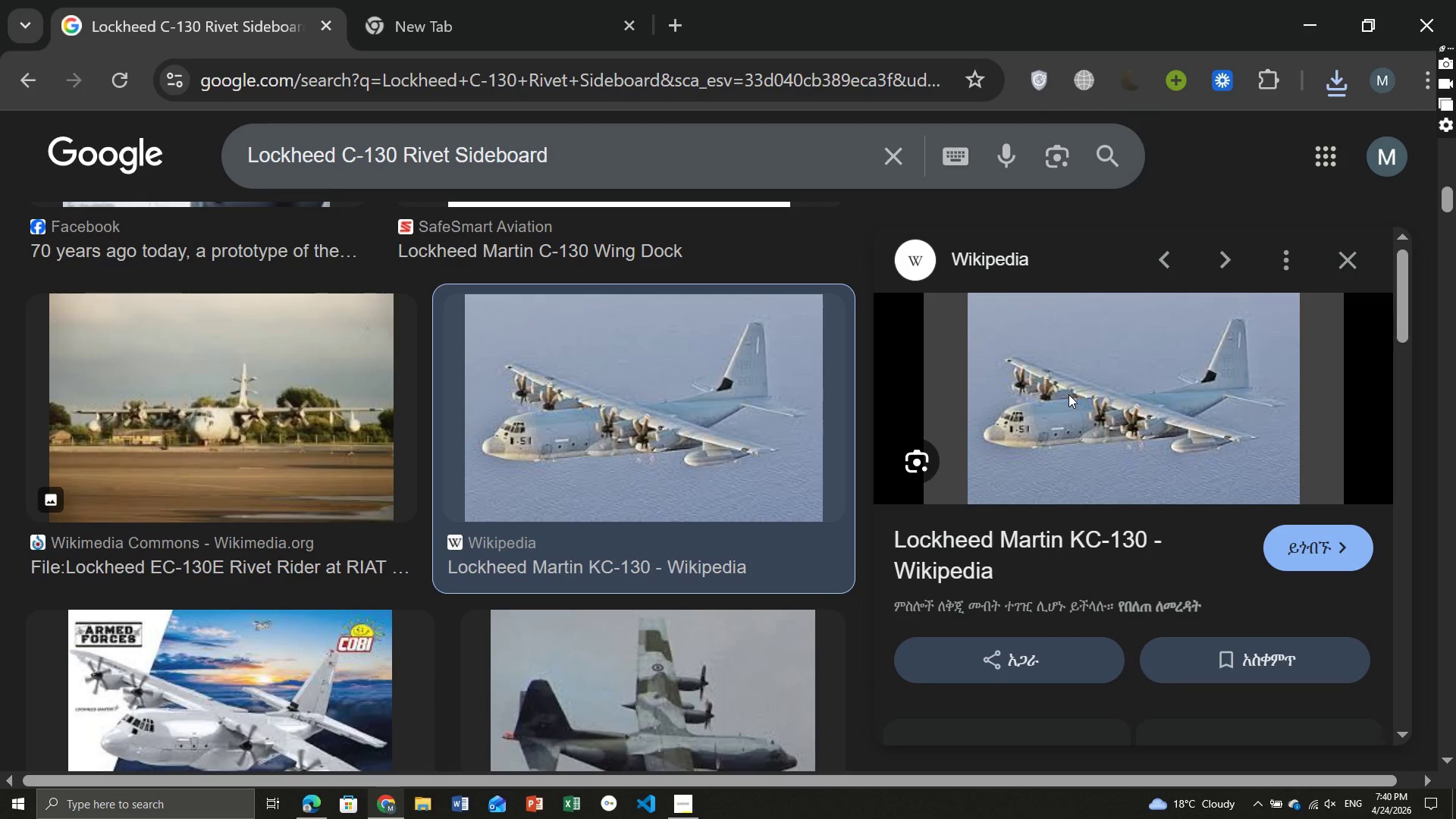 
right_click([1068, 394])
 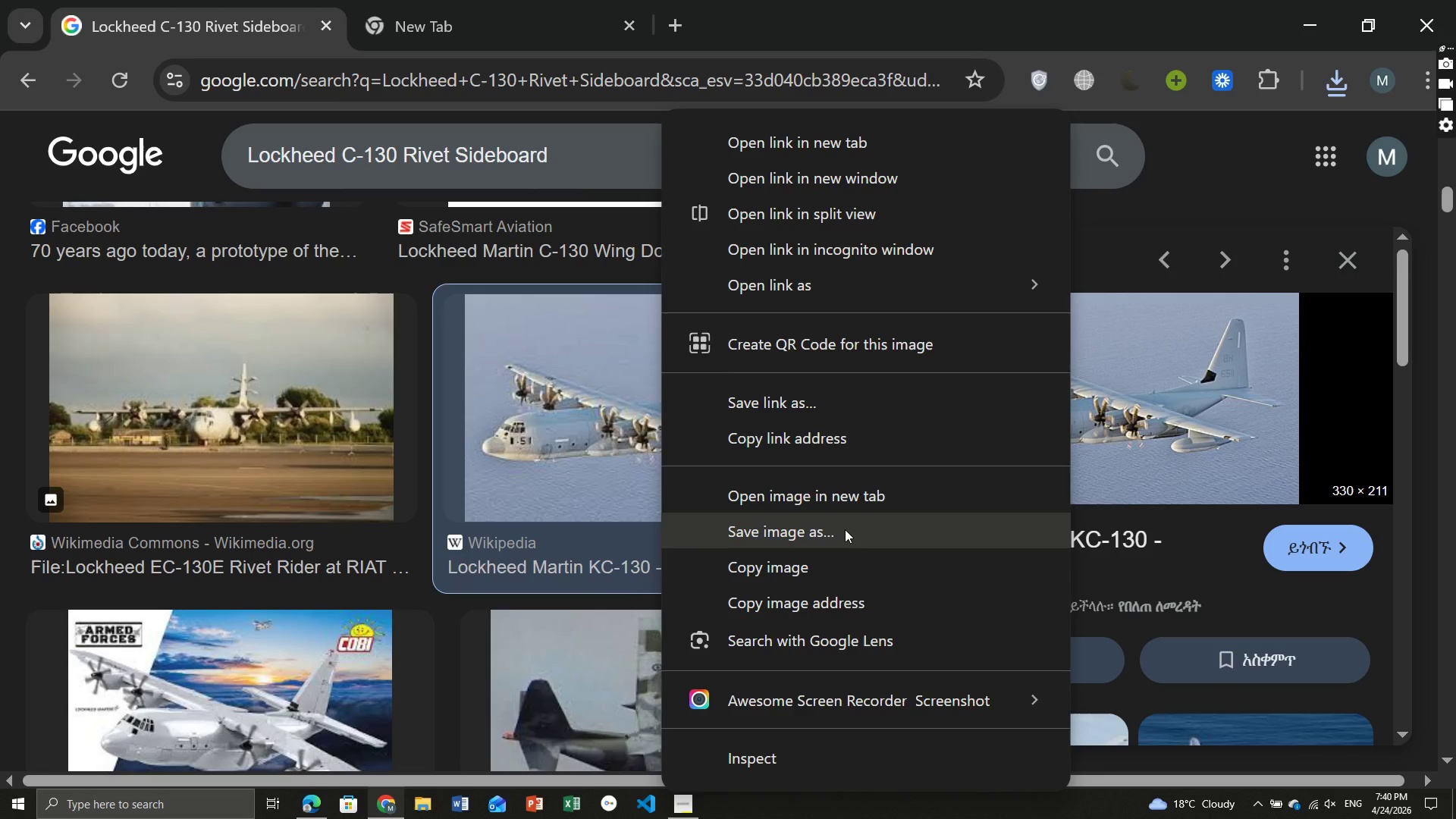 
left_click([845, 524])
 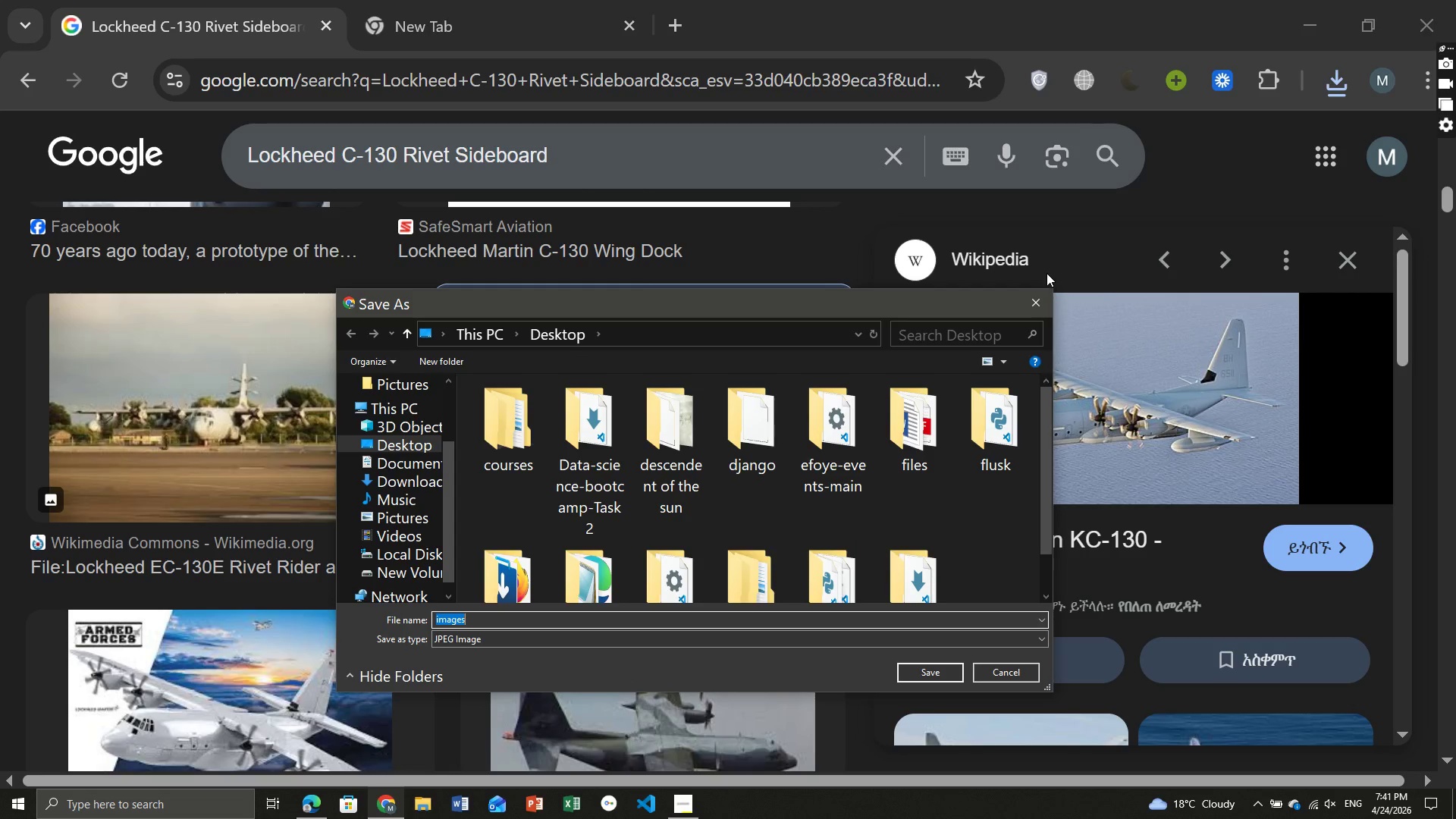 
left_click([1041, 293])
 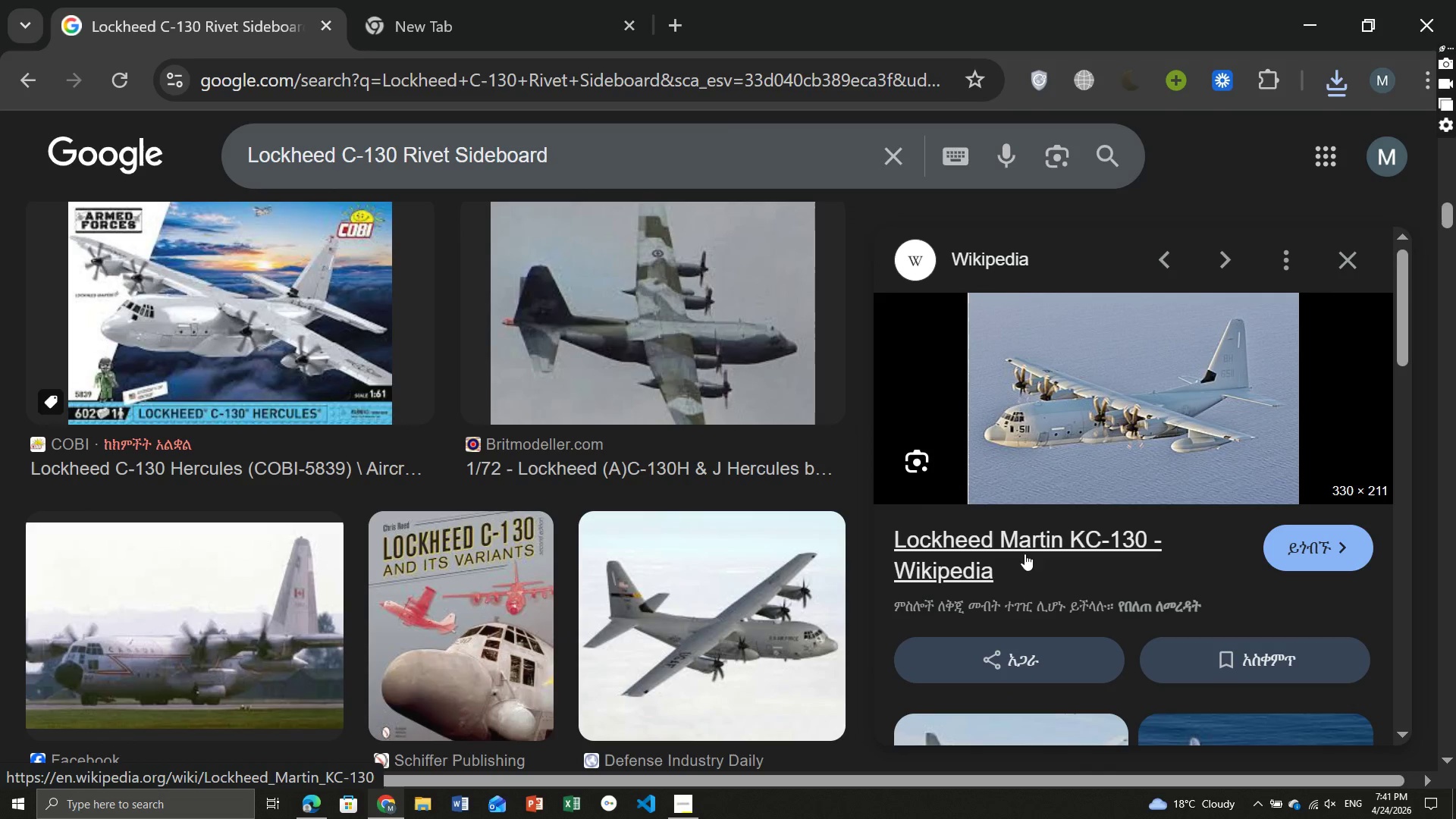 
left_click([766, 639])
 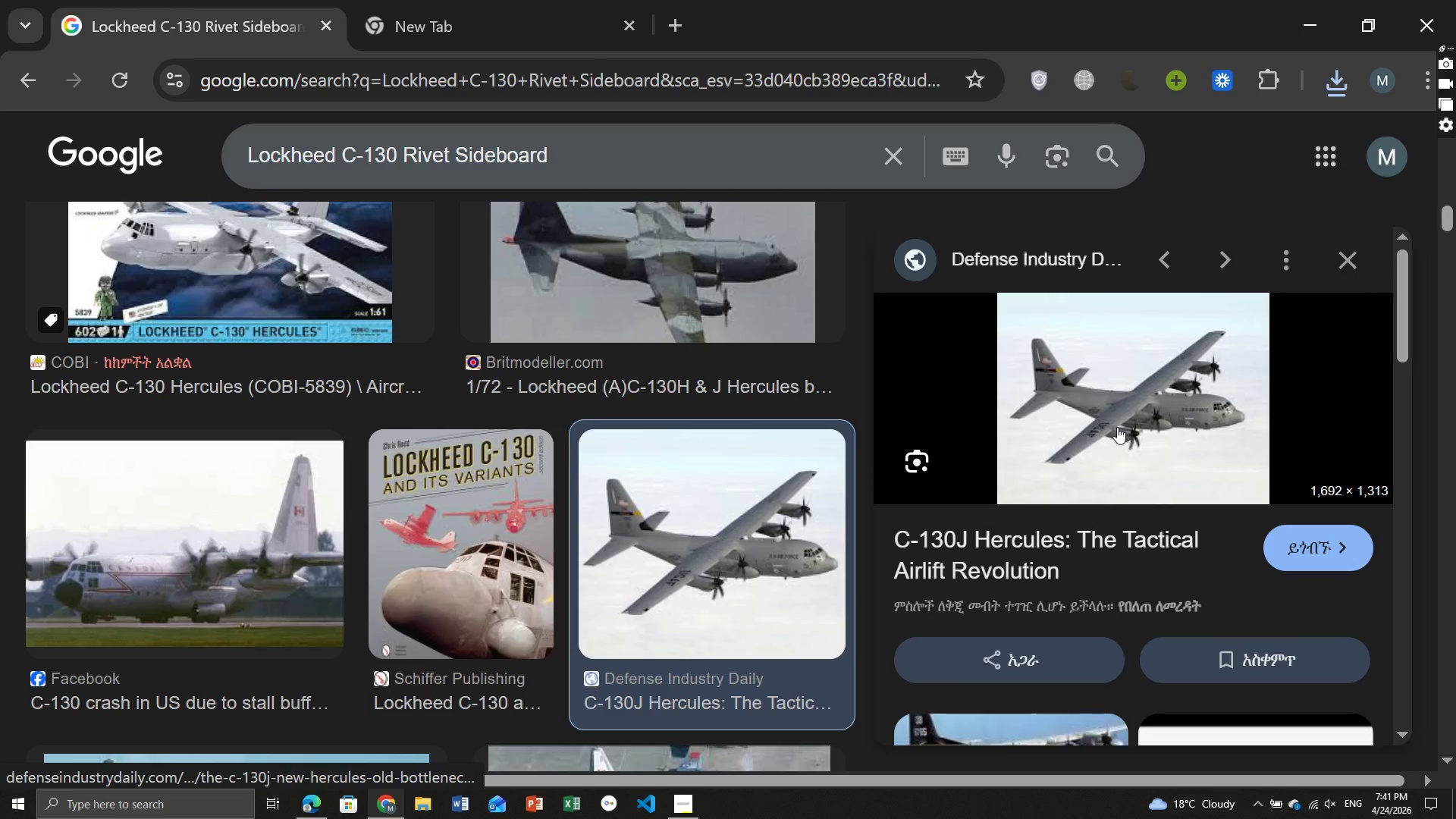 
right_click([1123, 412])
 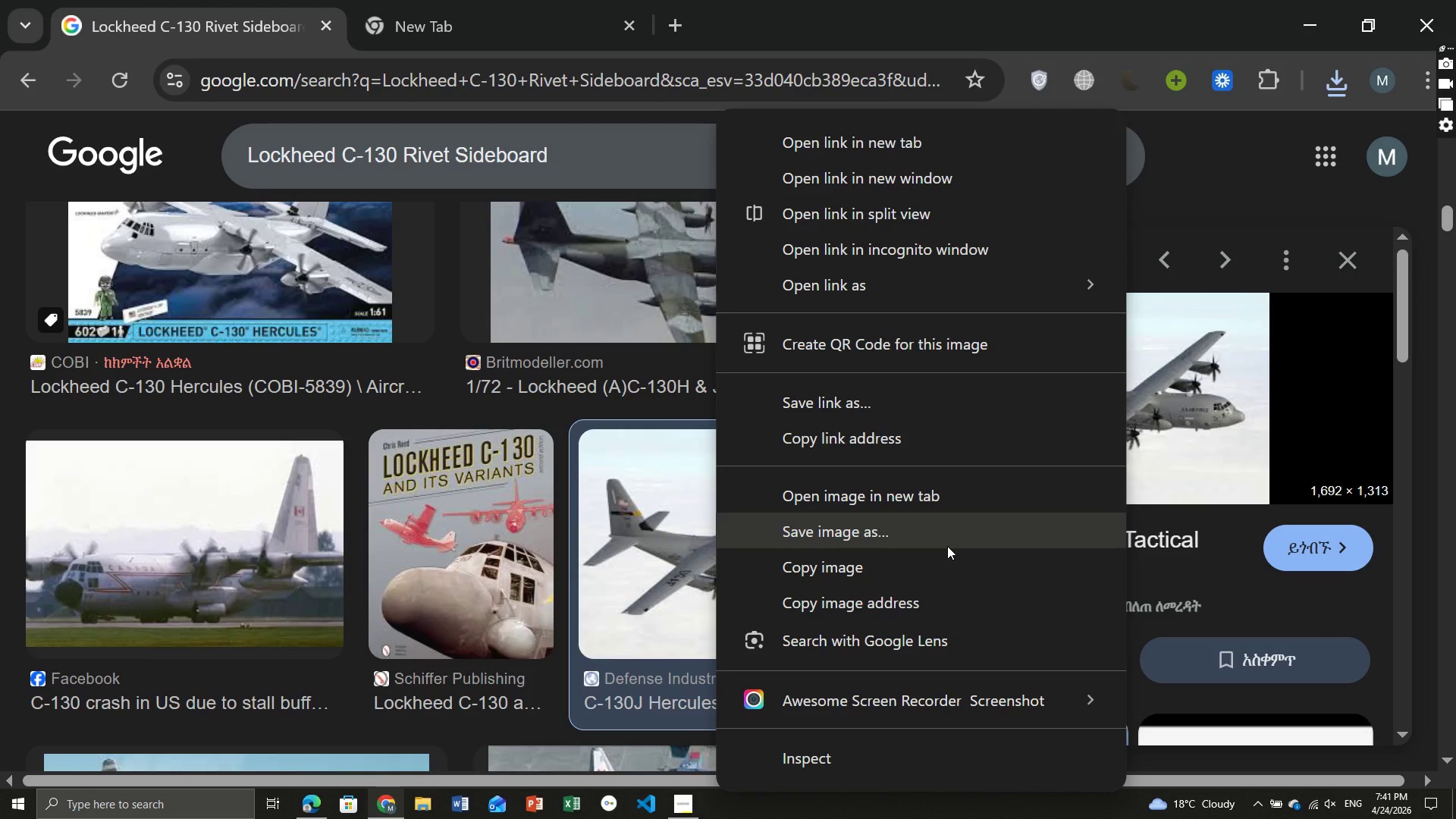 
left_click([947, 546])
 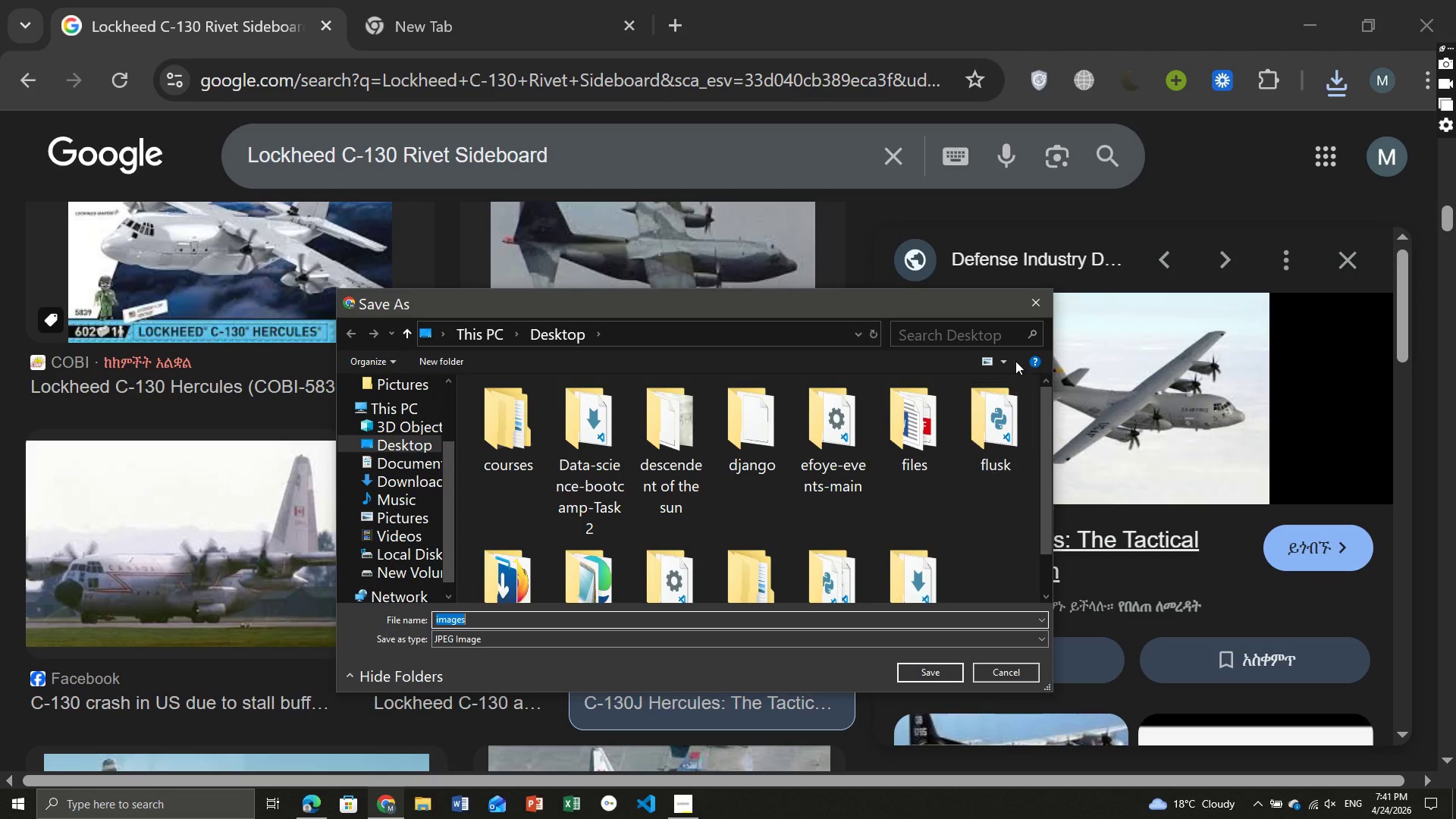 
left_click([1041, 299])
 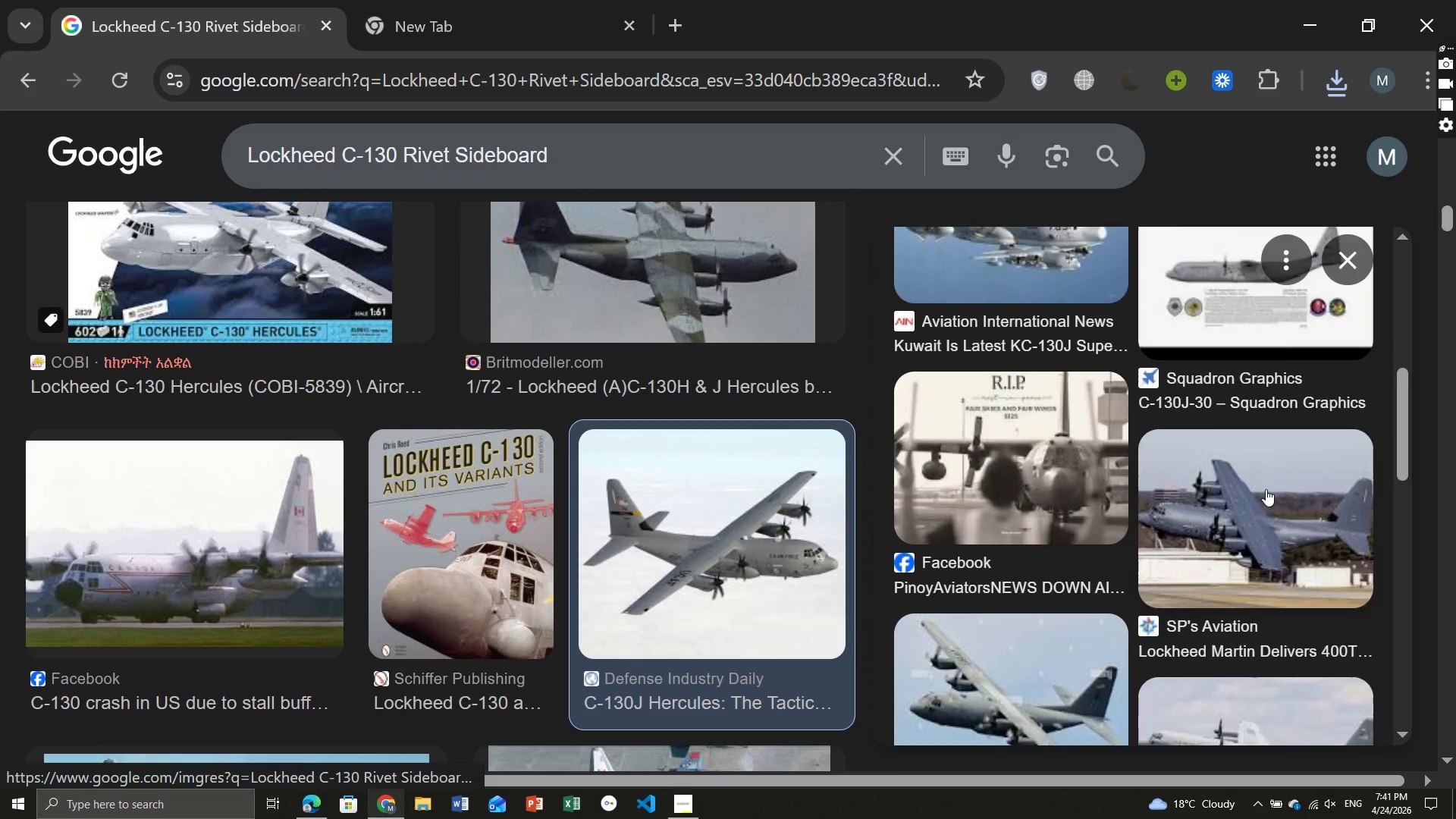 
left_click([1052, 473])
 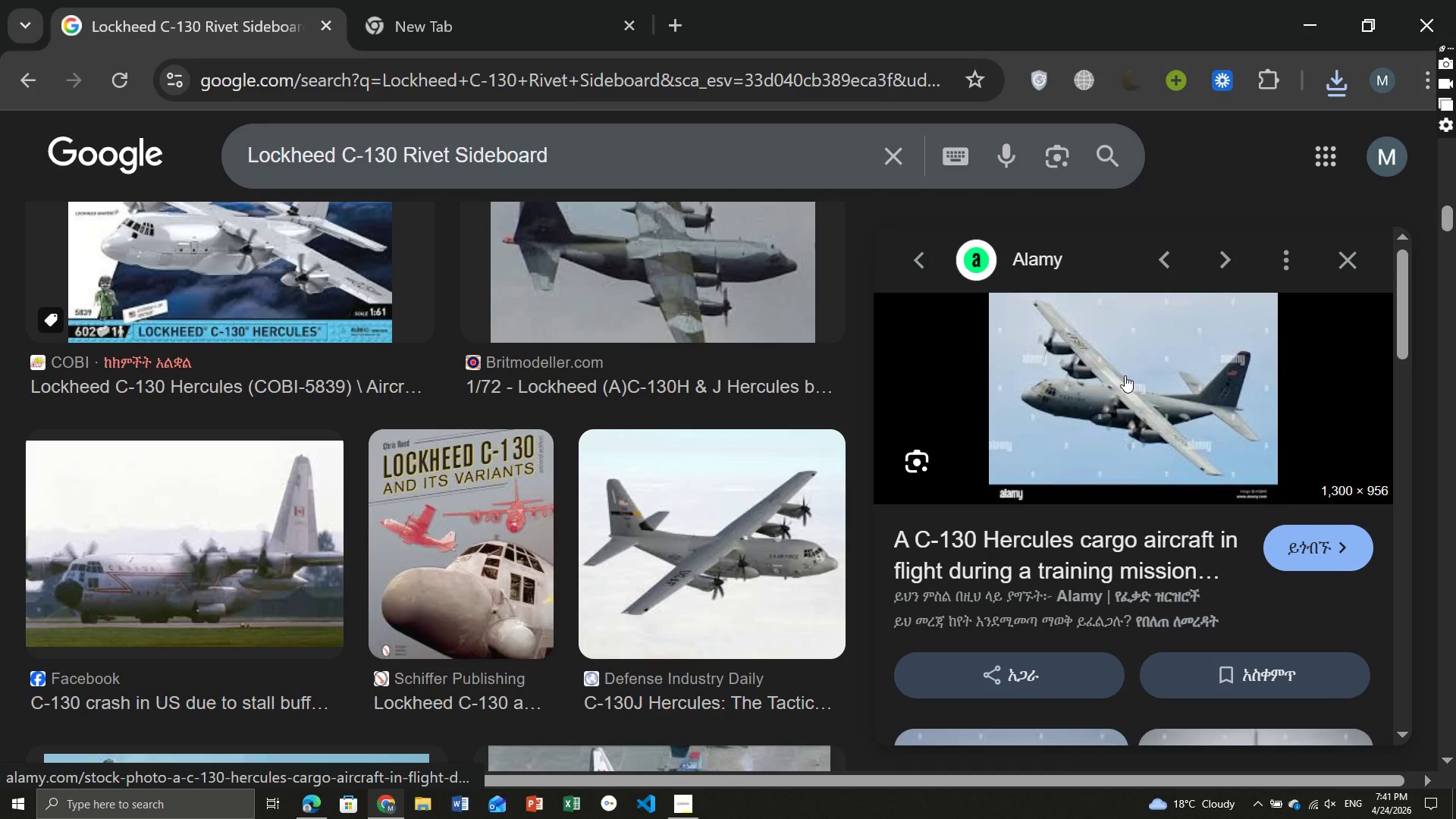 
right_click([1125, 375])
 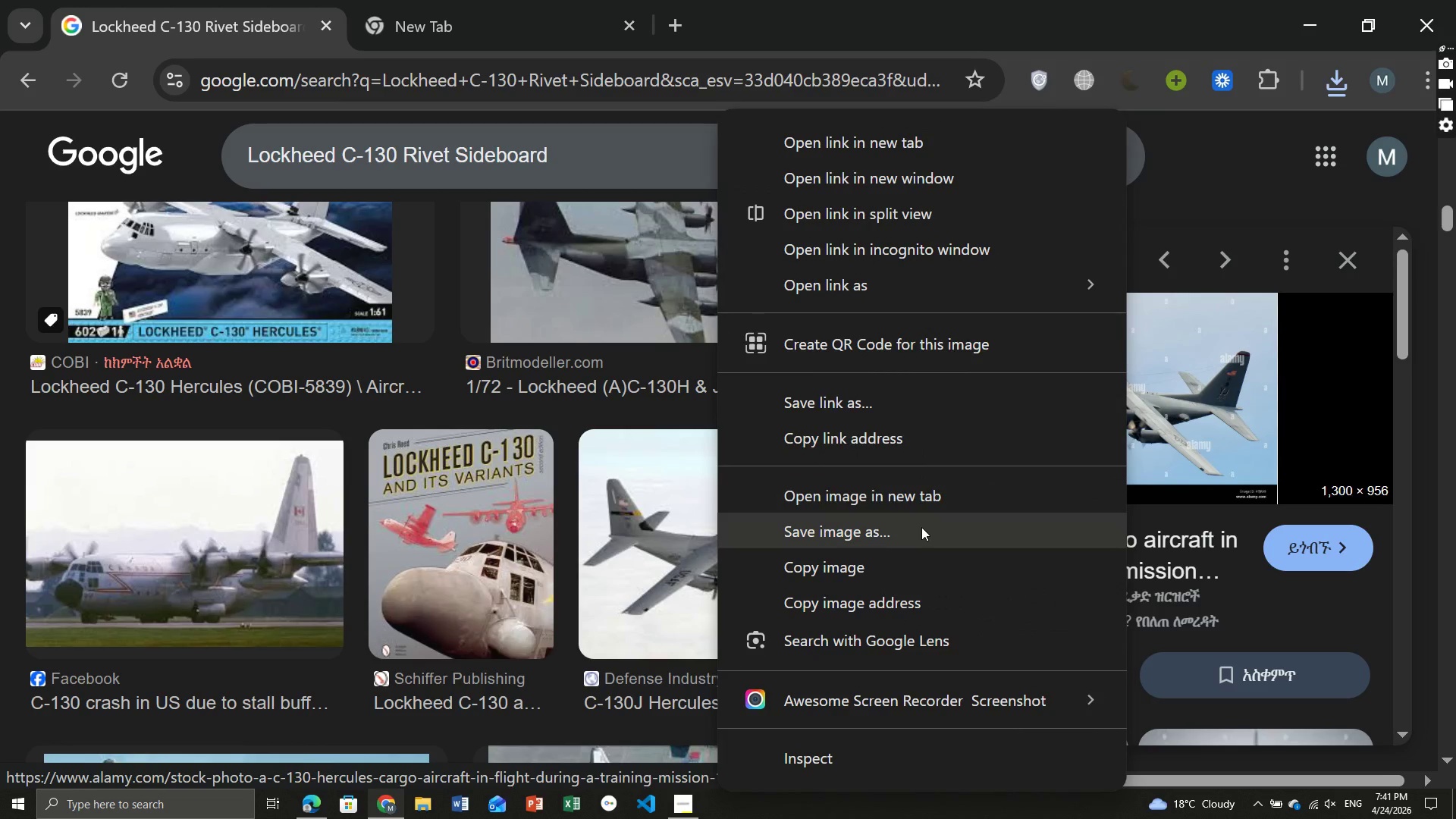 
left_click([921, 527])
 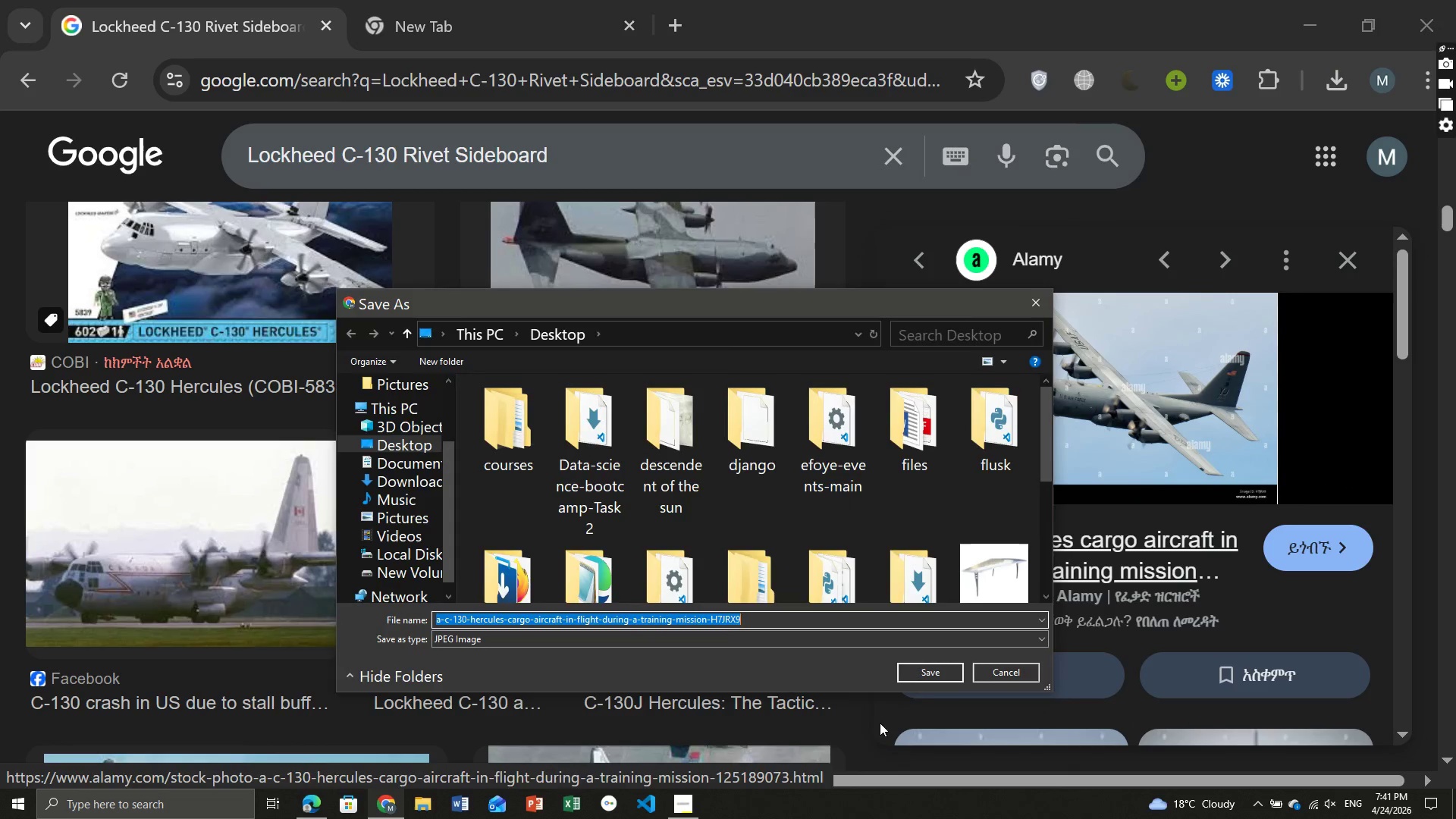 
left_click([935, 667])
 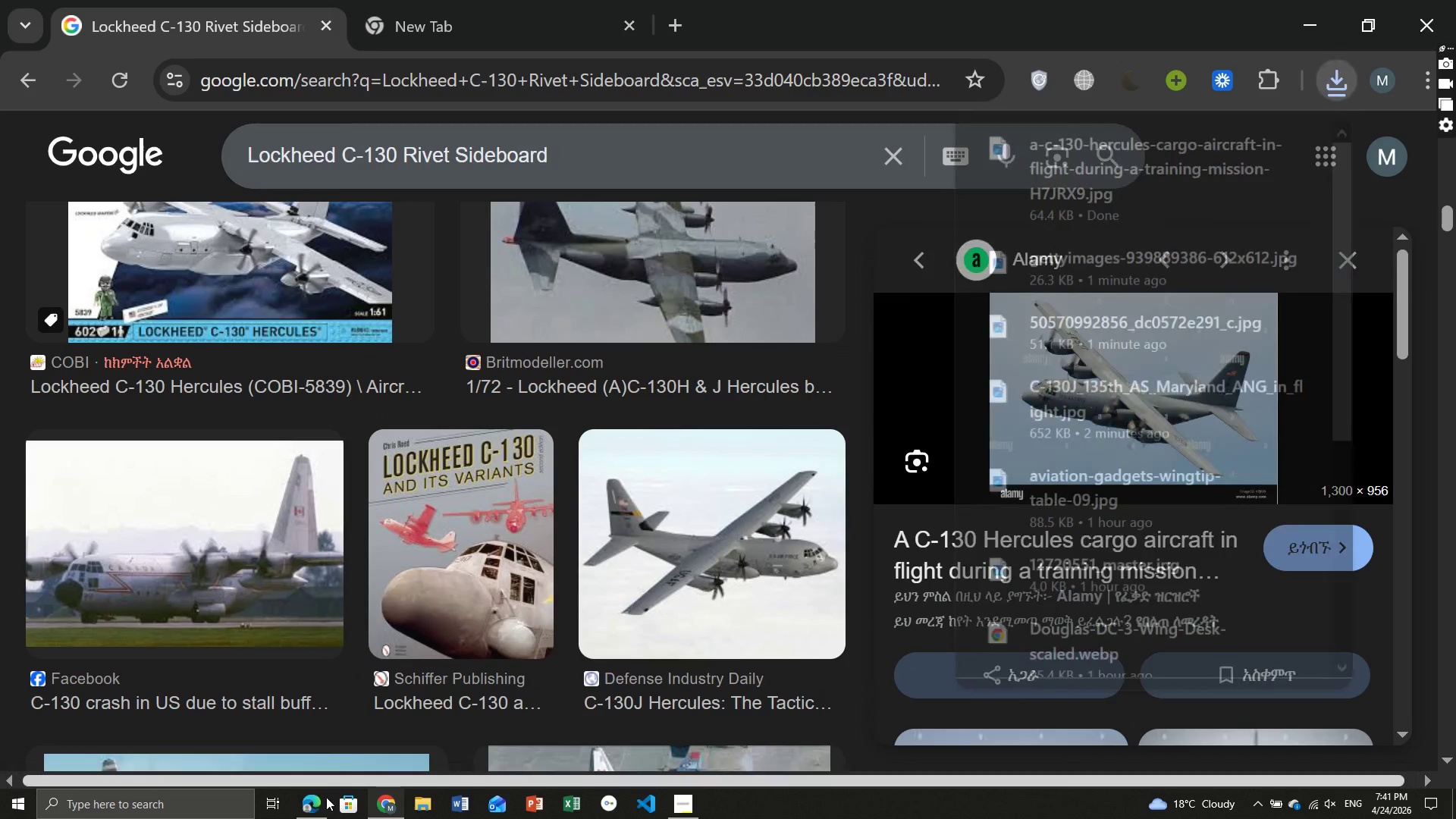 
left_click([322, 818])
 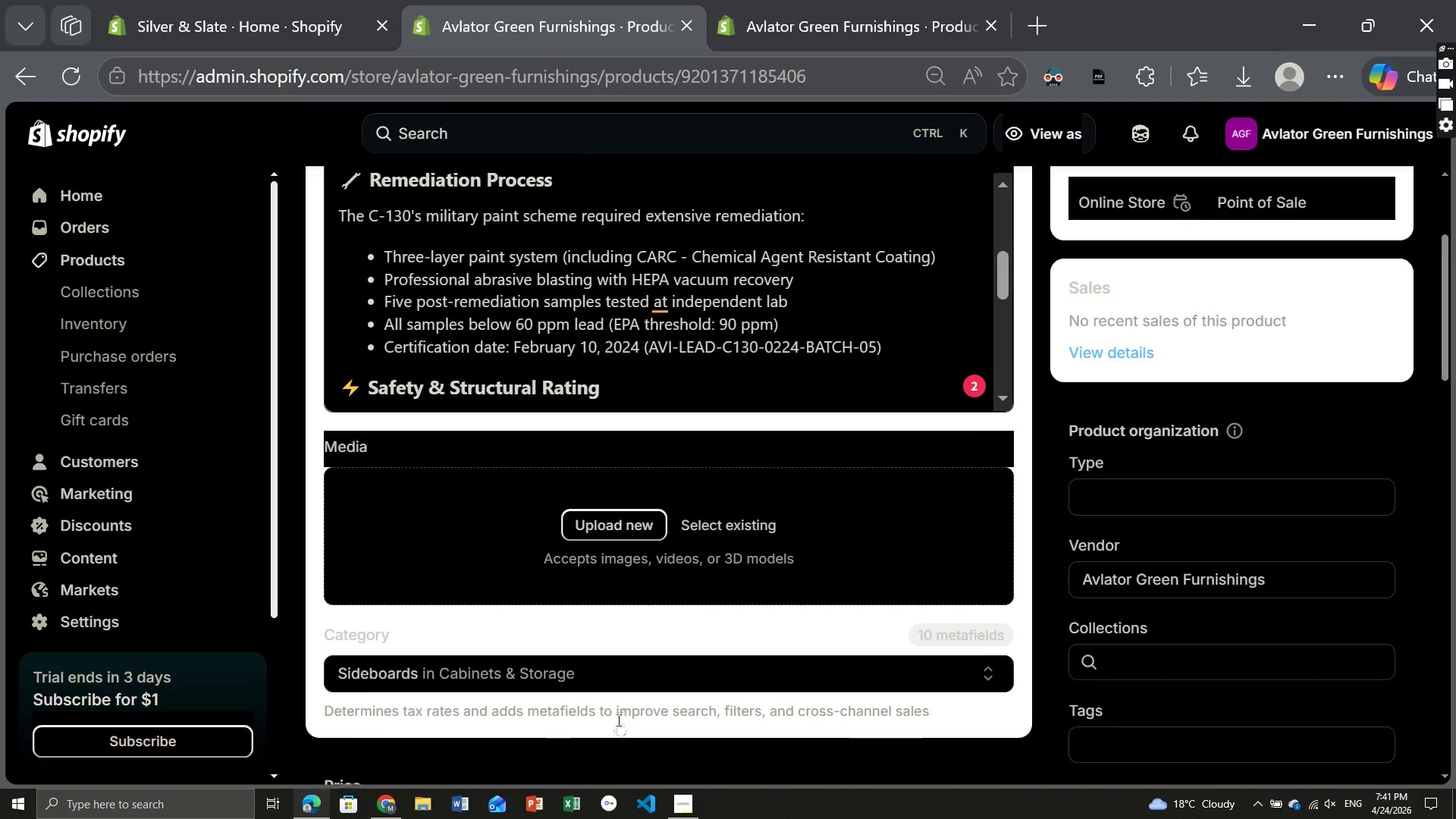 
left_click([617, 531])
 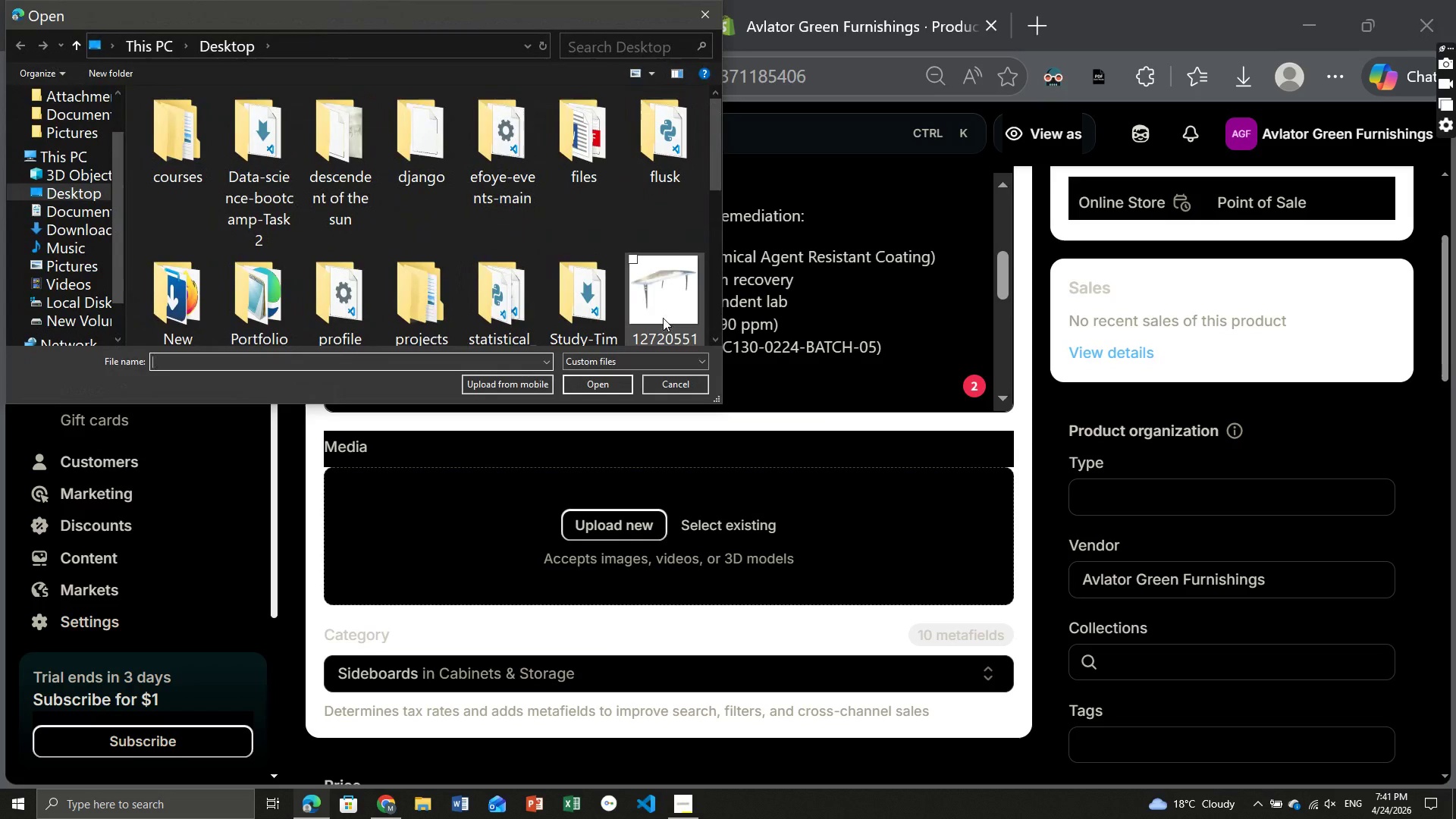 
scroll: coordinate [663, 318], scroll_direction: down, amount: 3.0
 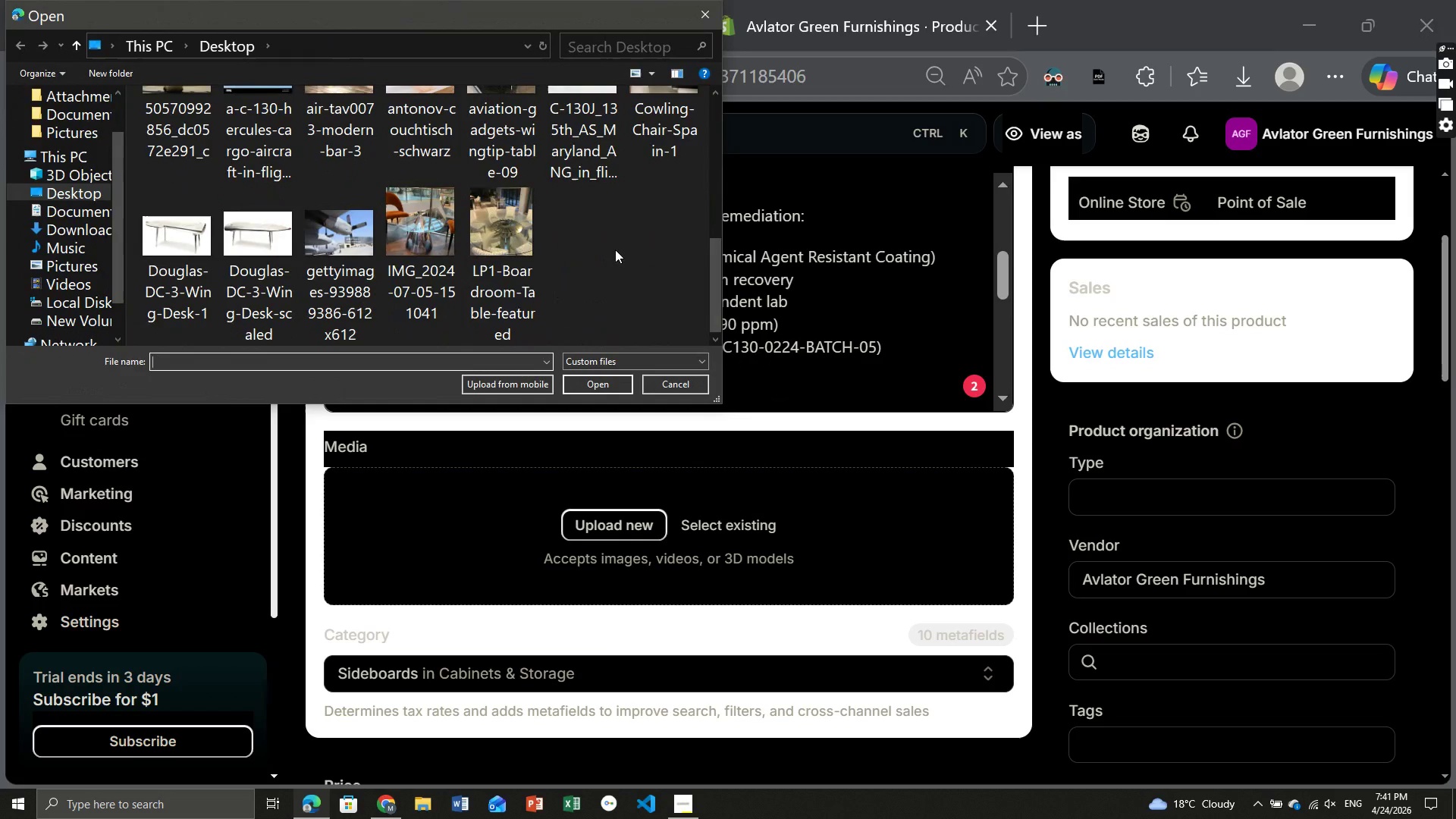 
scroll: coordinate [540, 262], scroll_direction: none, amount: 0.0
 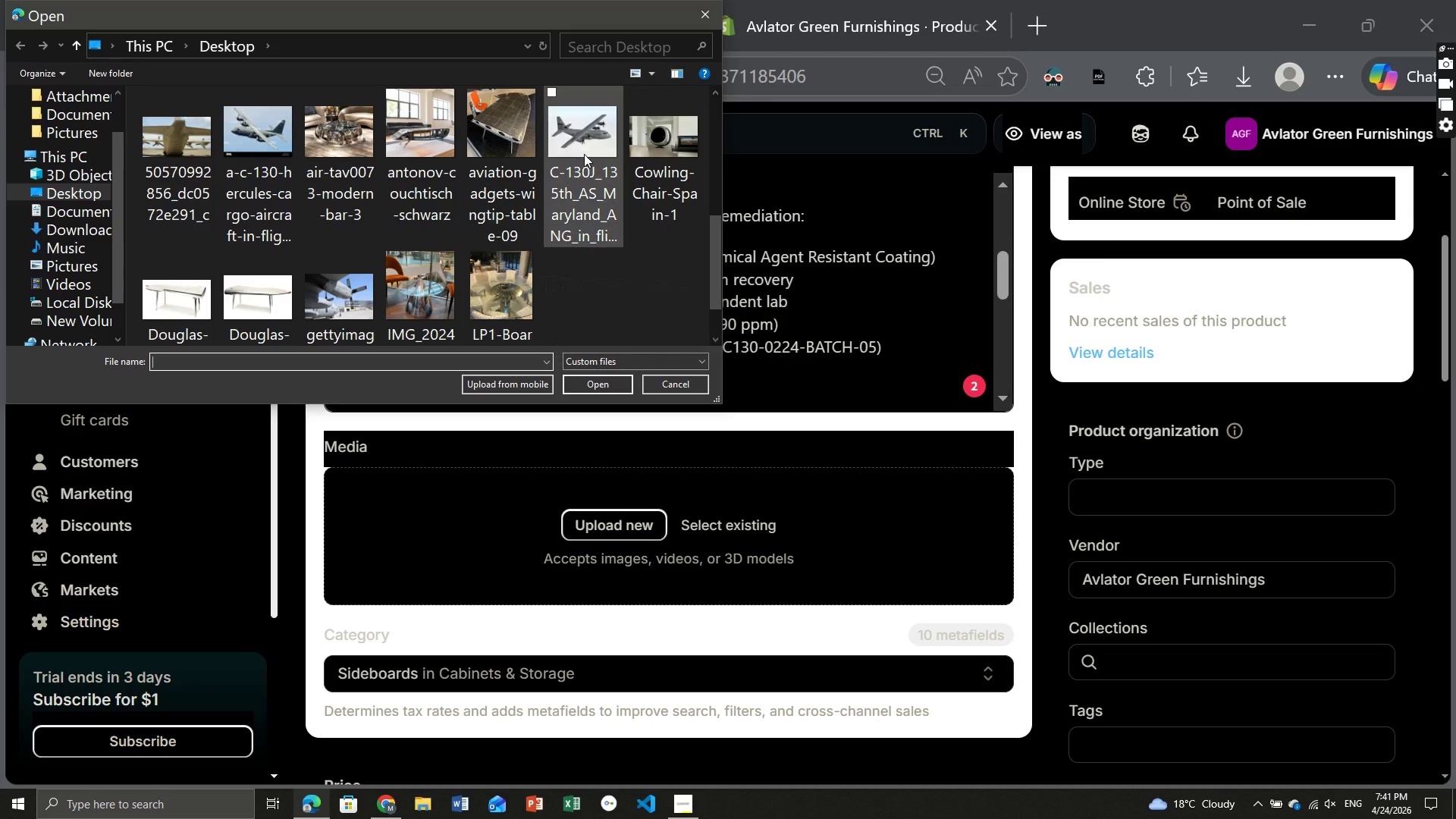 
left_click([584, 150])
 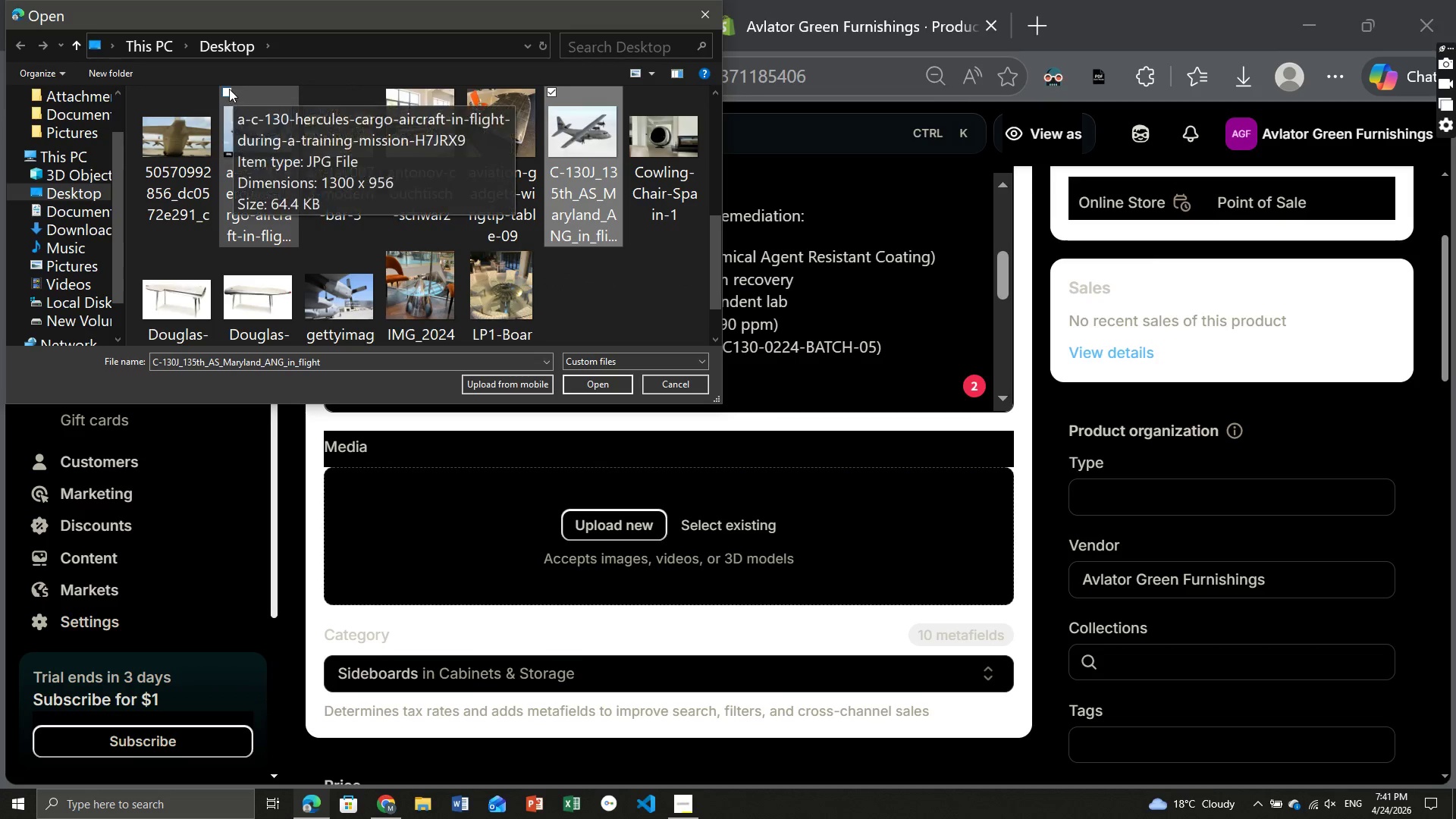 
left_click([228, 89])
 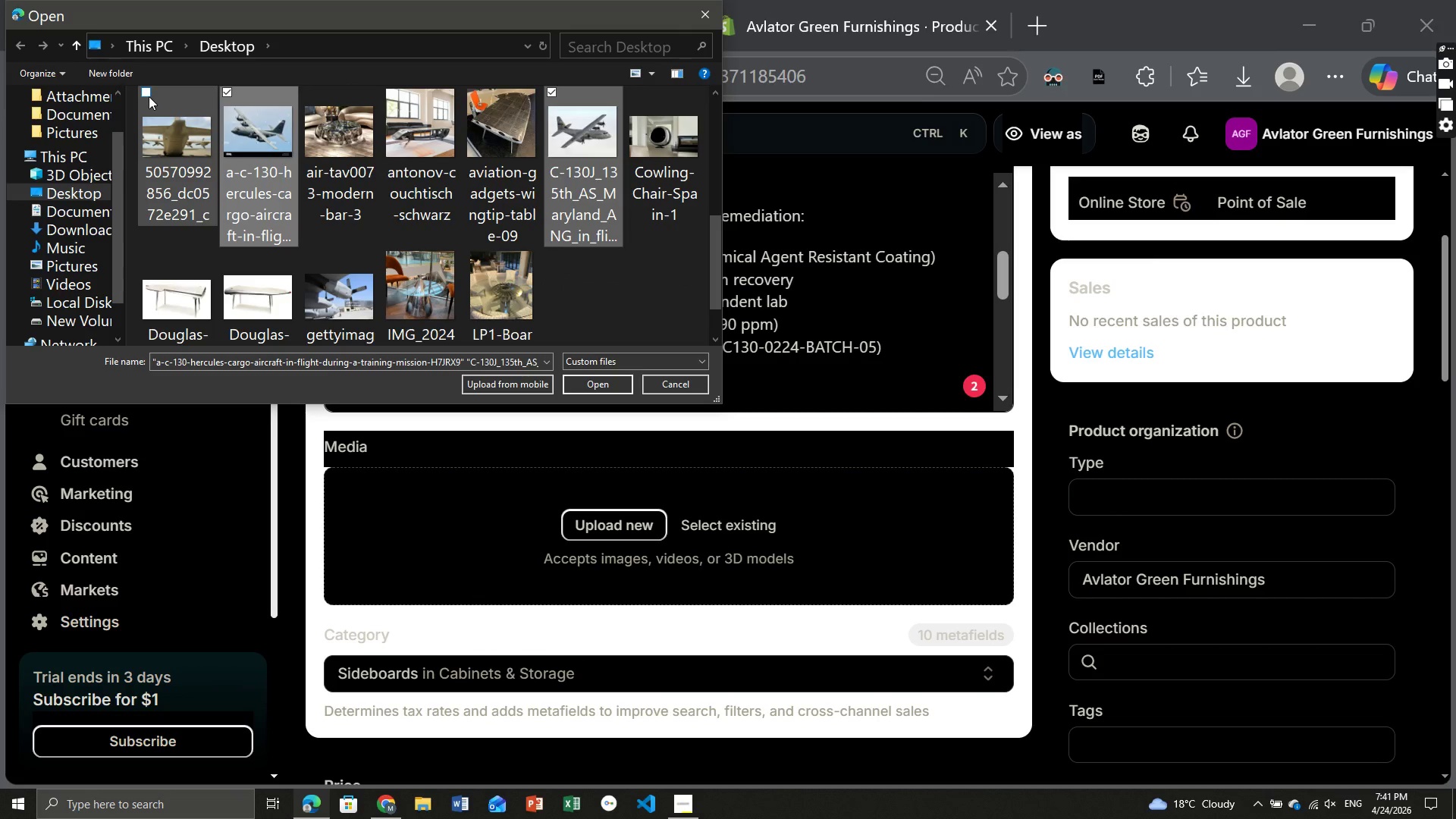 
left_click([144, 90])
 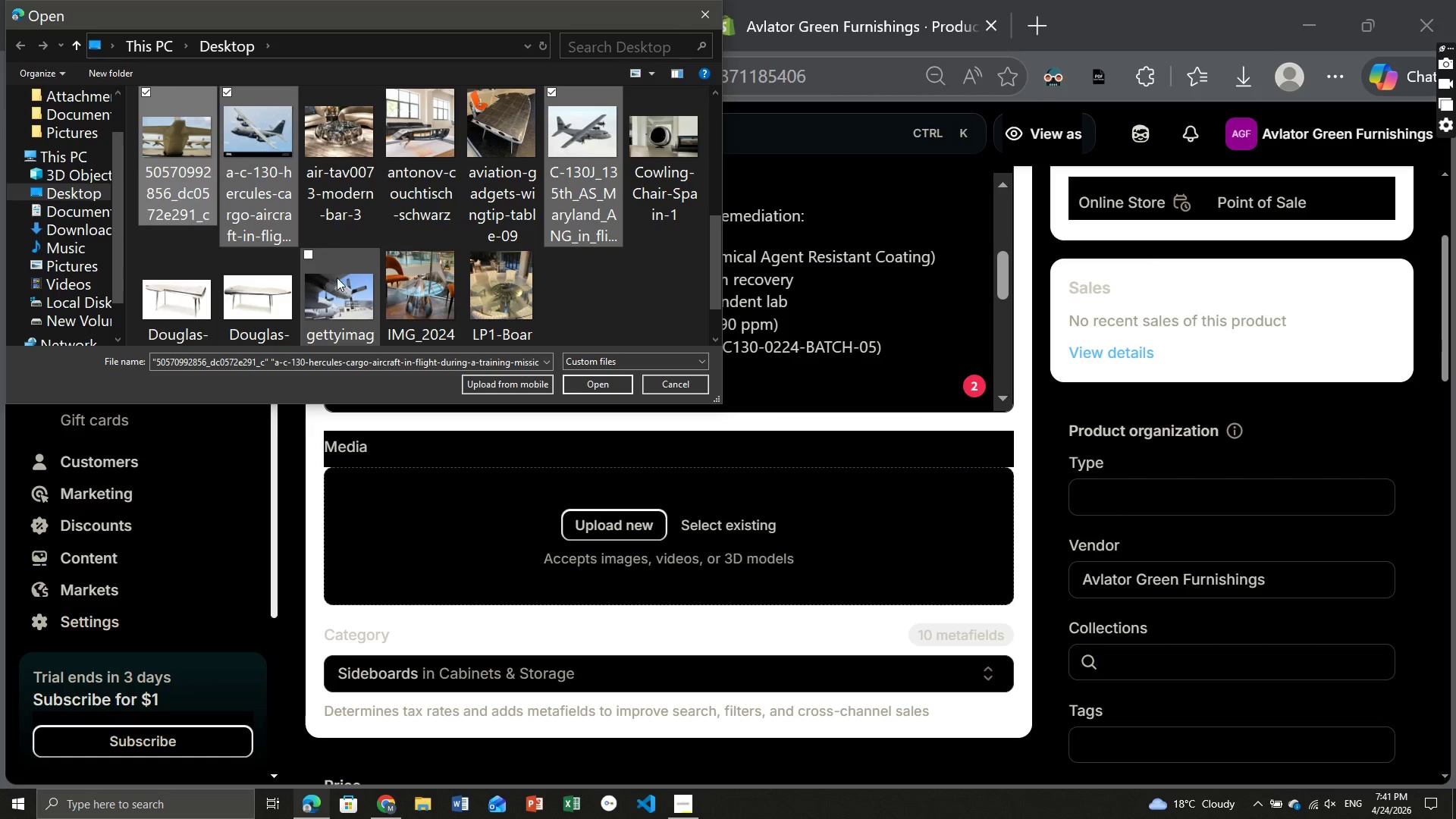 
wait(6.88)
 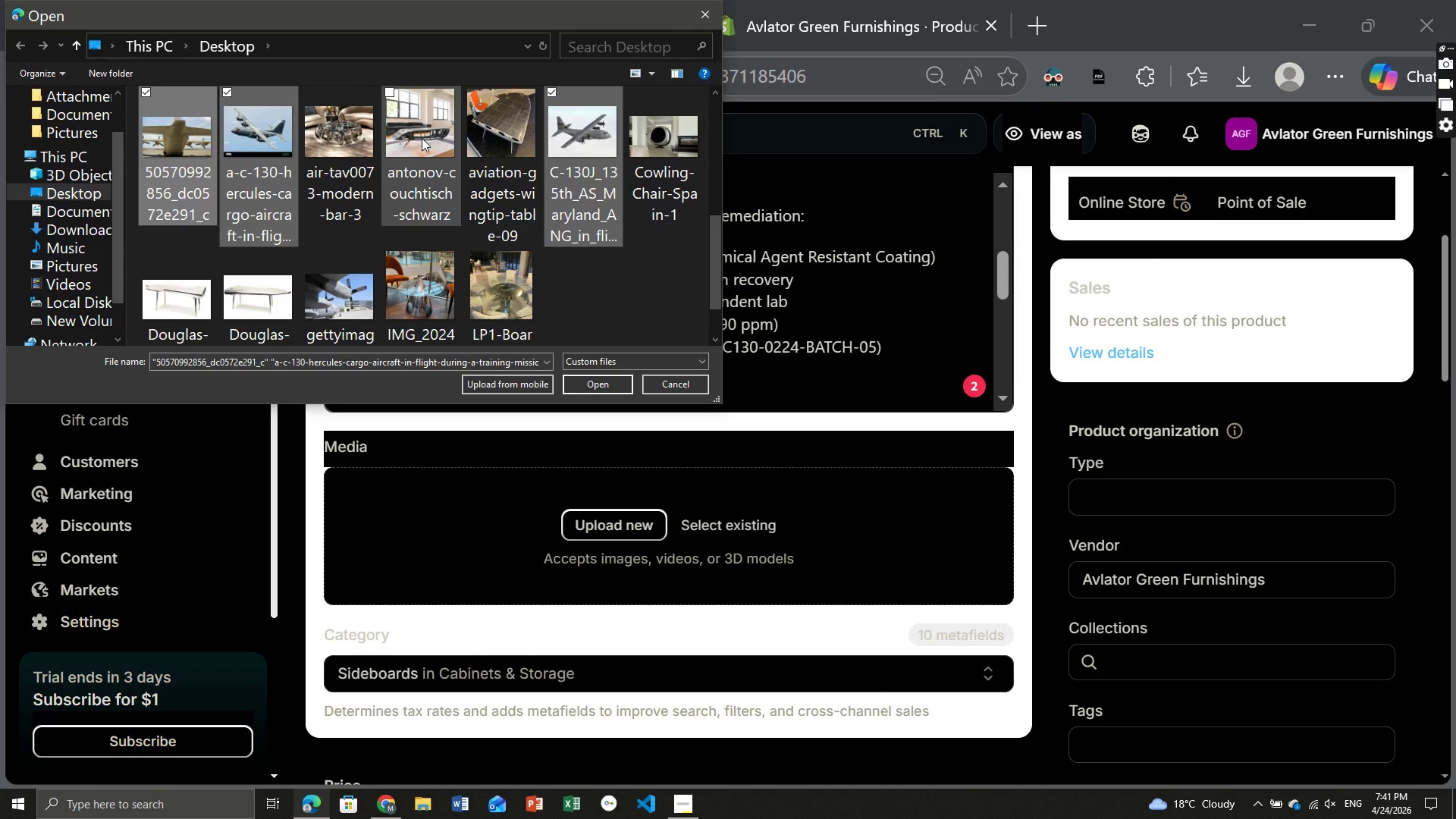 
left_click([308, 254])
 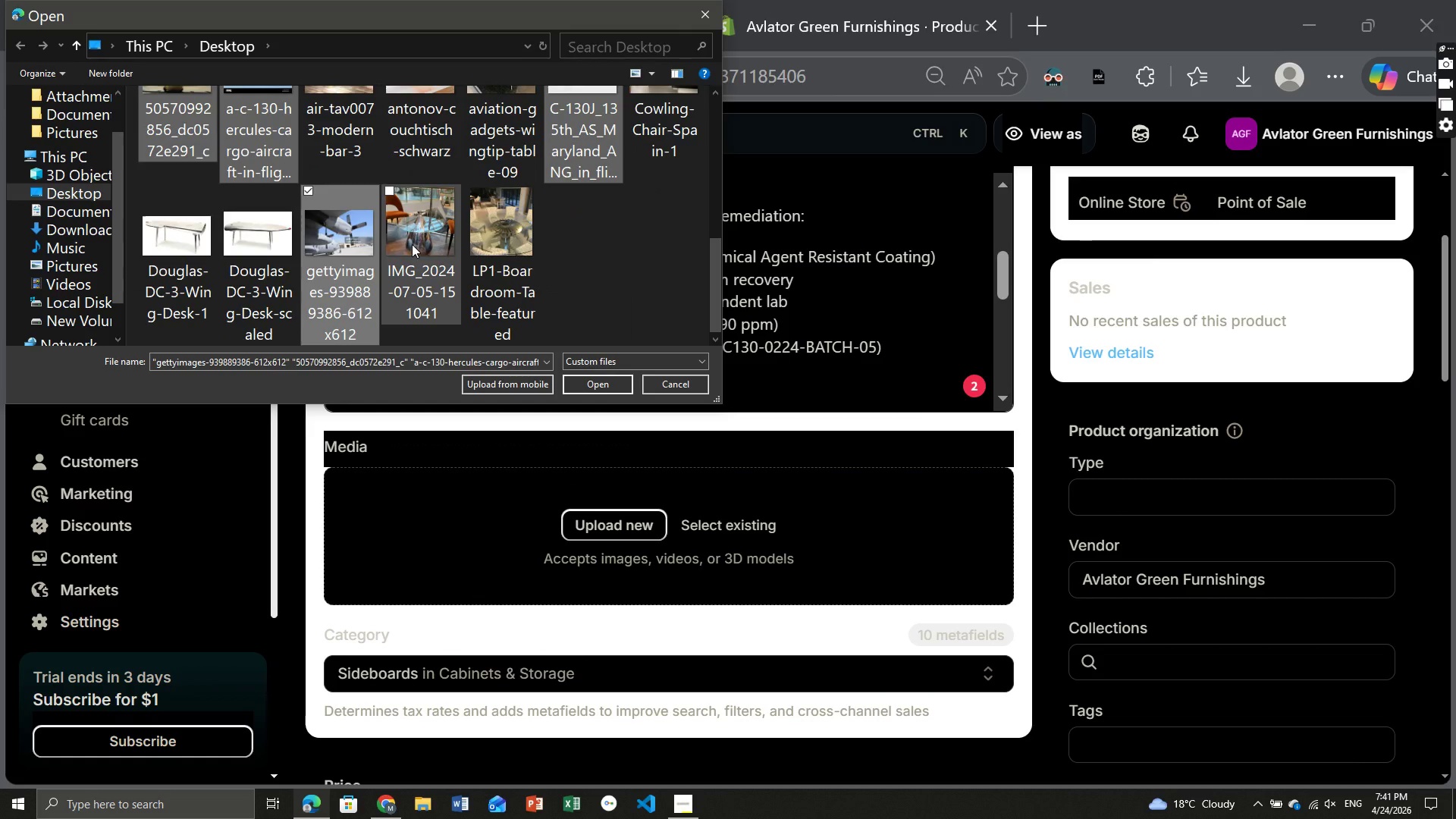 
scroll: coordinate [412, 244], scroll_direction: up, amount: 3.0
 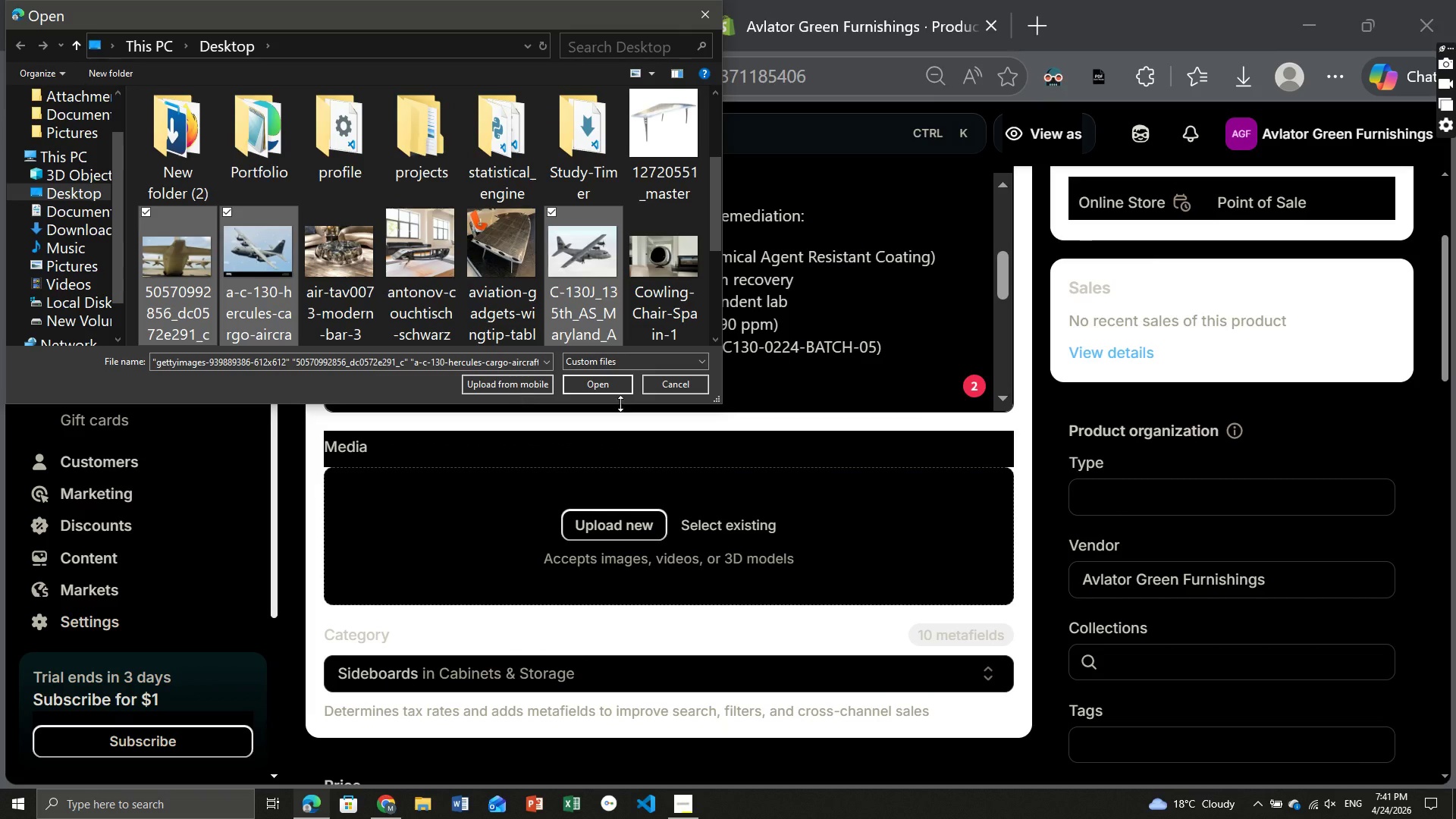 
left_click([608, 380])
 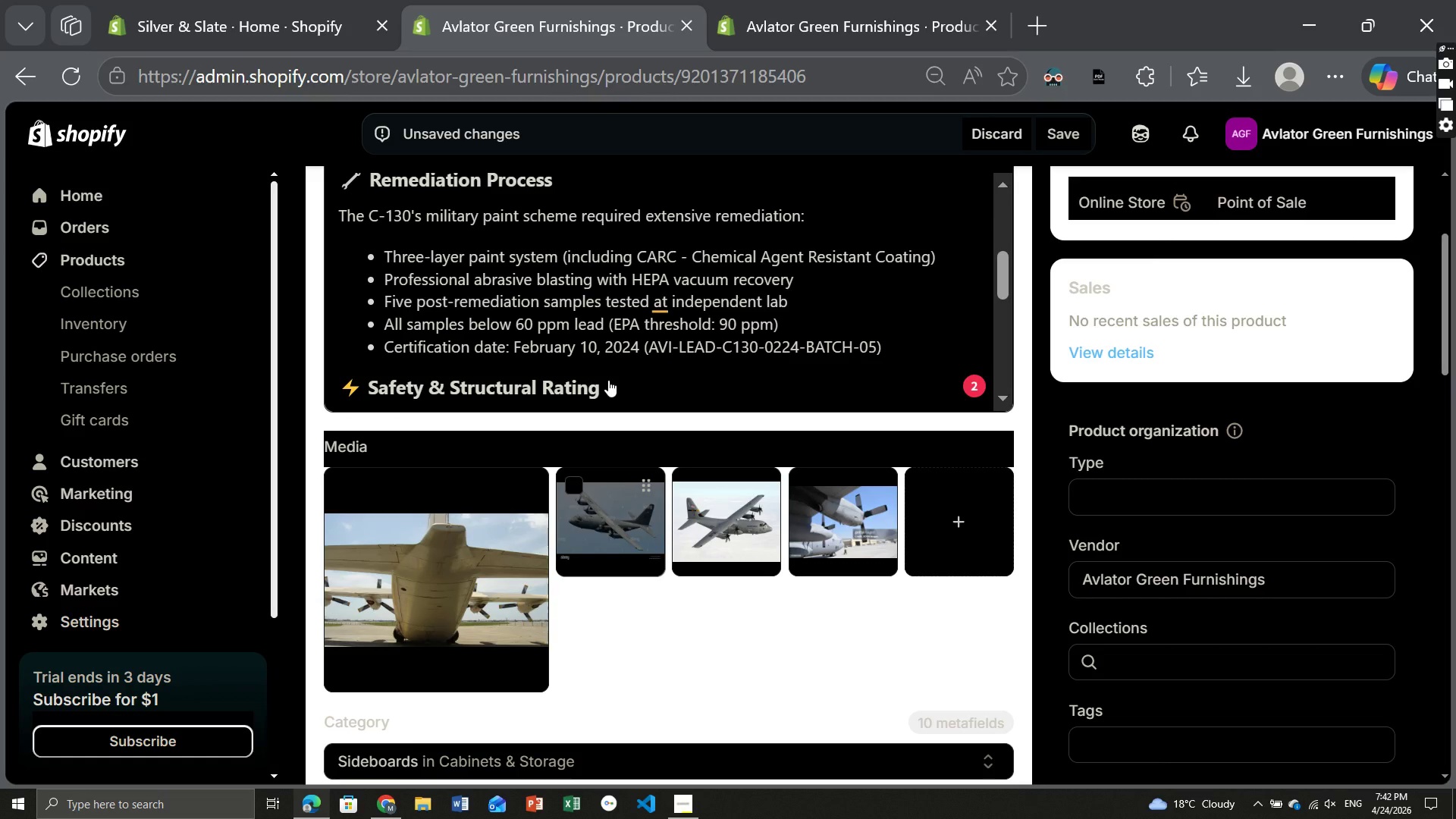 
wait(21.19)
 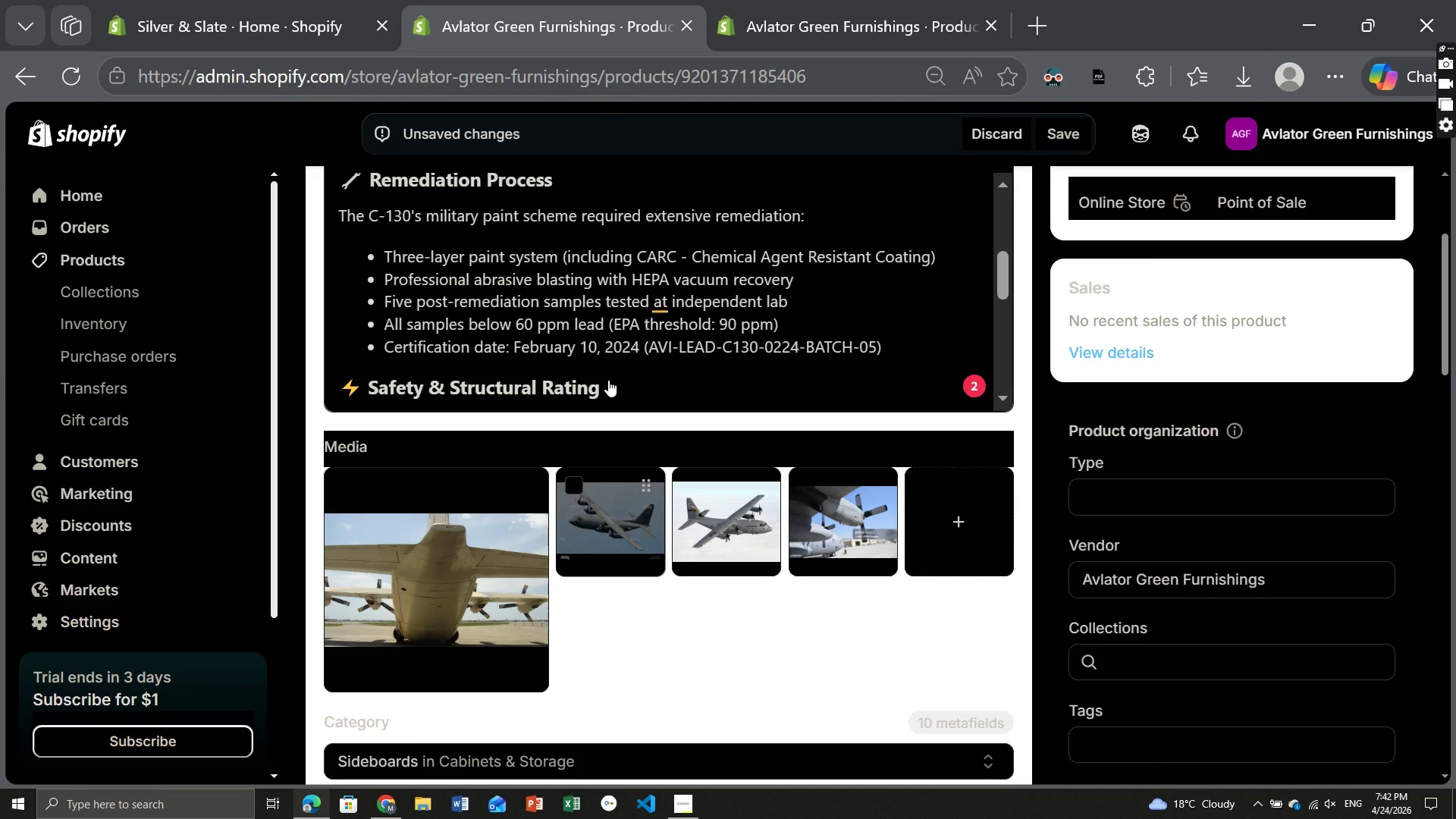 
left_click([1126, 401])
 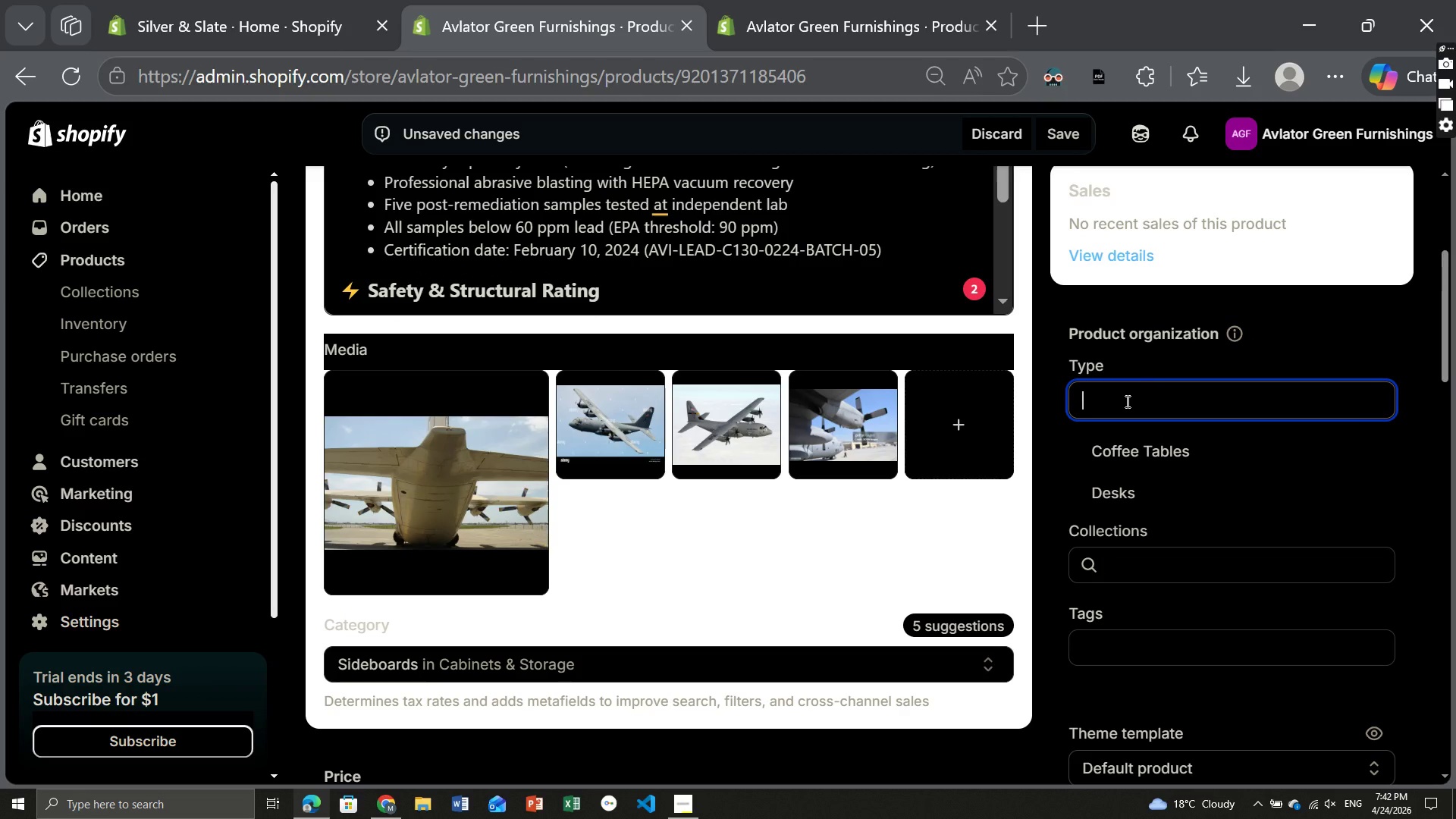 
type(Cabinets)
 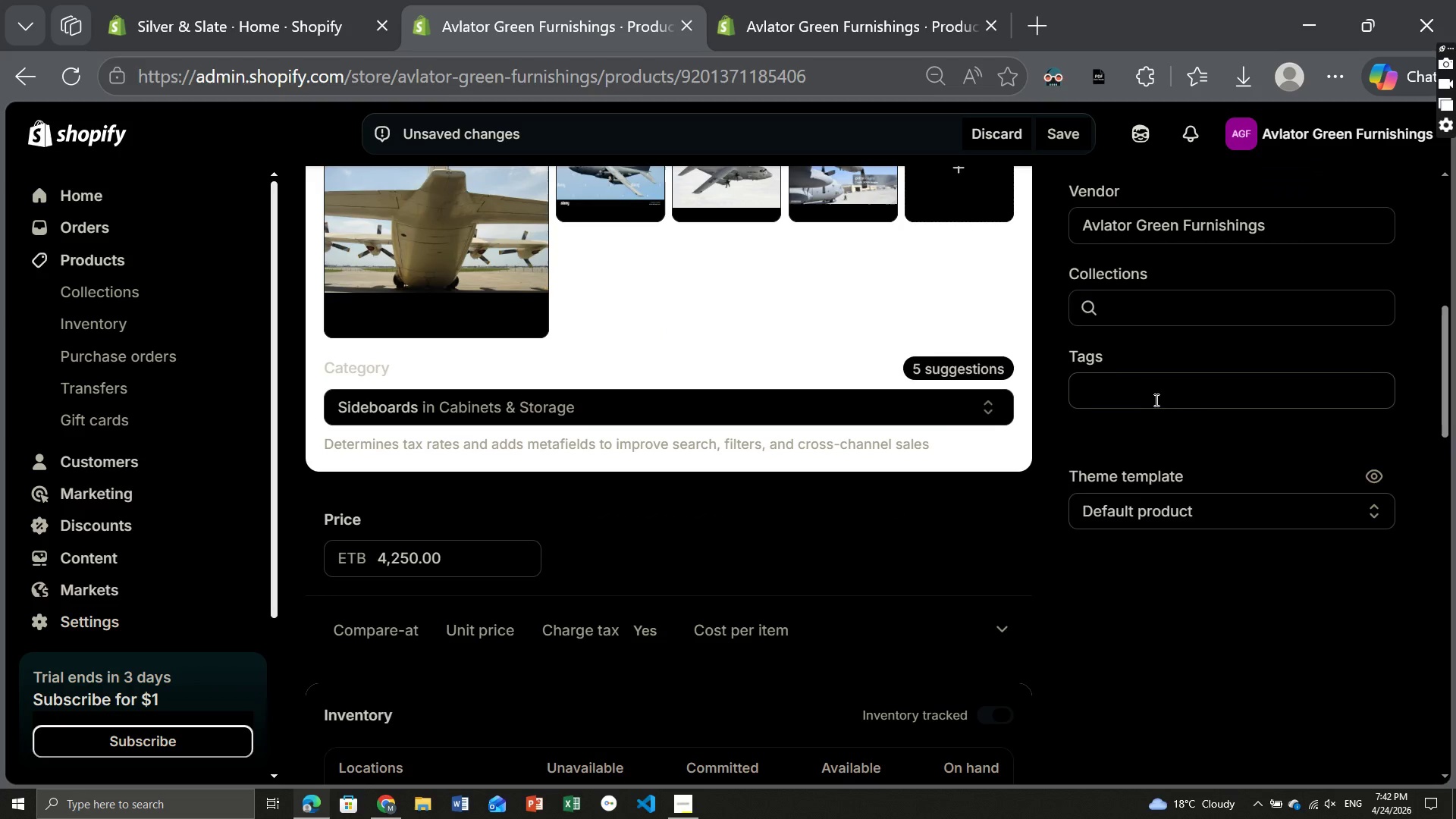 
left_click([1147, 401])
 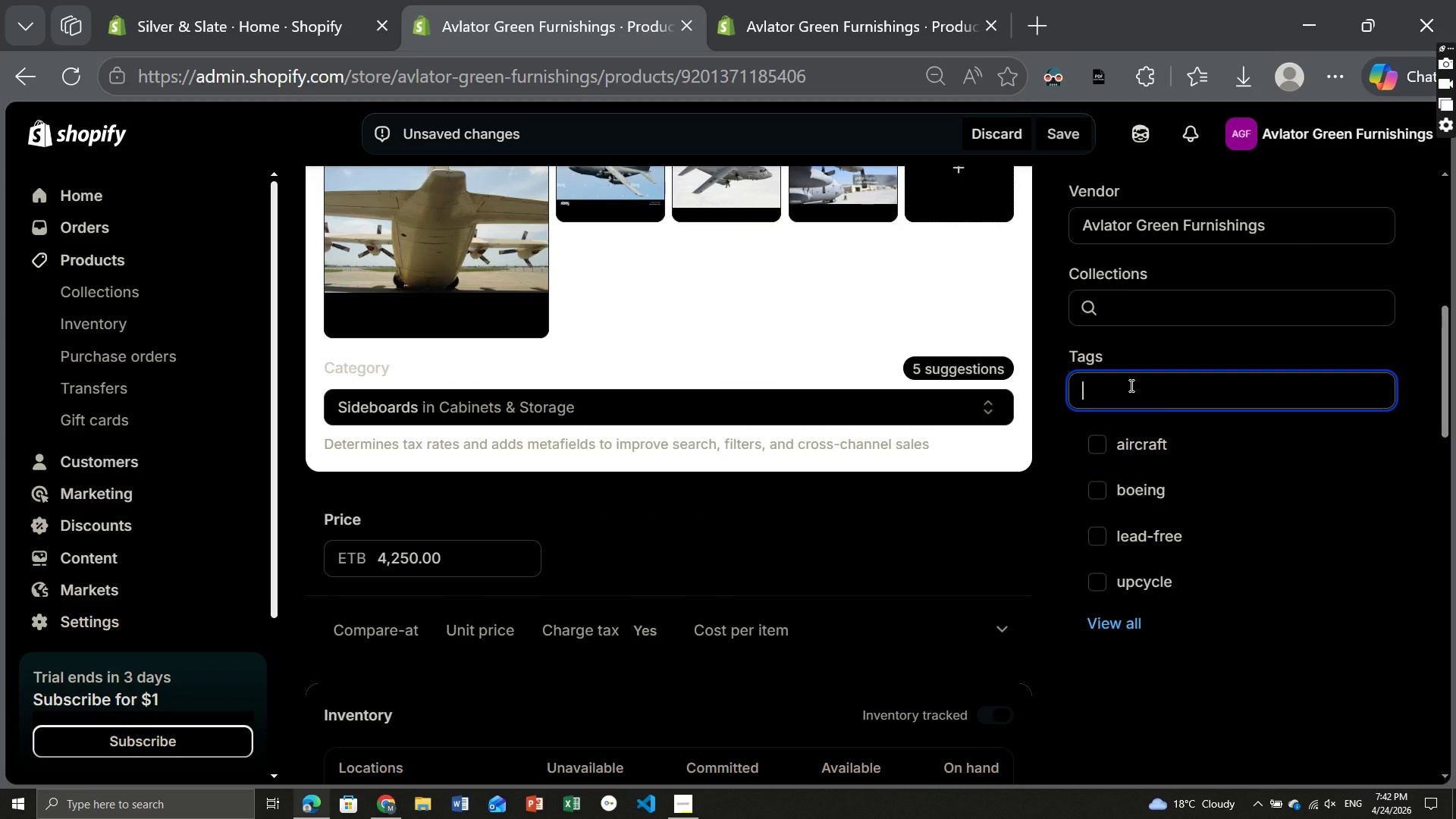 
key(CapsLock)
 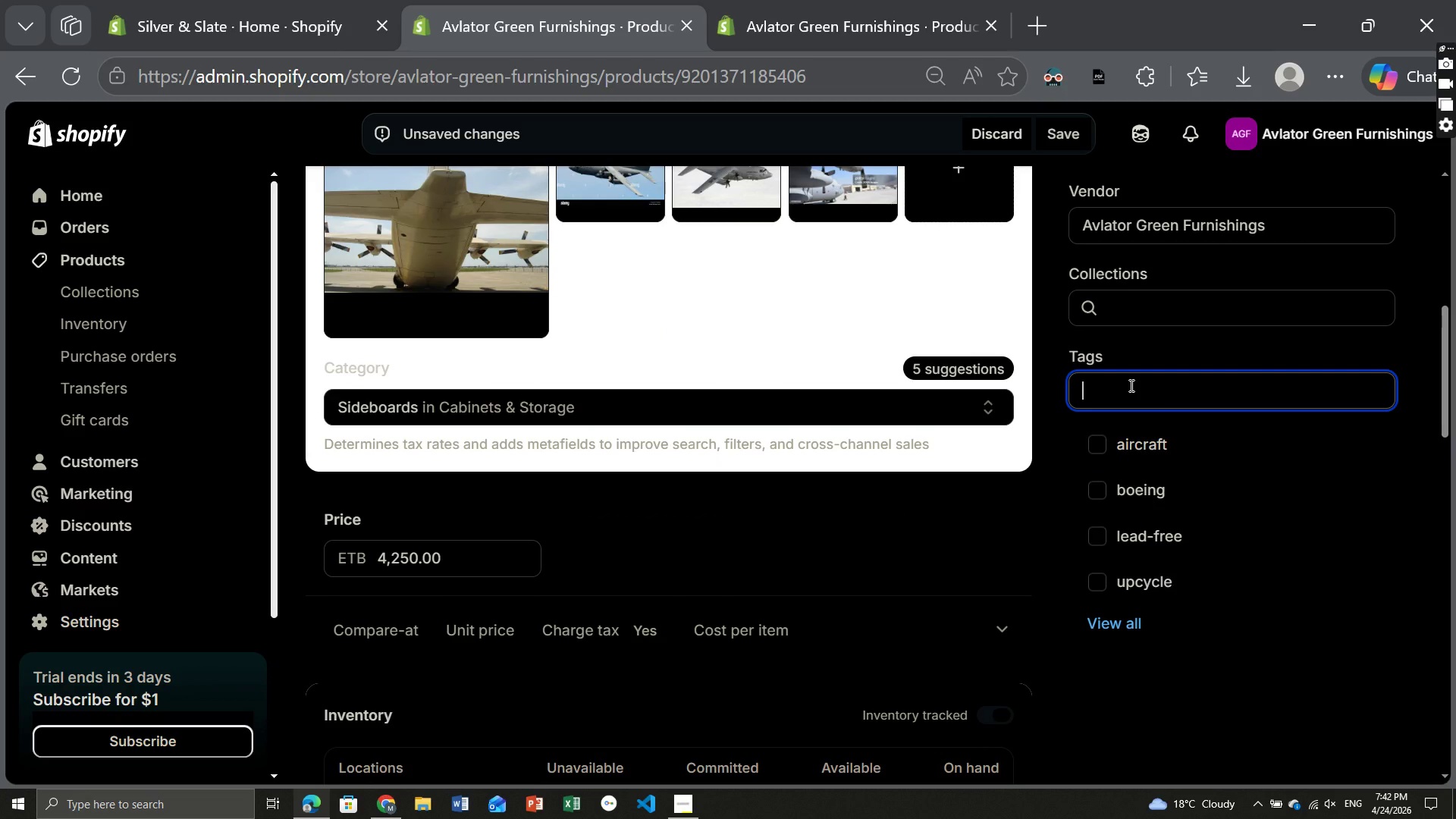 
key(U)
 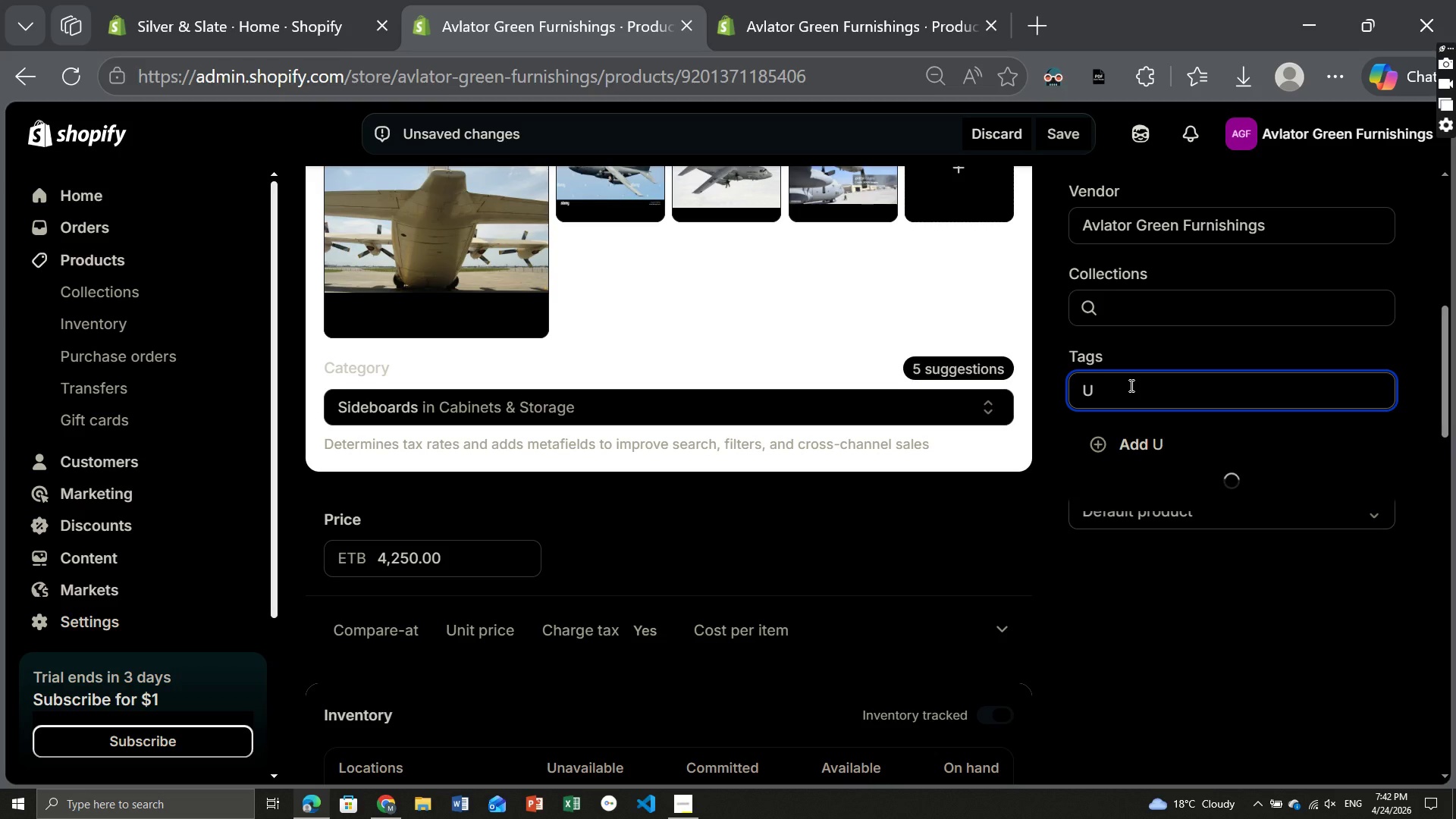 
key(Backspace)
 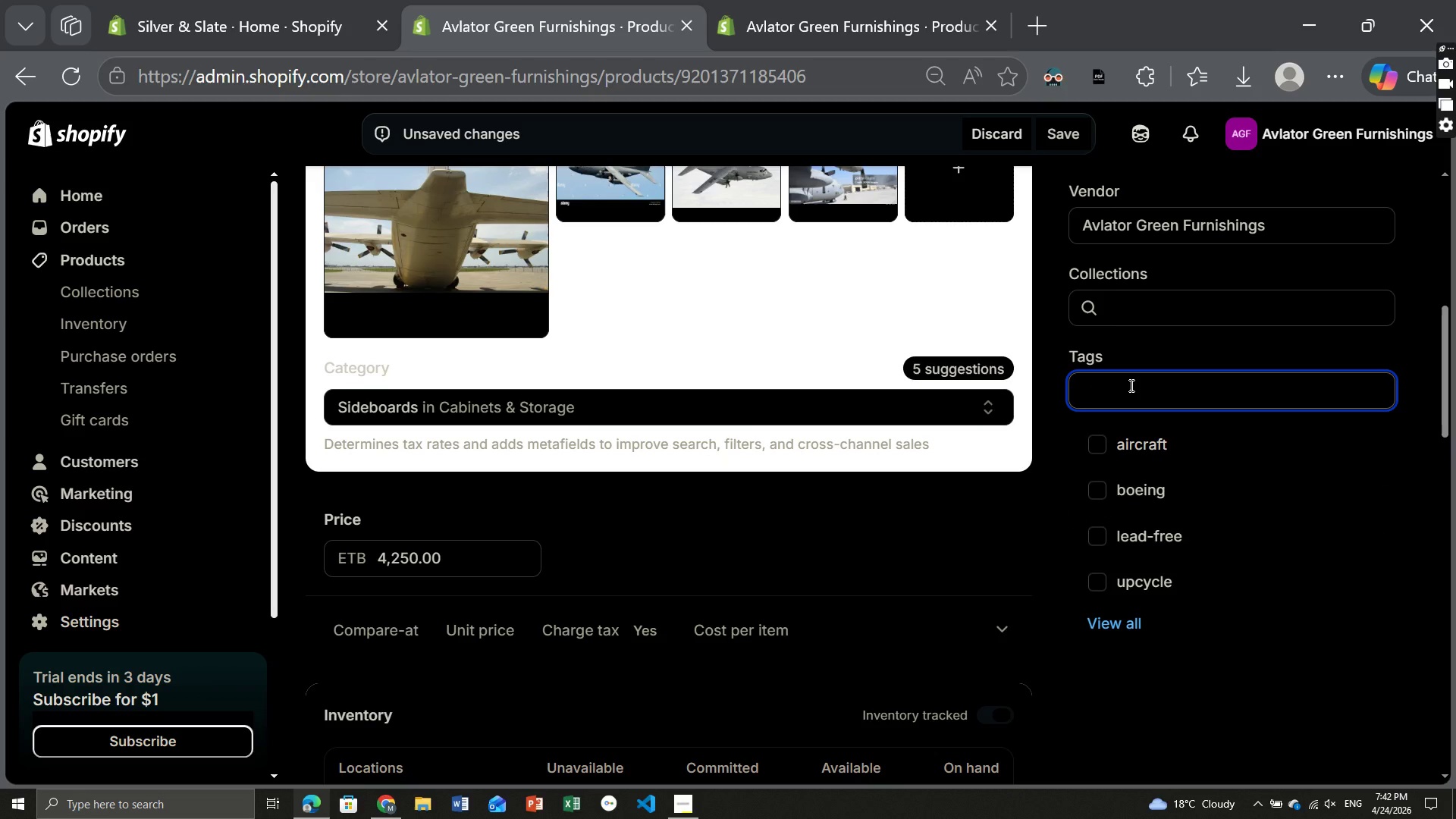 
key(CapsLock)
 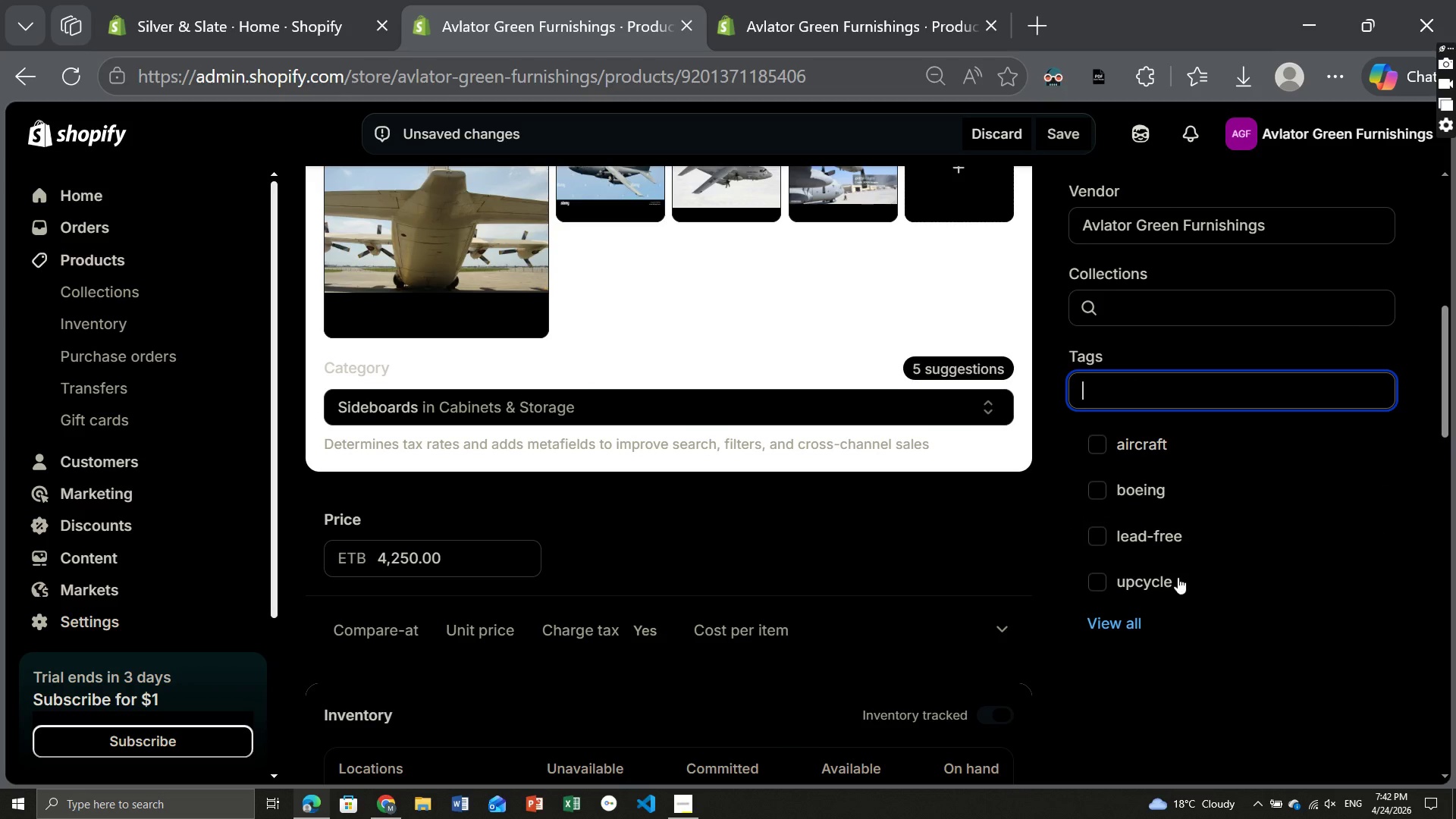 
left_click([1171, 573])
 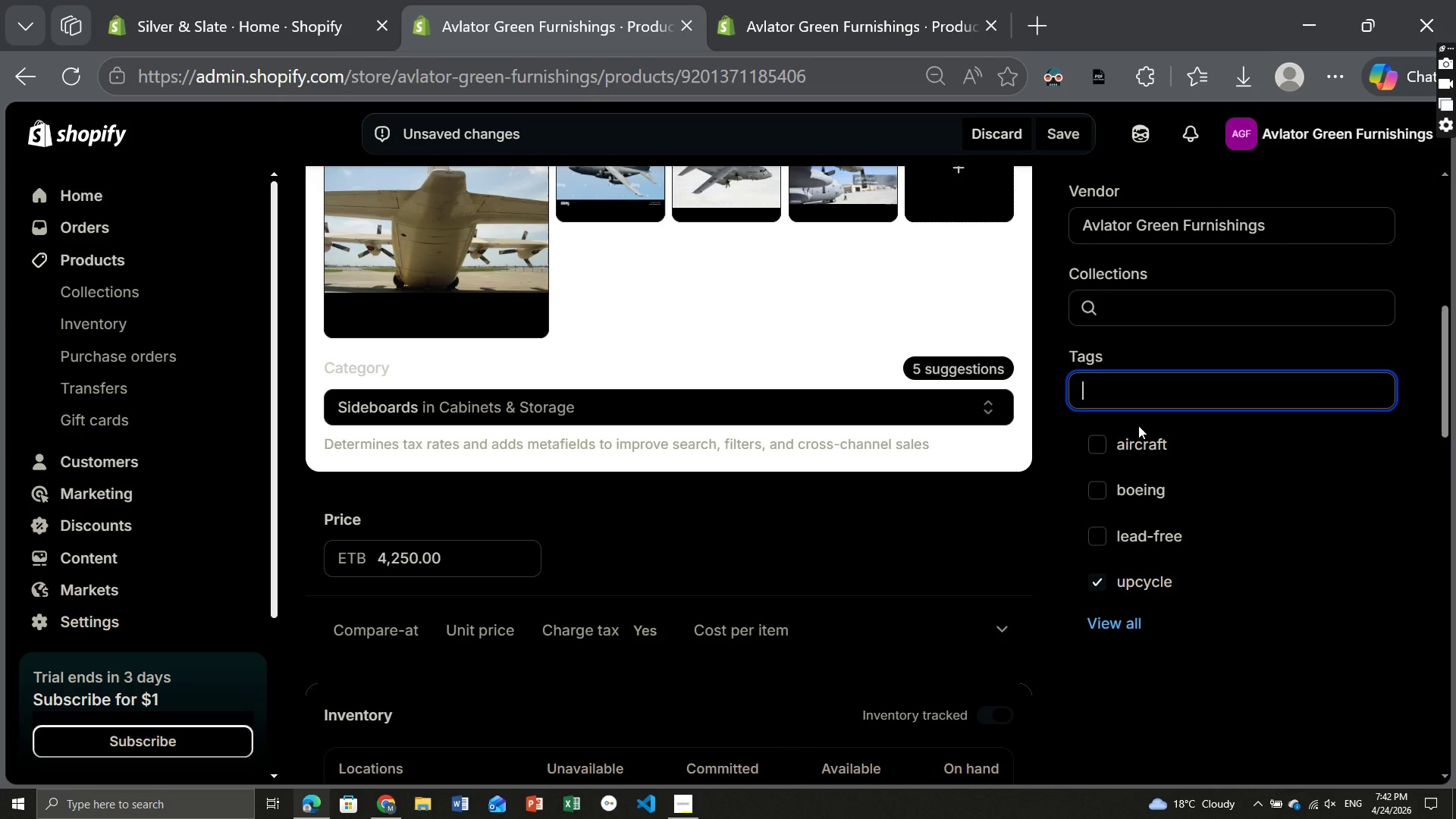 
wait(5.3)
 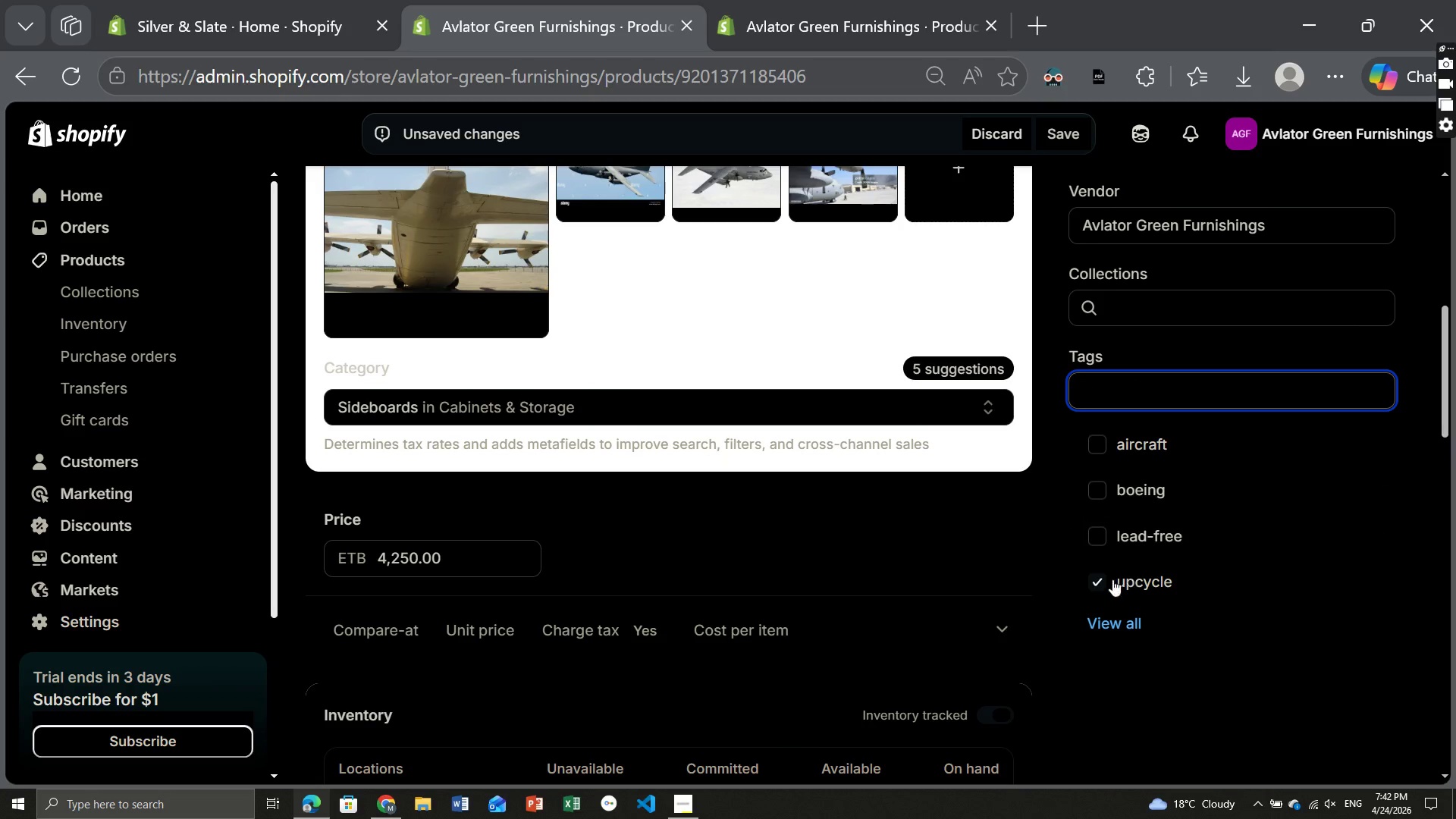 
left_click([1104, 442])
 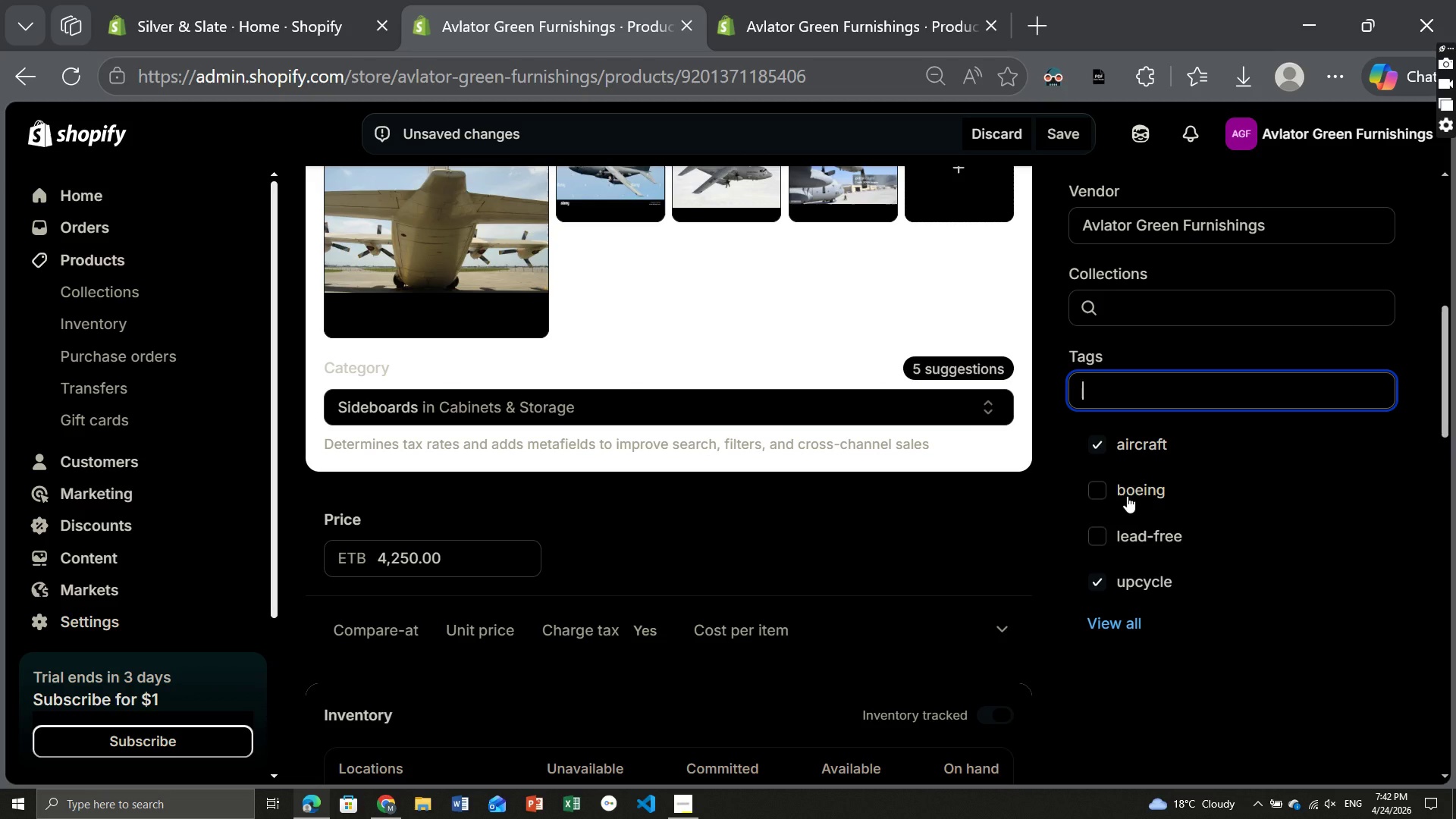 
type(lockheed.)
key(Backspace)
type(, c130, l)
 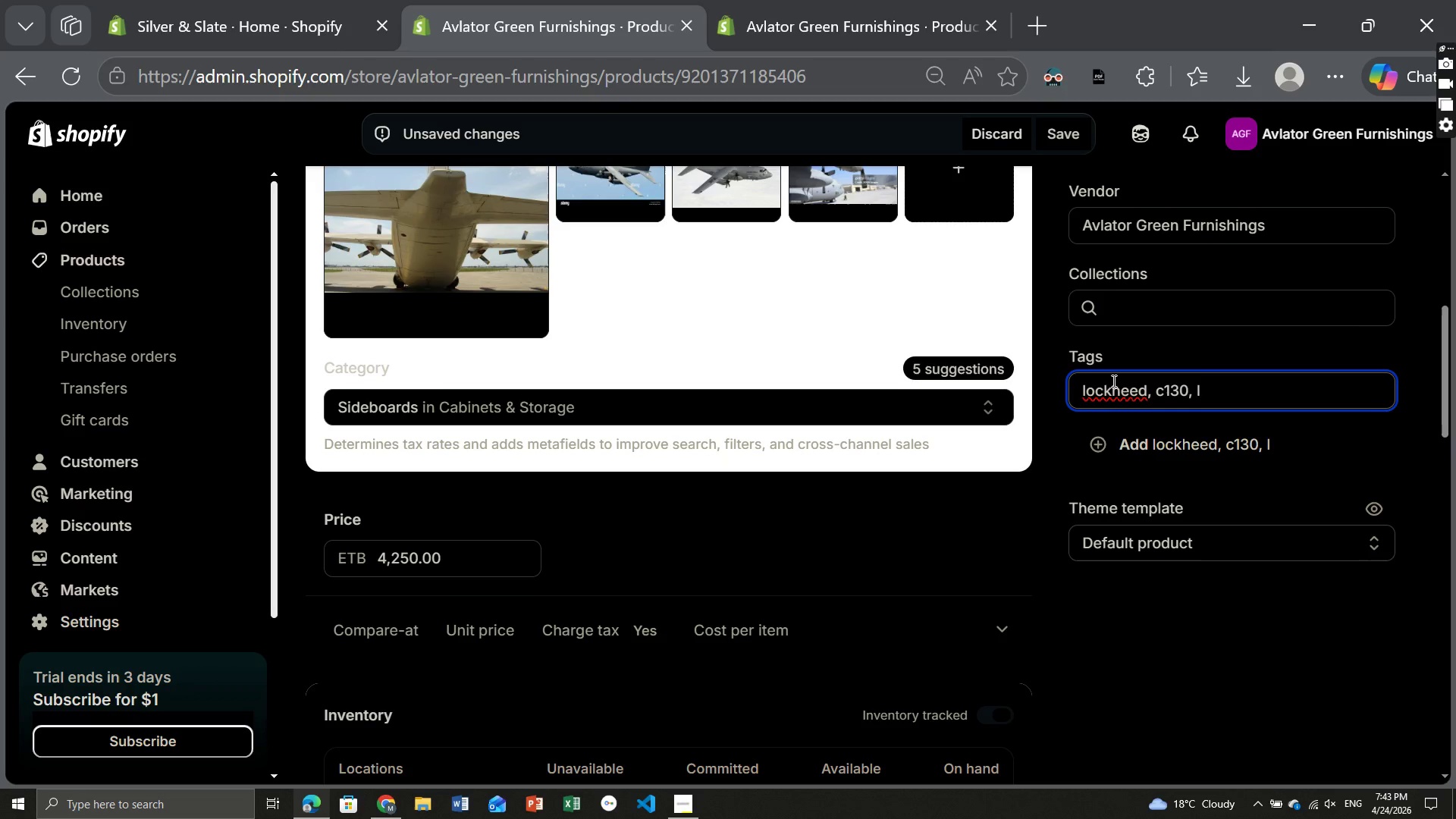 
wait(5.31)
 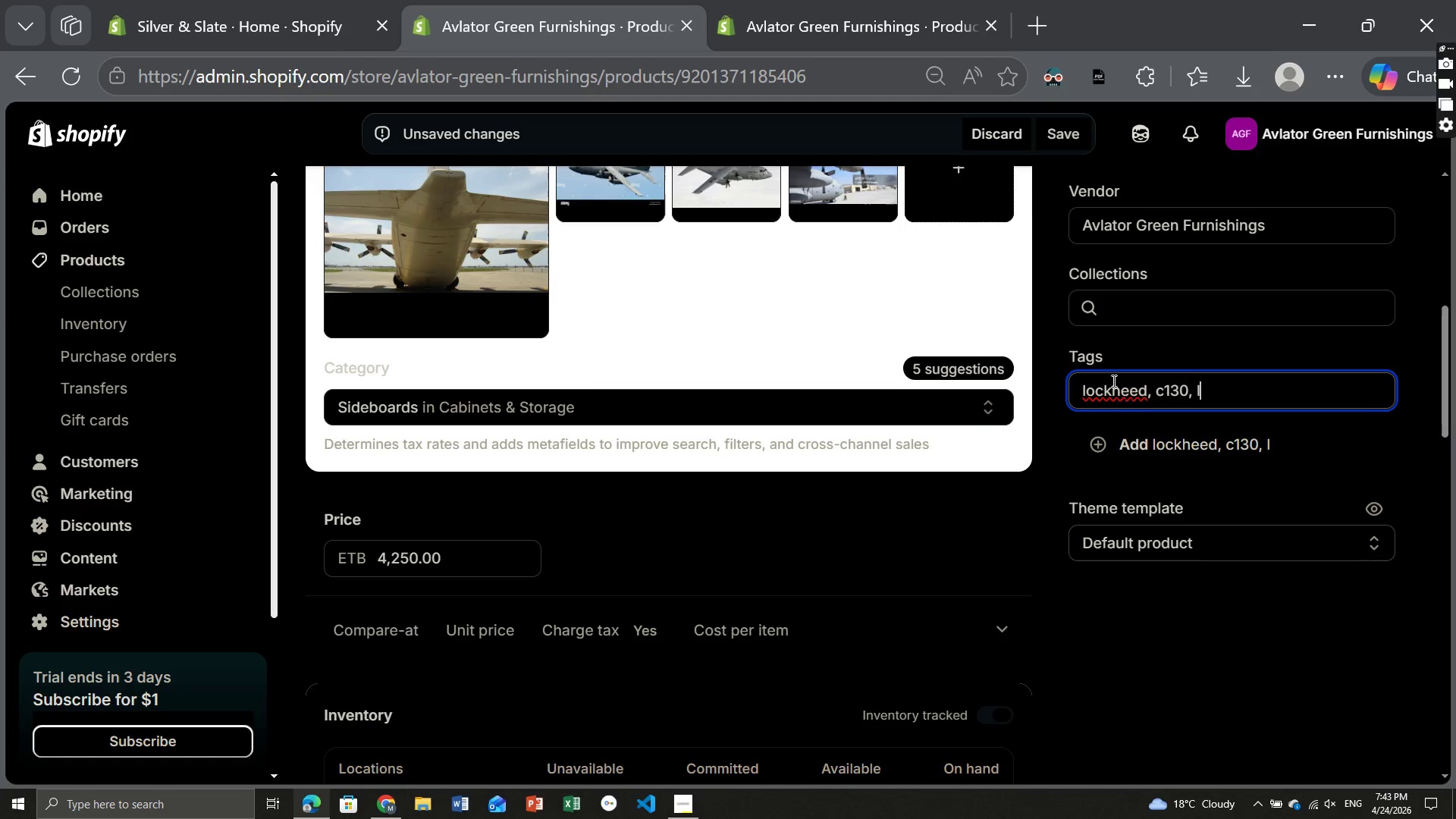 
type(ead-free, sideboard, storage-cabinet, military-aviation)
 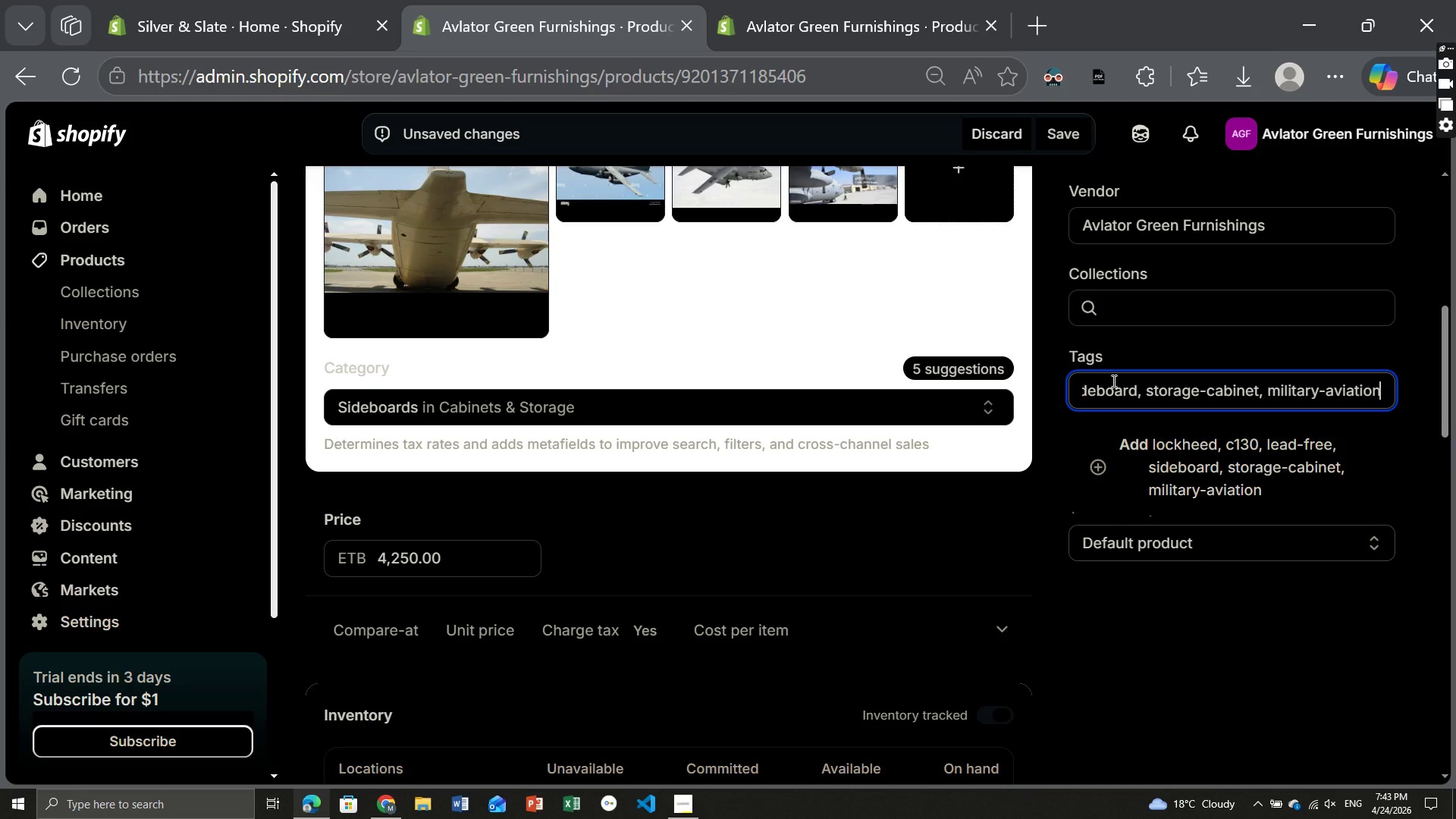 
key(Enter)
 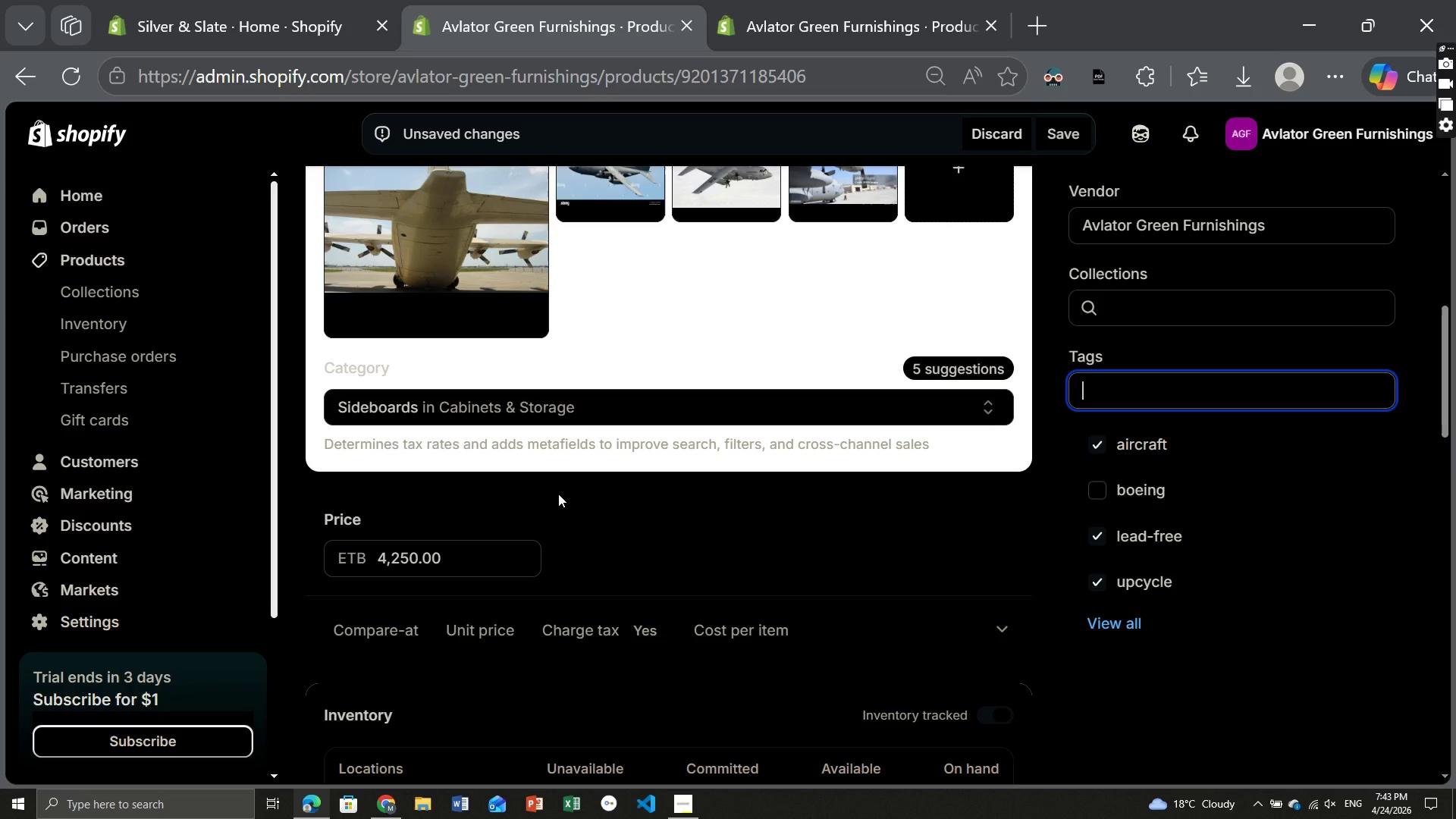 
wait(9.2)
 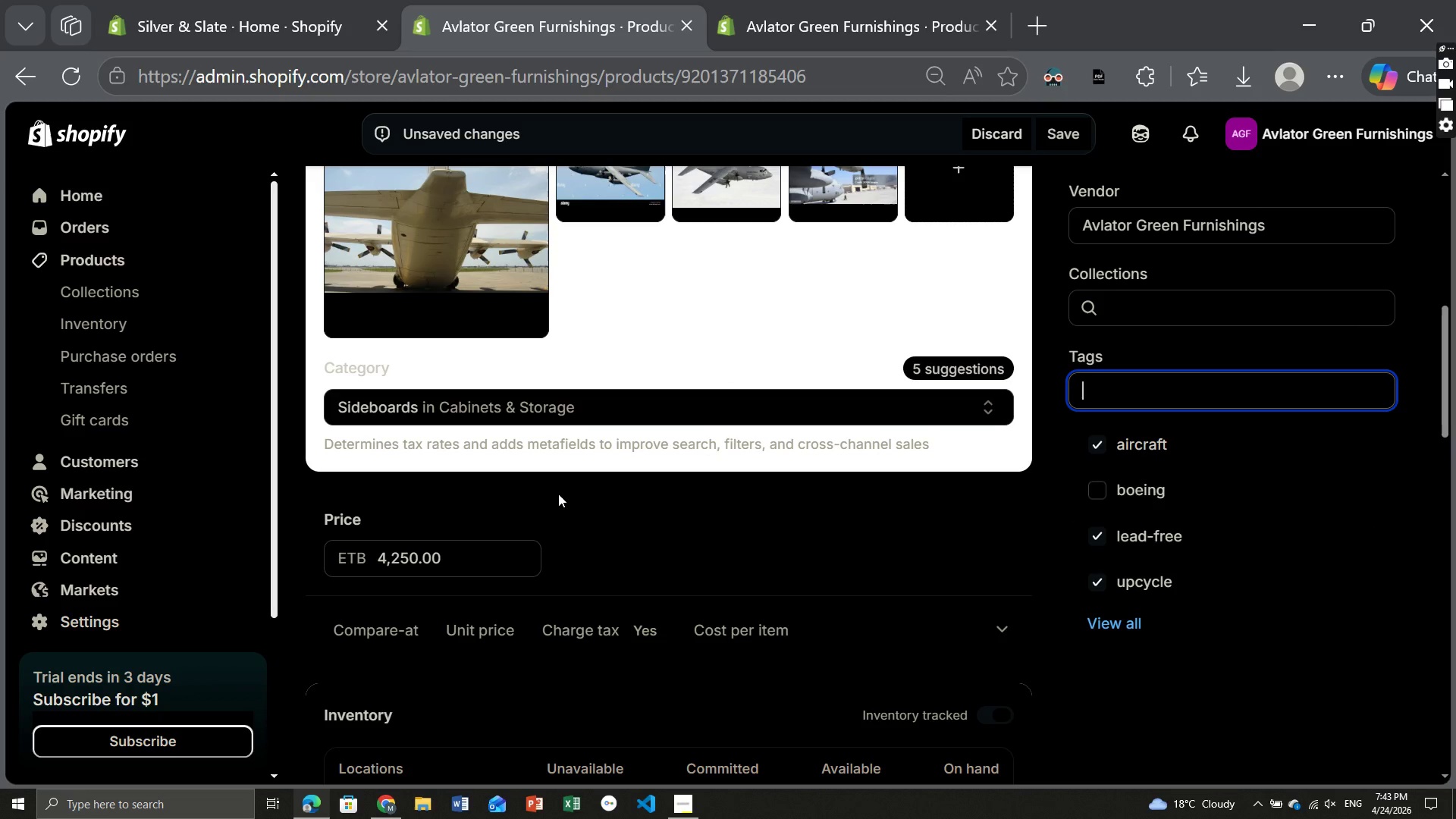 
left_click([425, 565])
 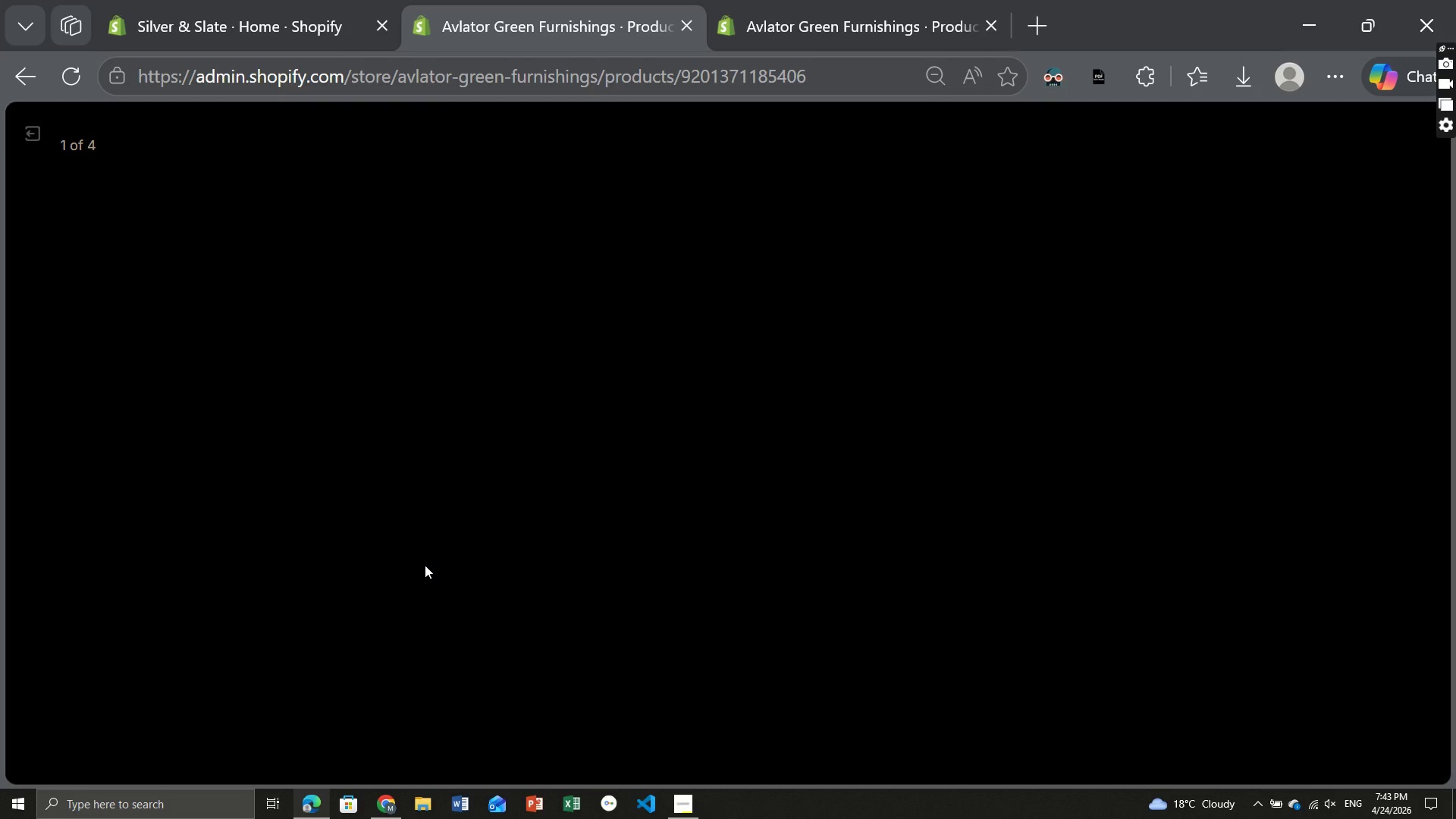 
mouse_move([1009, 592])
 